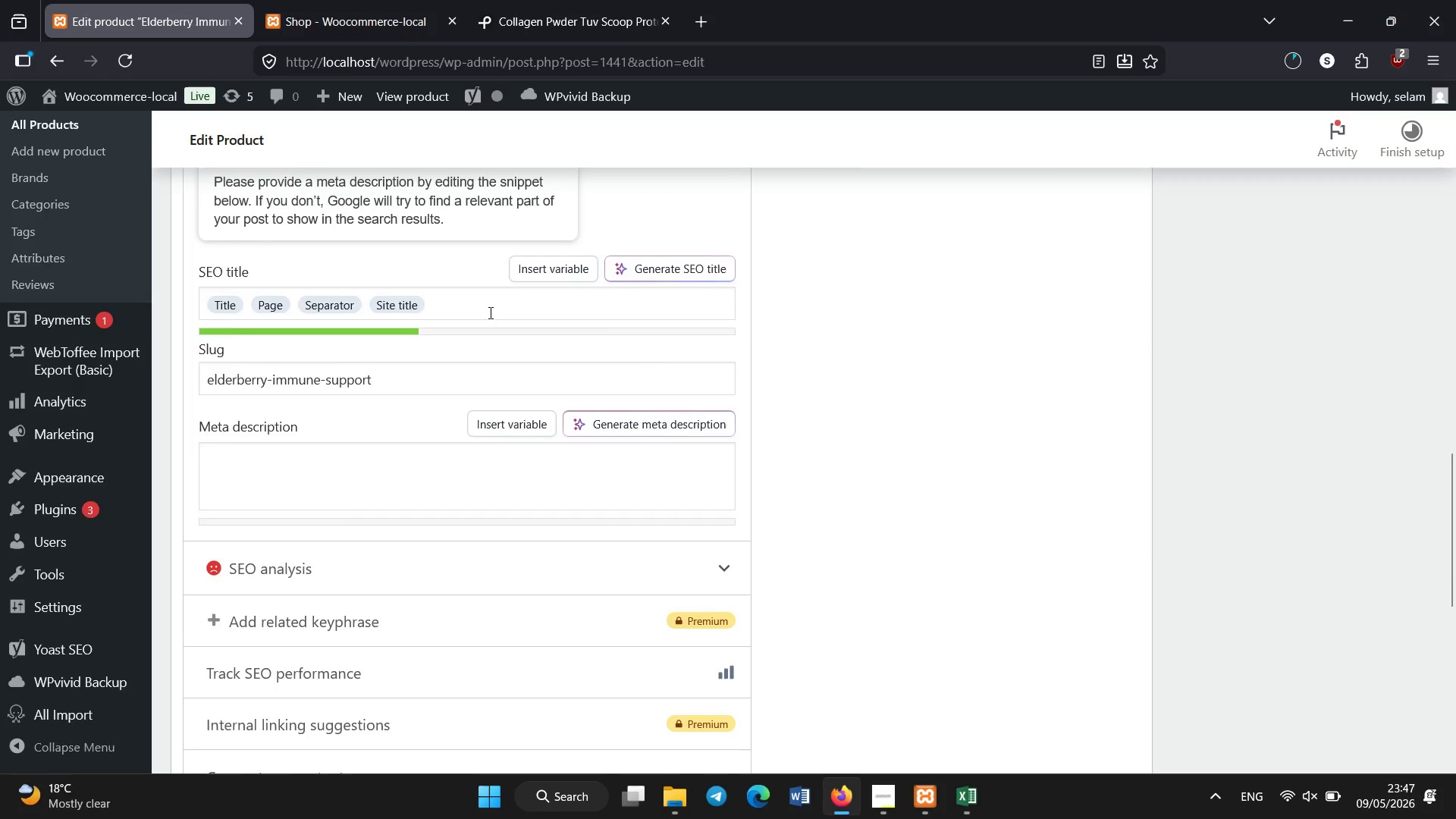 
scroll: coordinate [490, 314], scroll_direction: none, amount: 0.0
 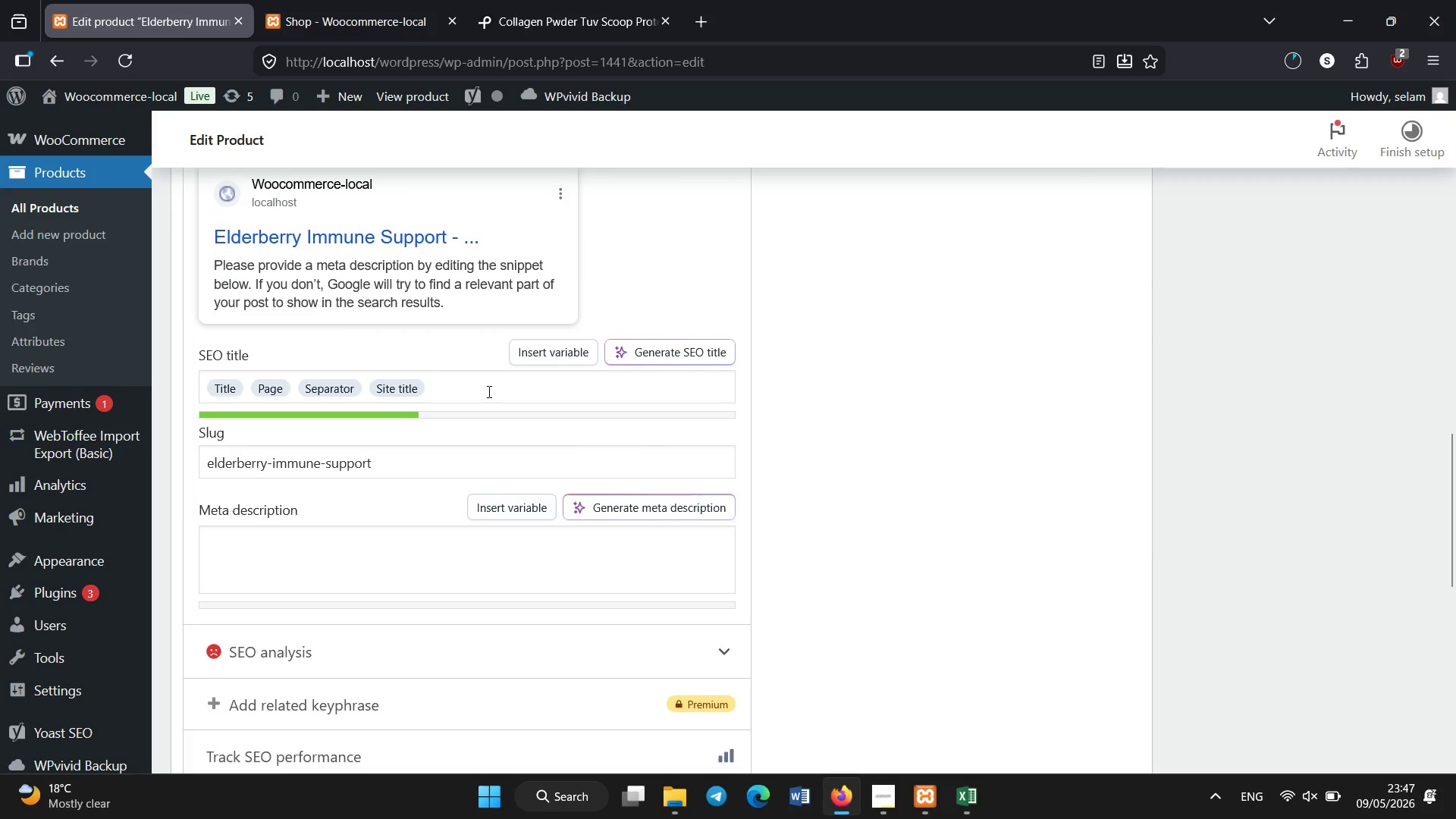 
left_click([489, 392])
 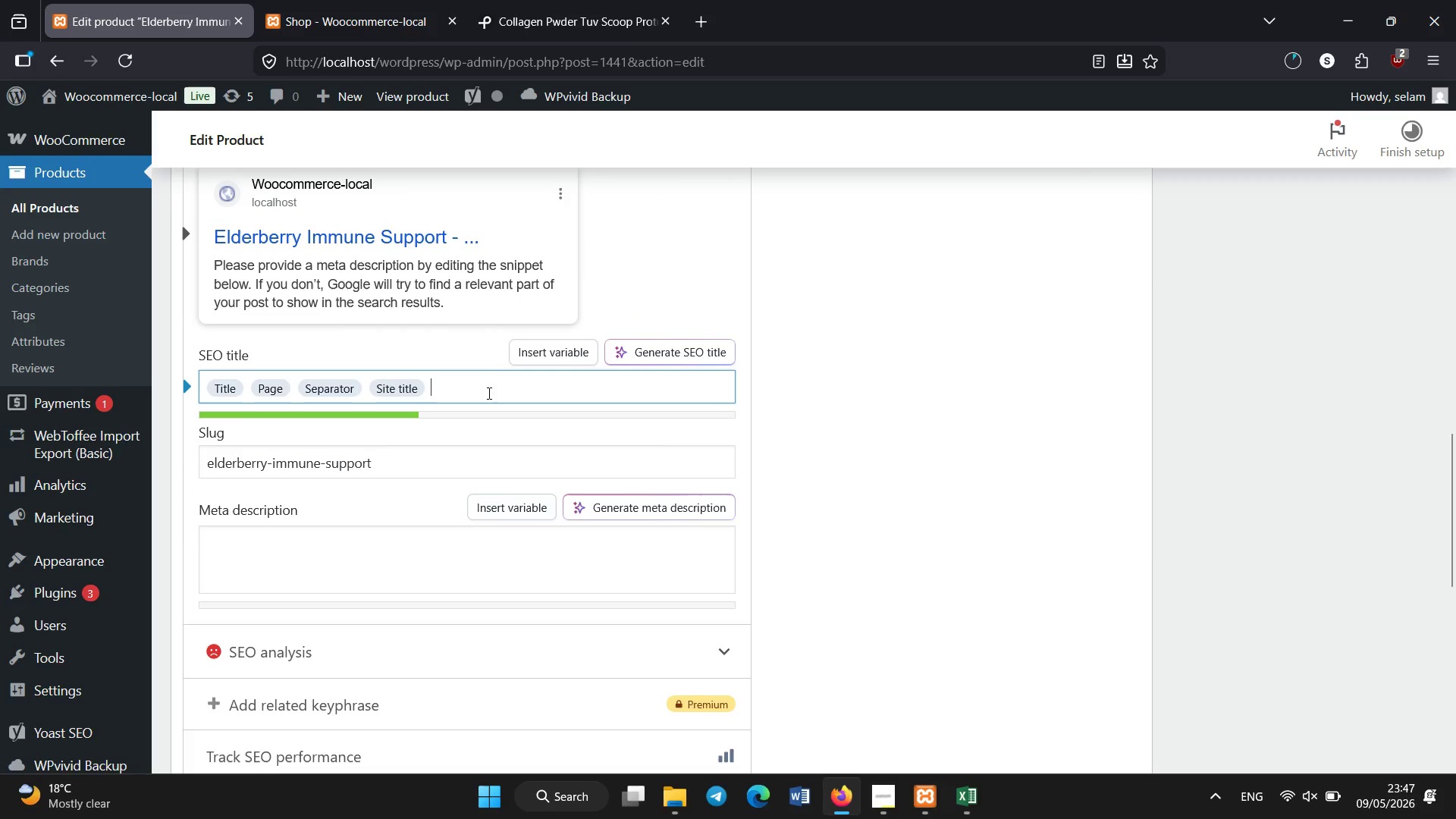 
key(Backspace)
key(Backspace)
key(Backspace)
key(Backspace)
key(Backspace)
key(Backspace)
type(| Natural)
 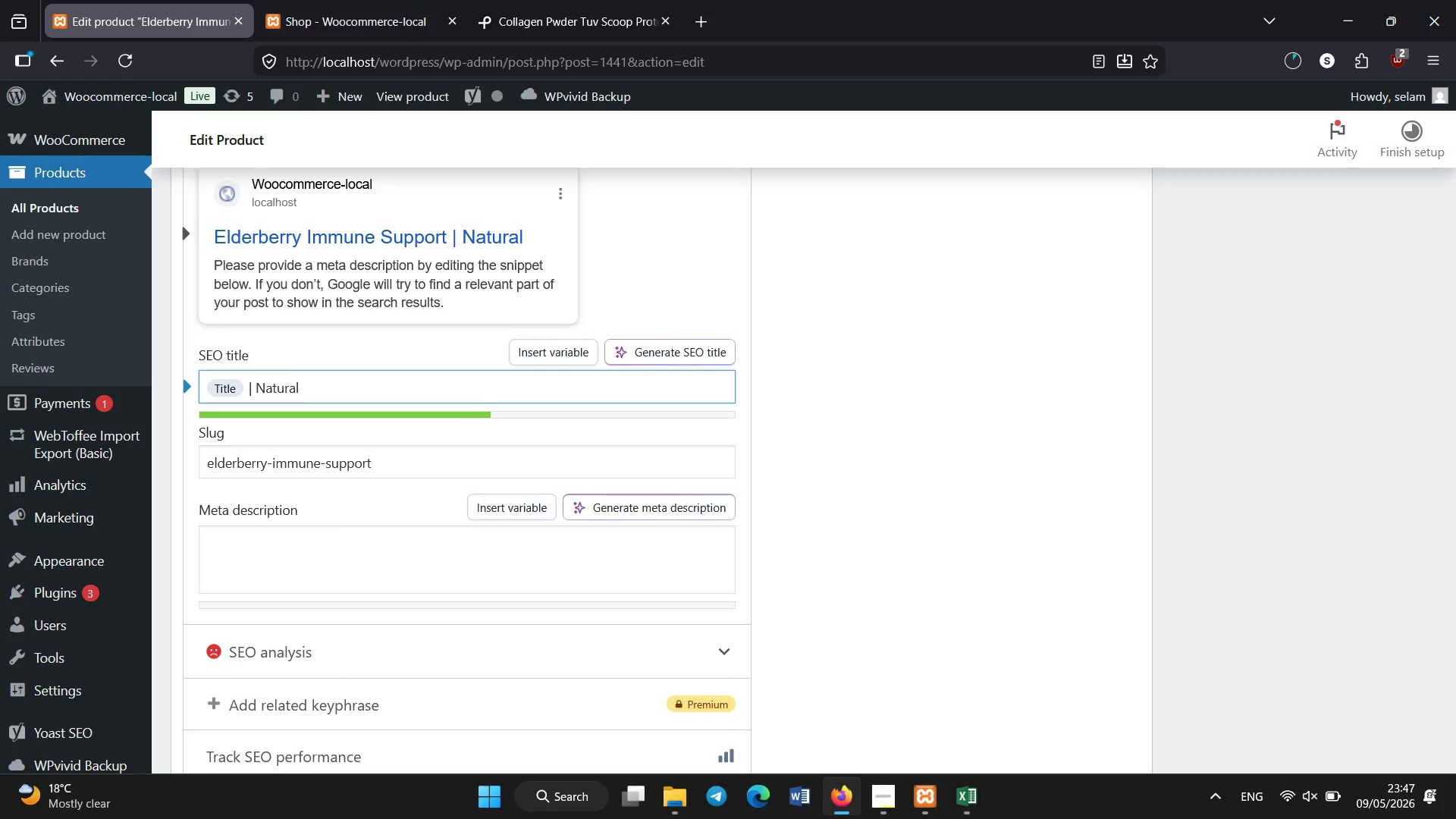 
type(A)
key(Backspace)
type( Antioxidant Syprup)
 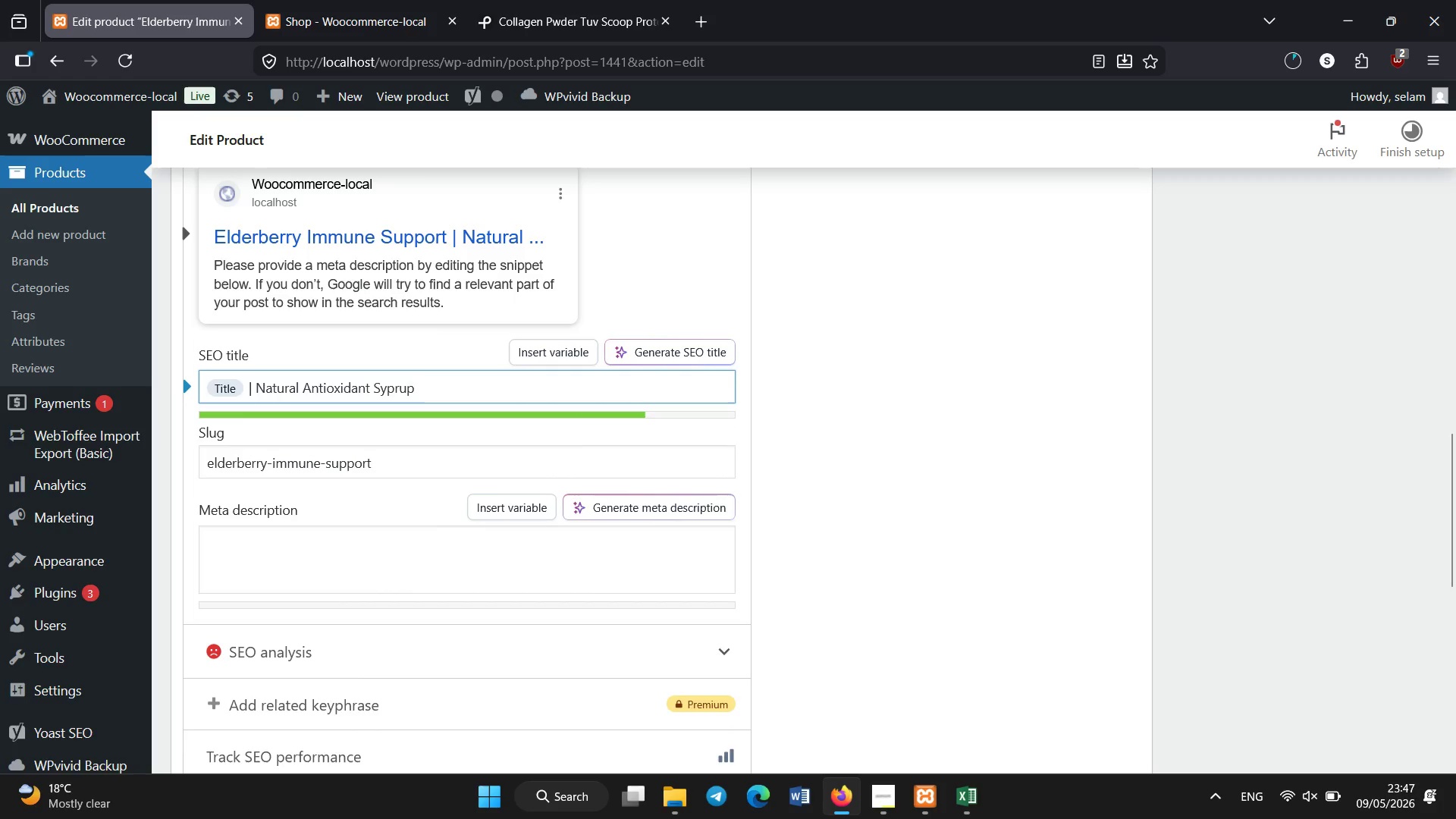 
left_click([435, 565])
 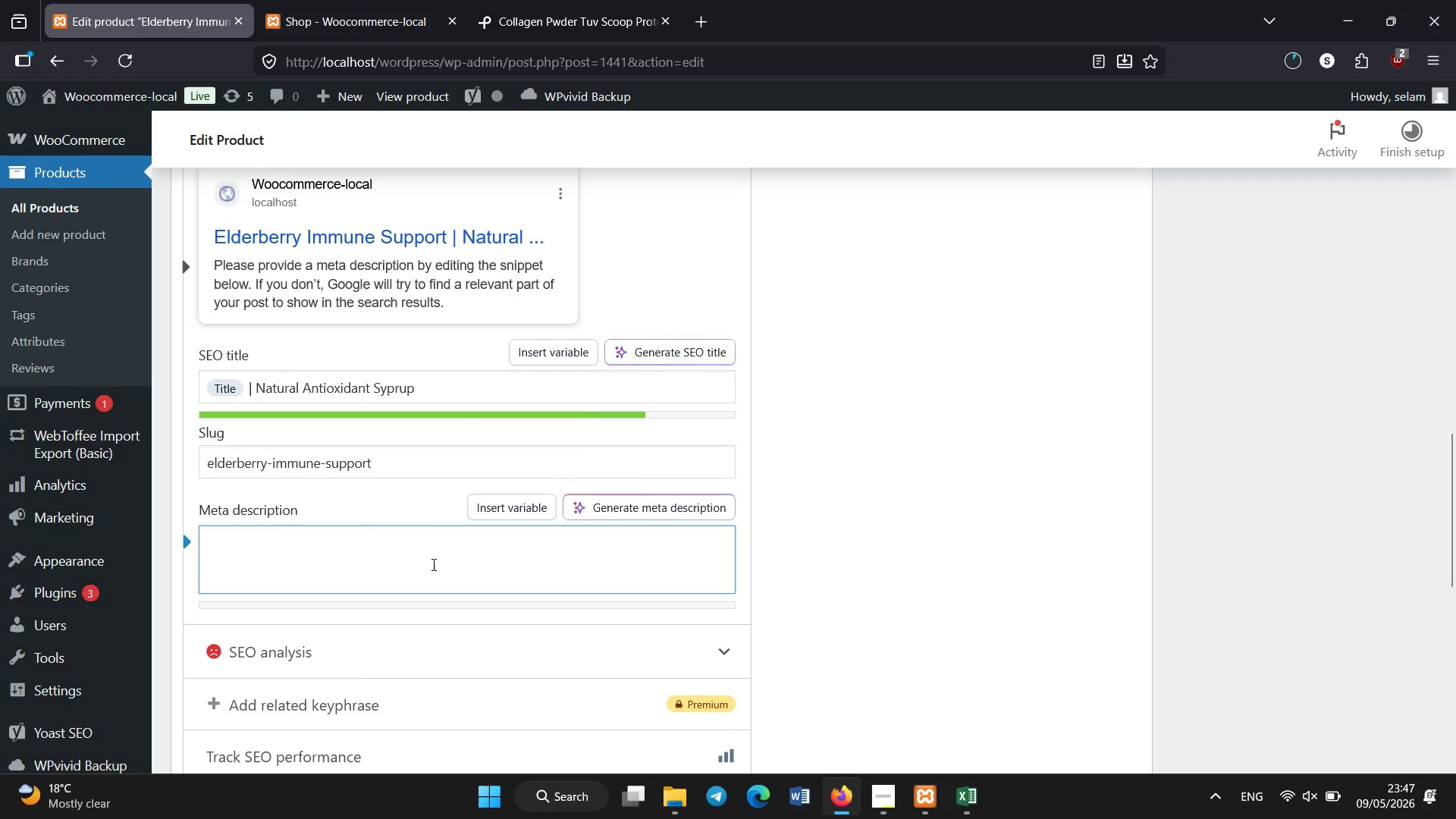 
type(Elderberry, zinc )
key(Backspace)
type(, and vitamin C blend supporting immune defense and seasonal wellness.)
 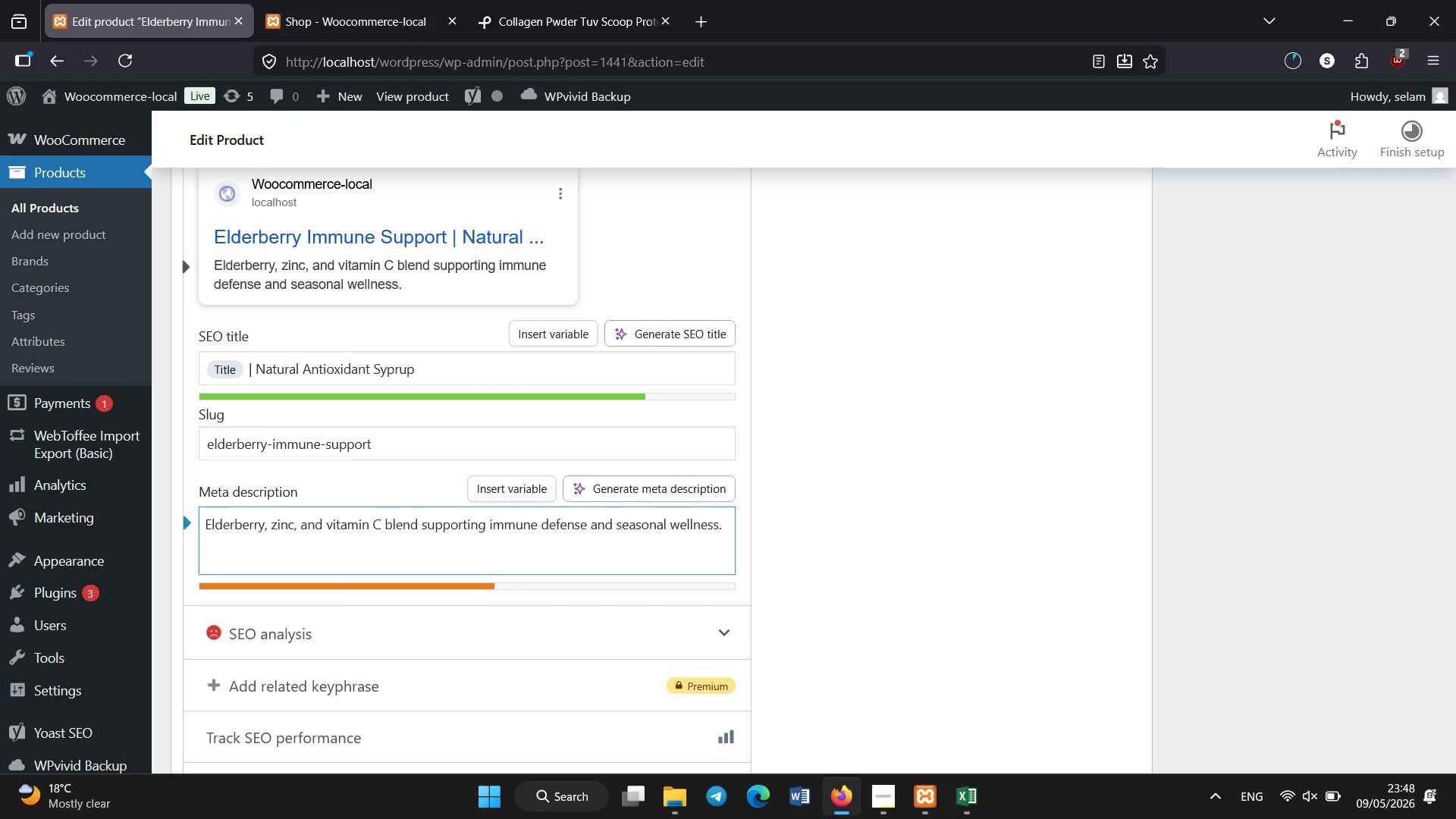 
scroll: coordinate [384, 595], scroll_direction: up, amount: 5.0
 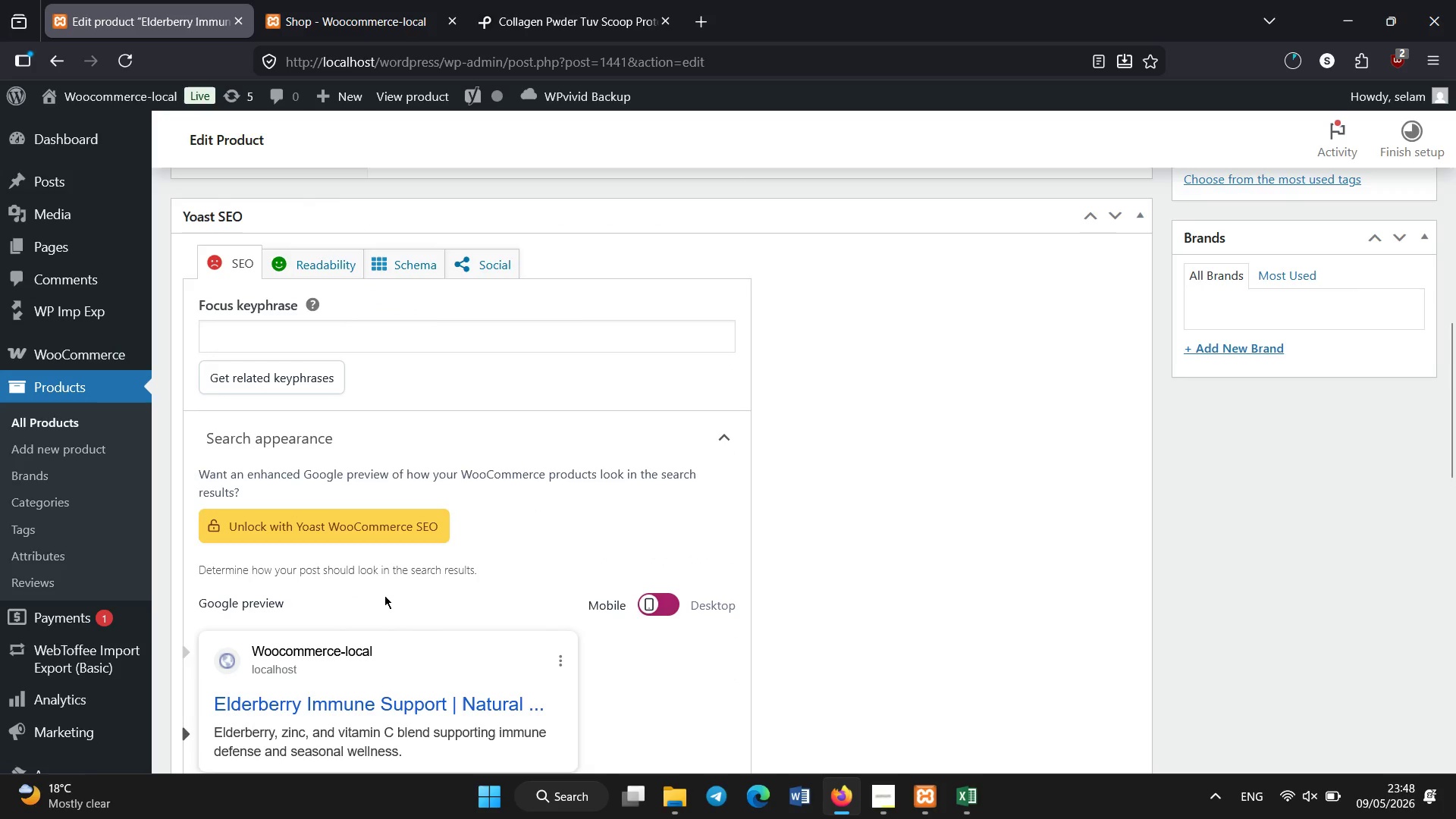 
scroll: coordinate [384, 595], scroll_direction: none, amount: 0.0
 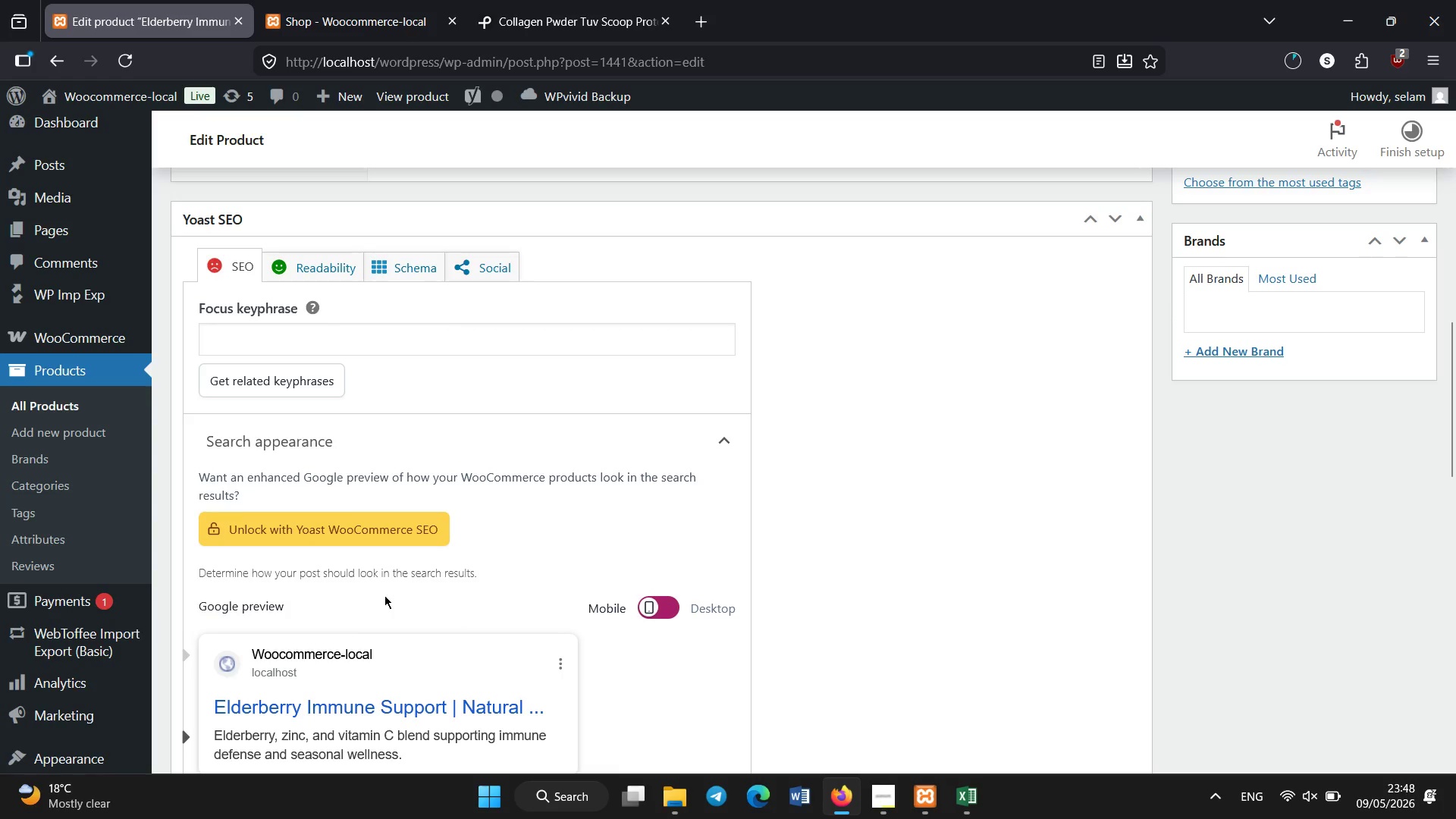 
scroll: coordinate [930, 588], scroll_direction: up, amount: 10.0
 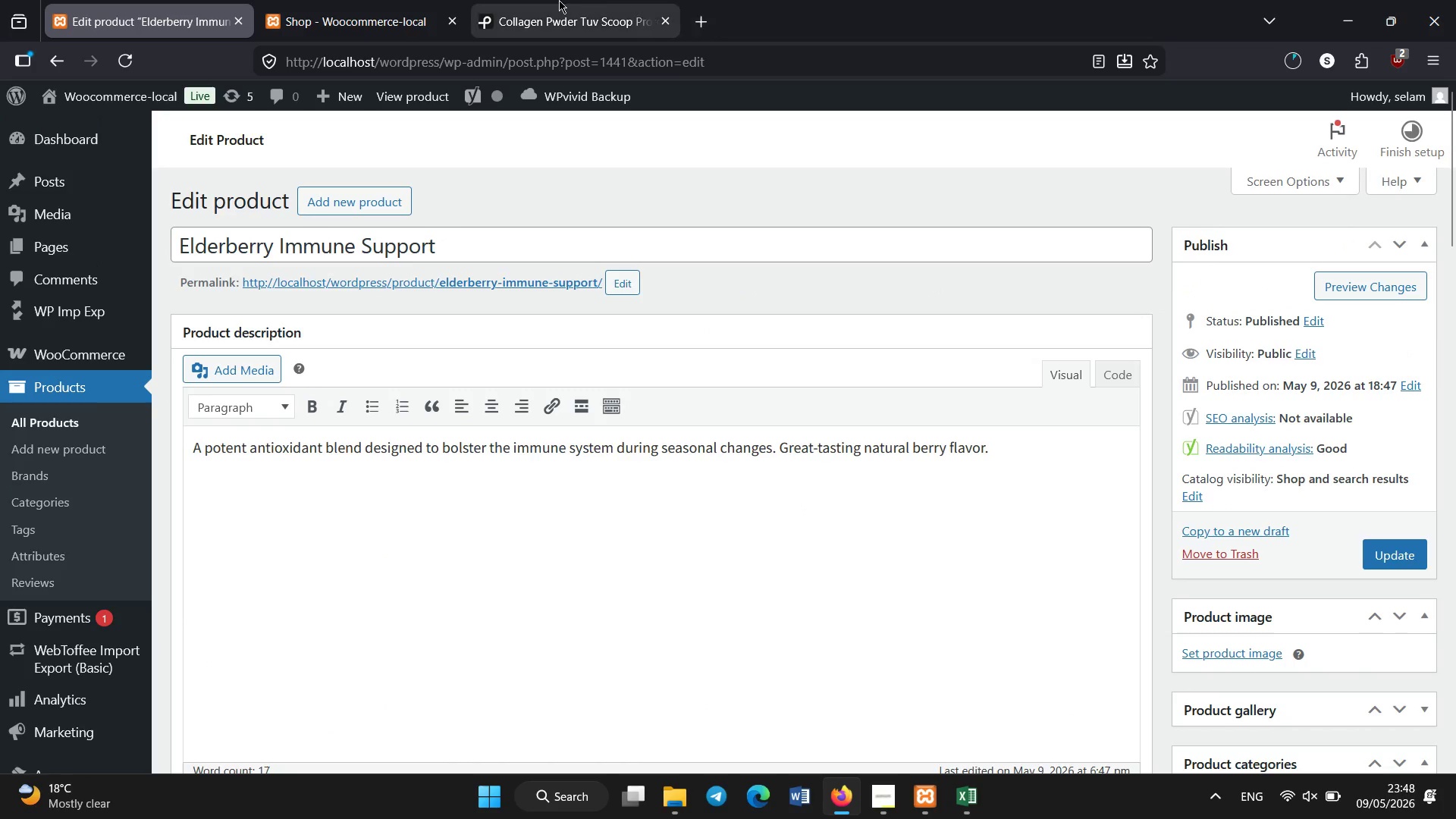 
left_click([558, 0])
 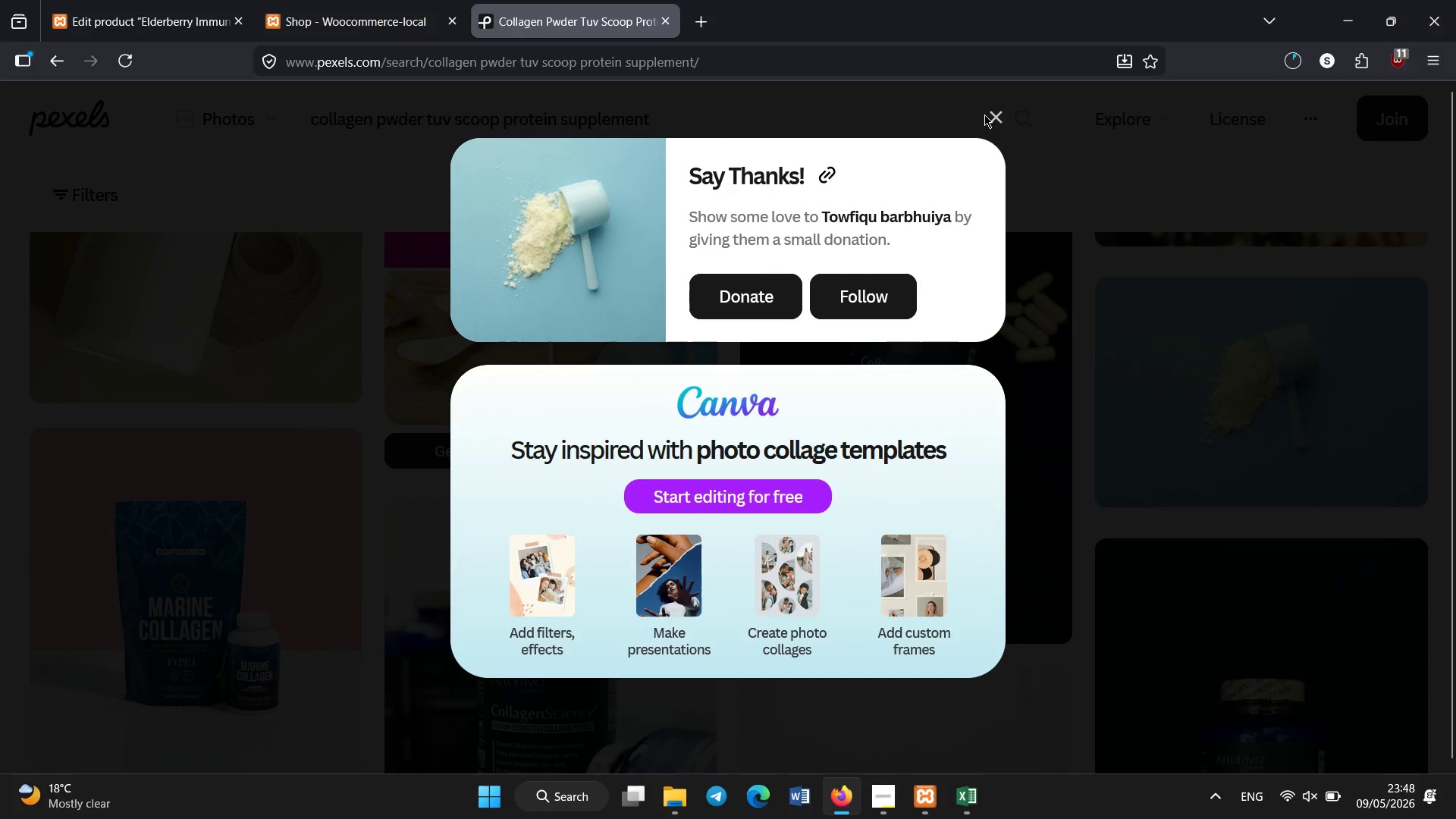 
left_click([994, 117])
 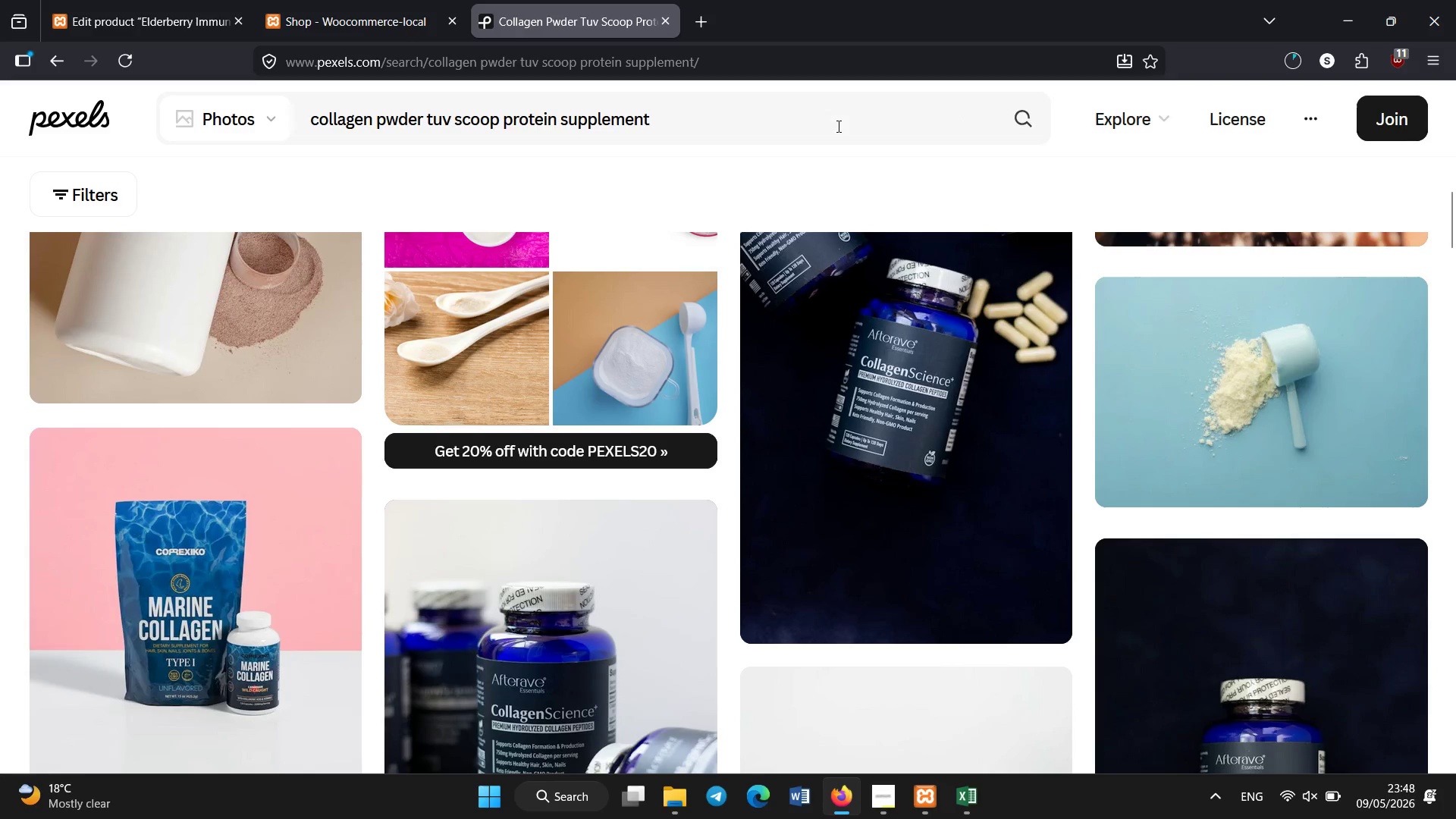 
left_click([839, 127])
 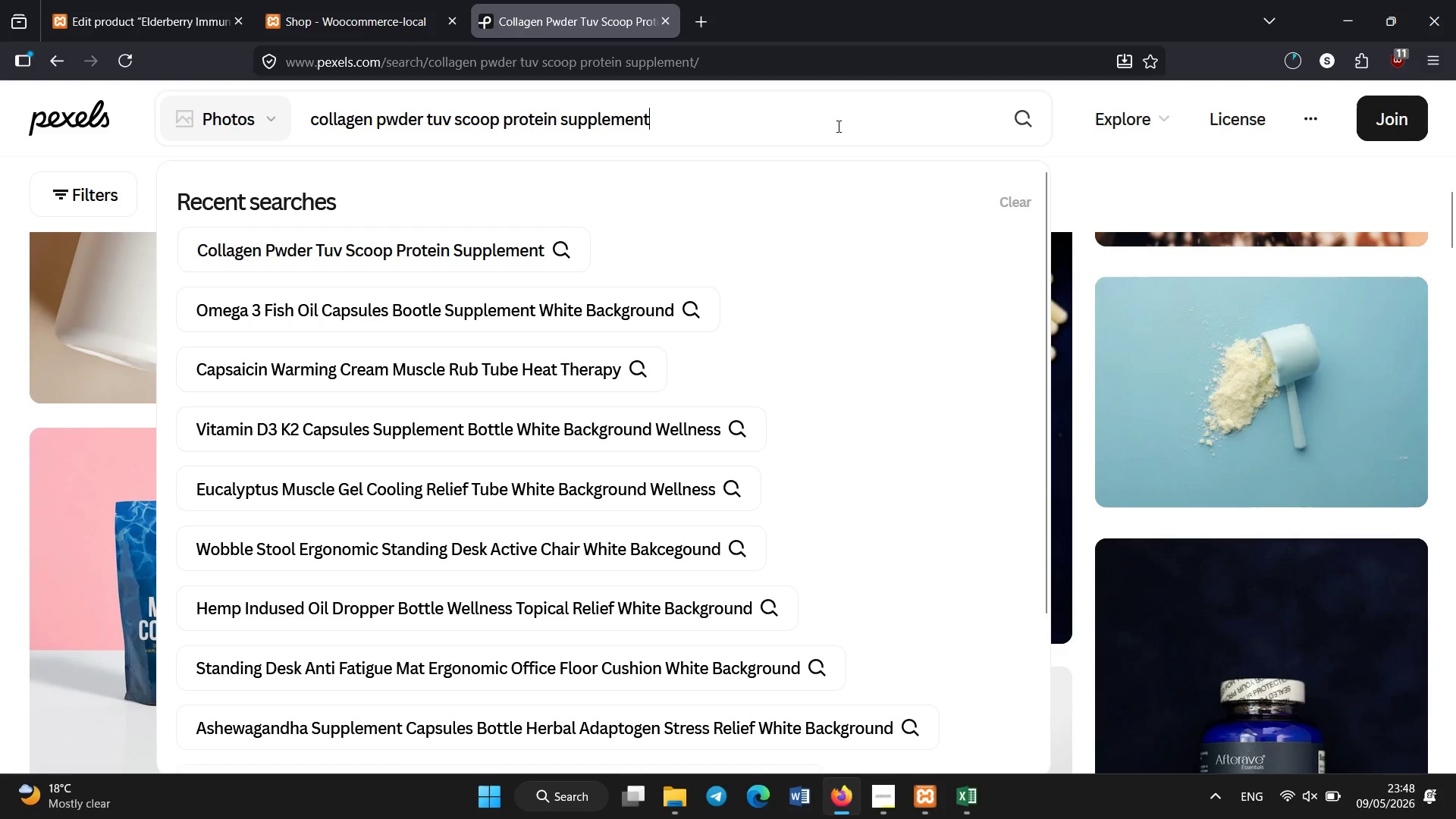 
key(Control+A)
 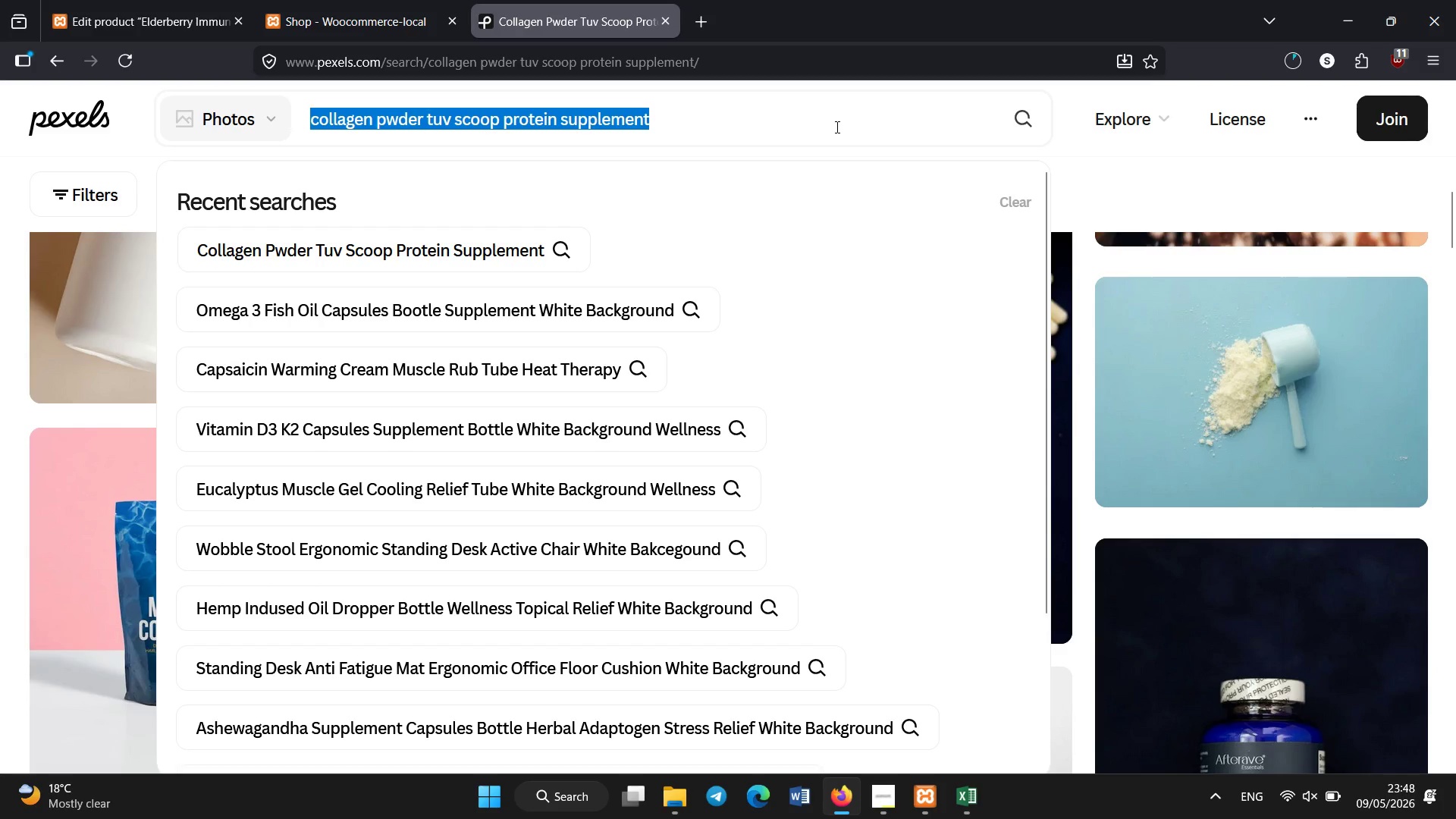 
key(Backspace)
 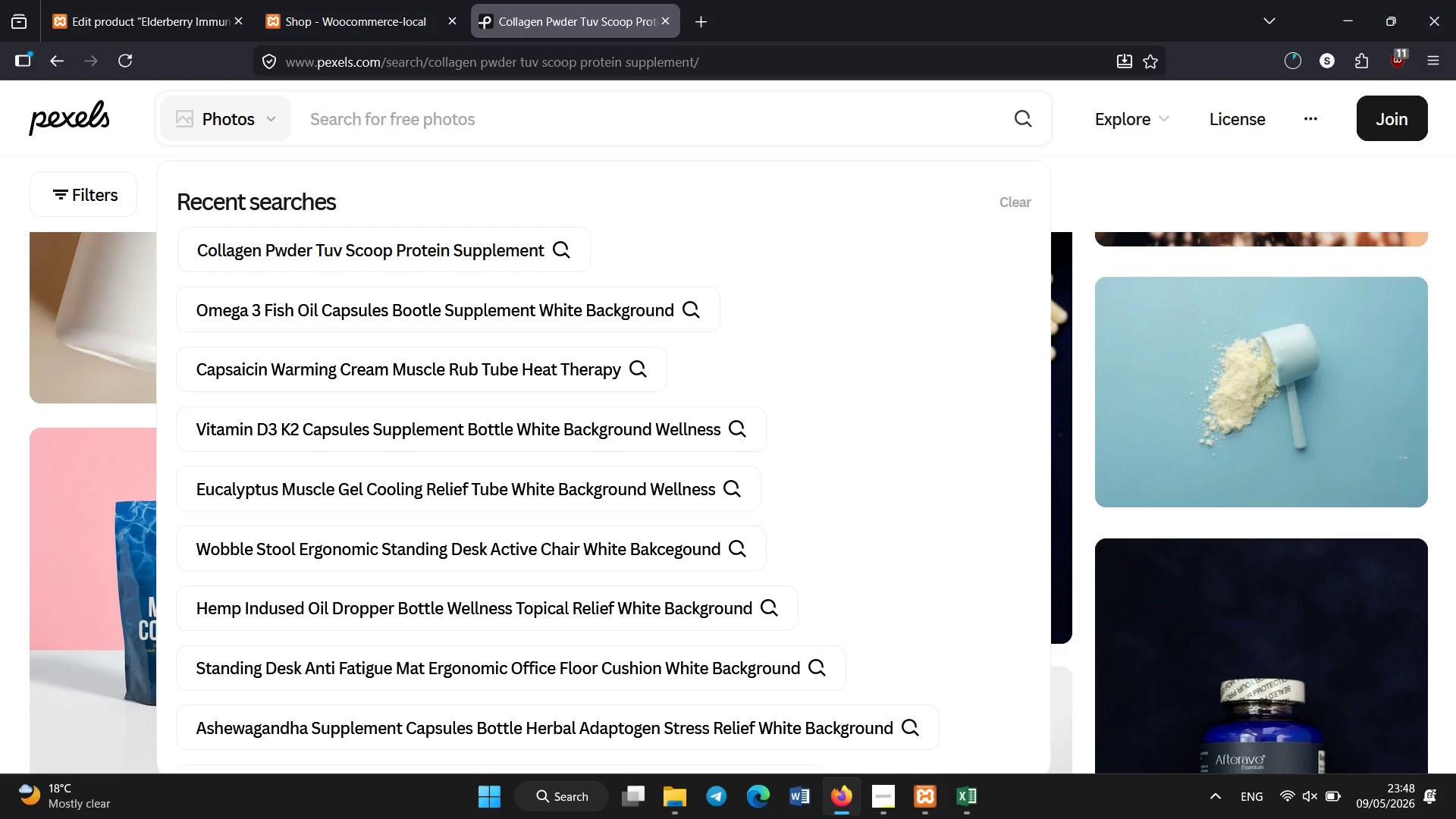 
type(elderberry syrup bottle immune support supplement white backgo)
key(Backspace)
type(round)
 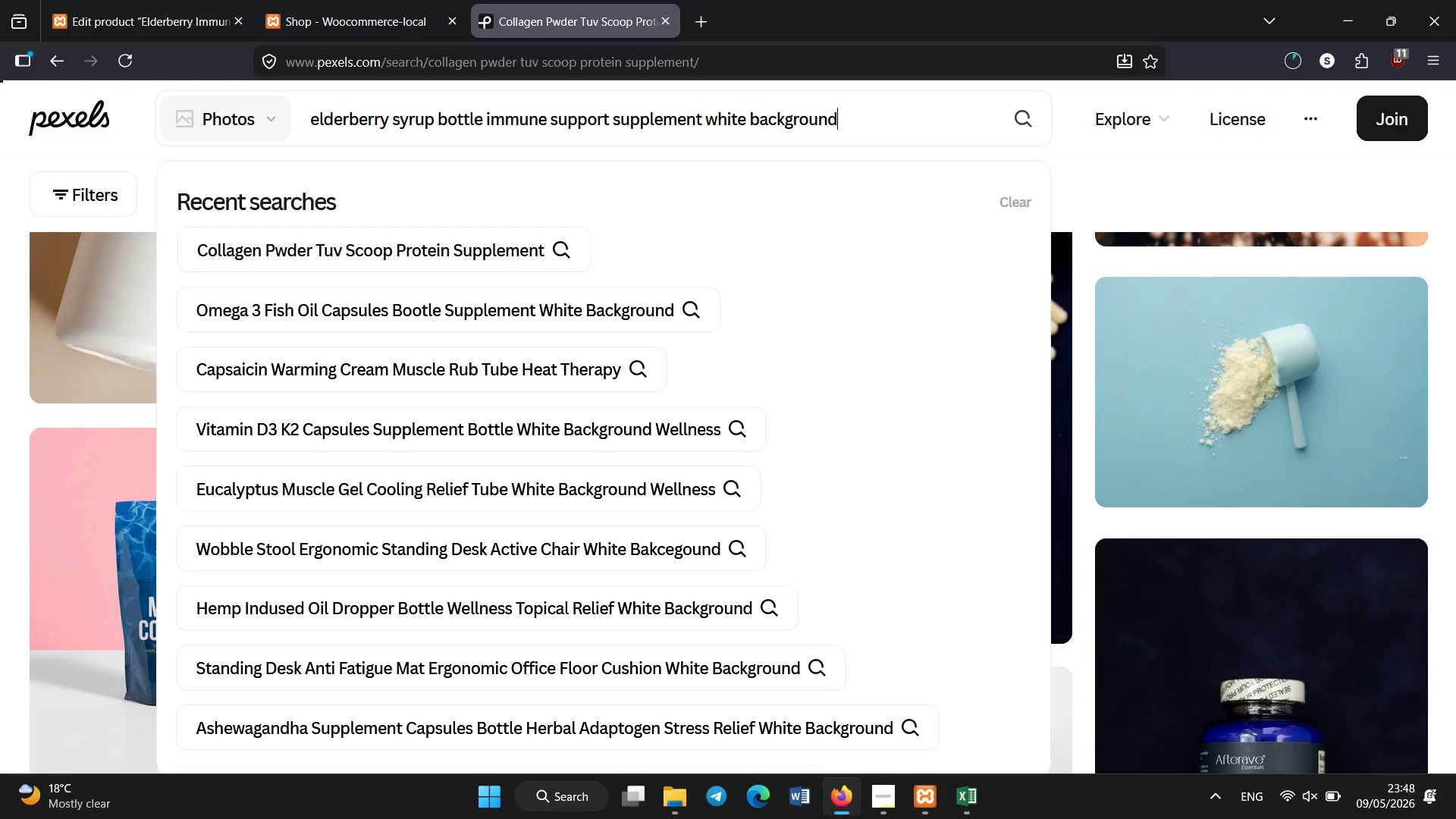 
key(Enter)
 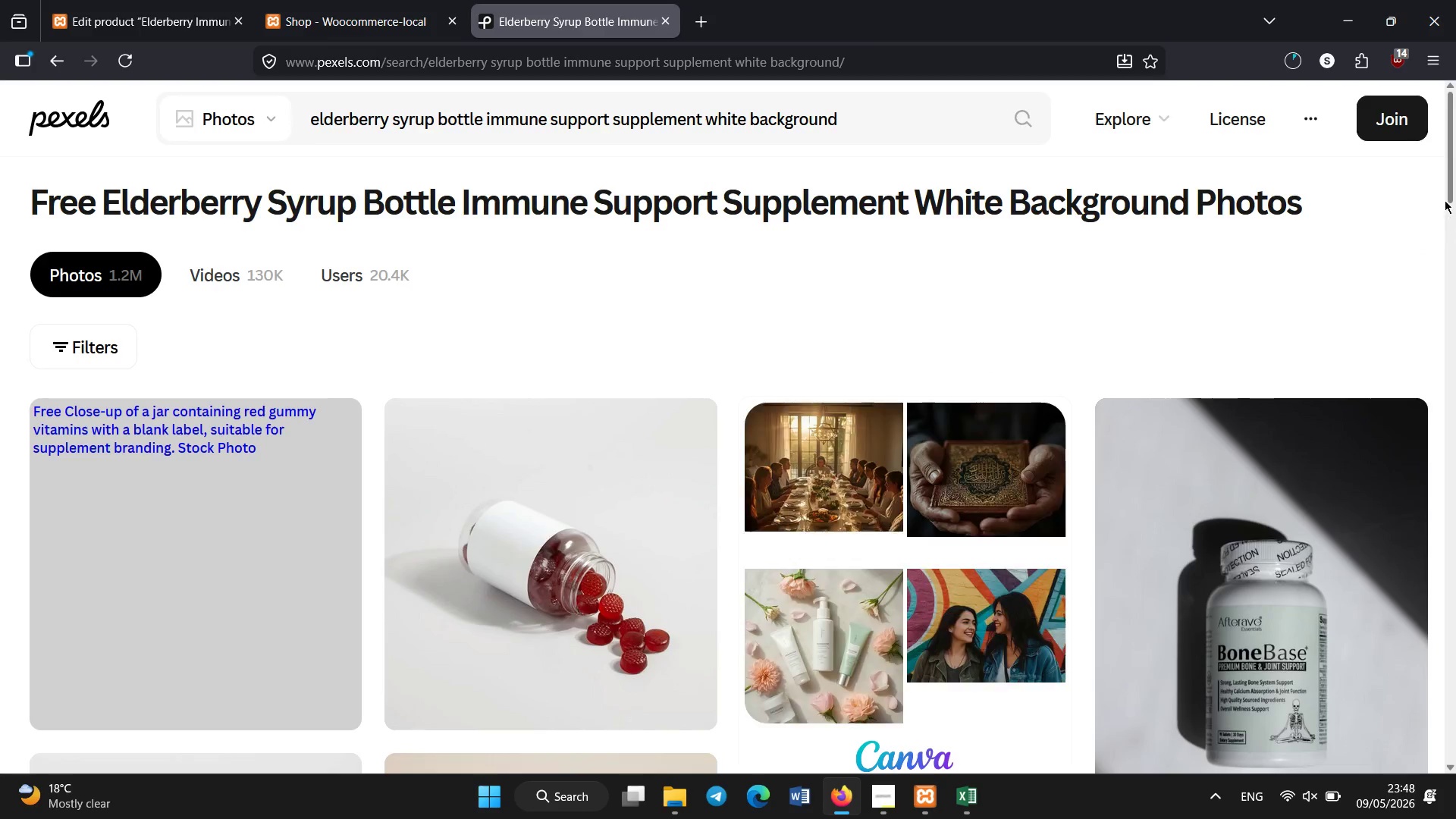 
left_click_drag(start_coordinate=[1455, 161], to_coordinate=[1419, 255])
 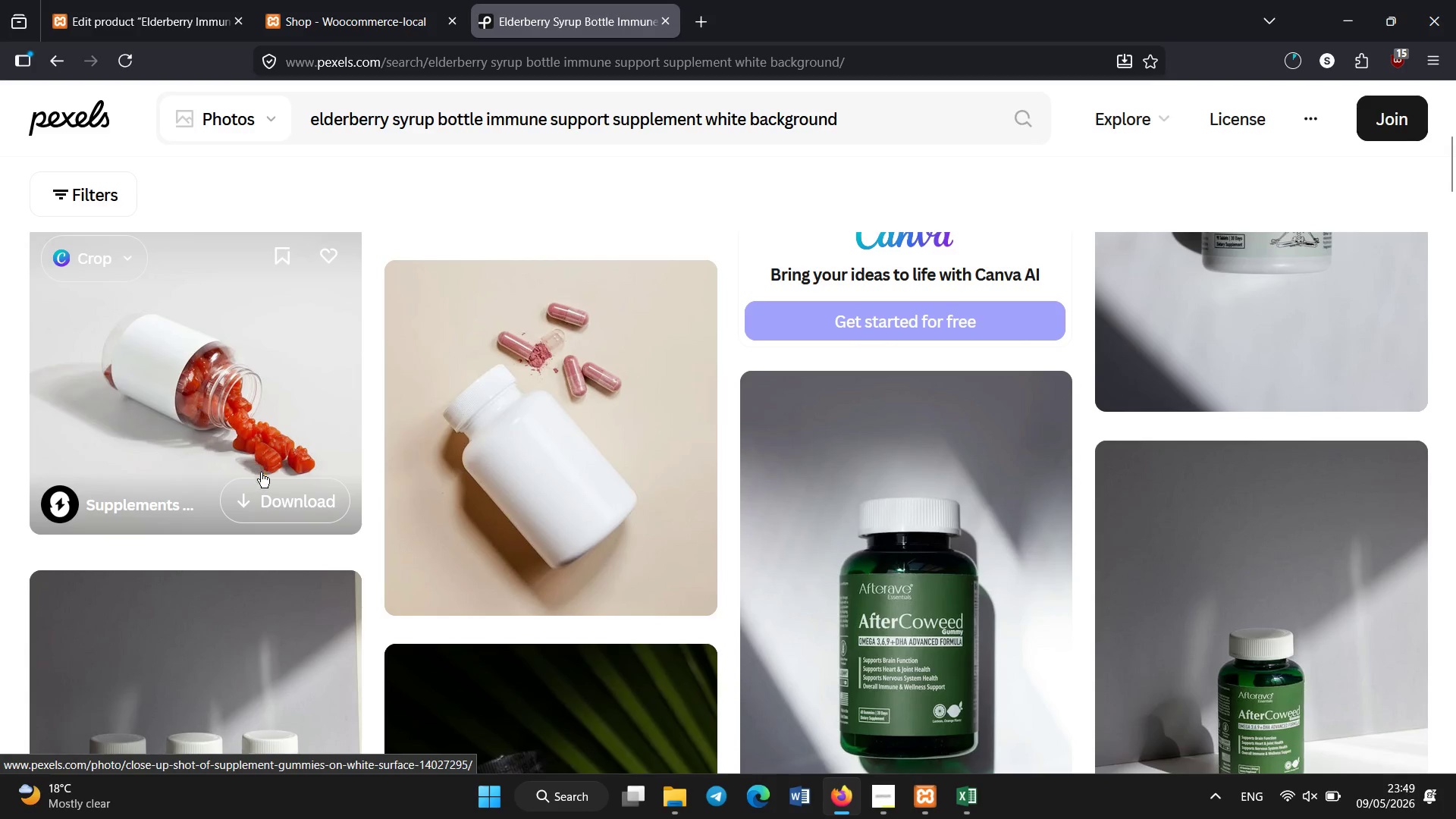 
left_click([267, 488])
 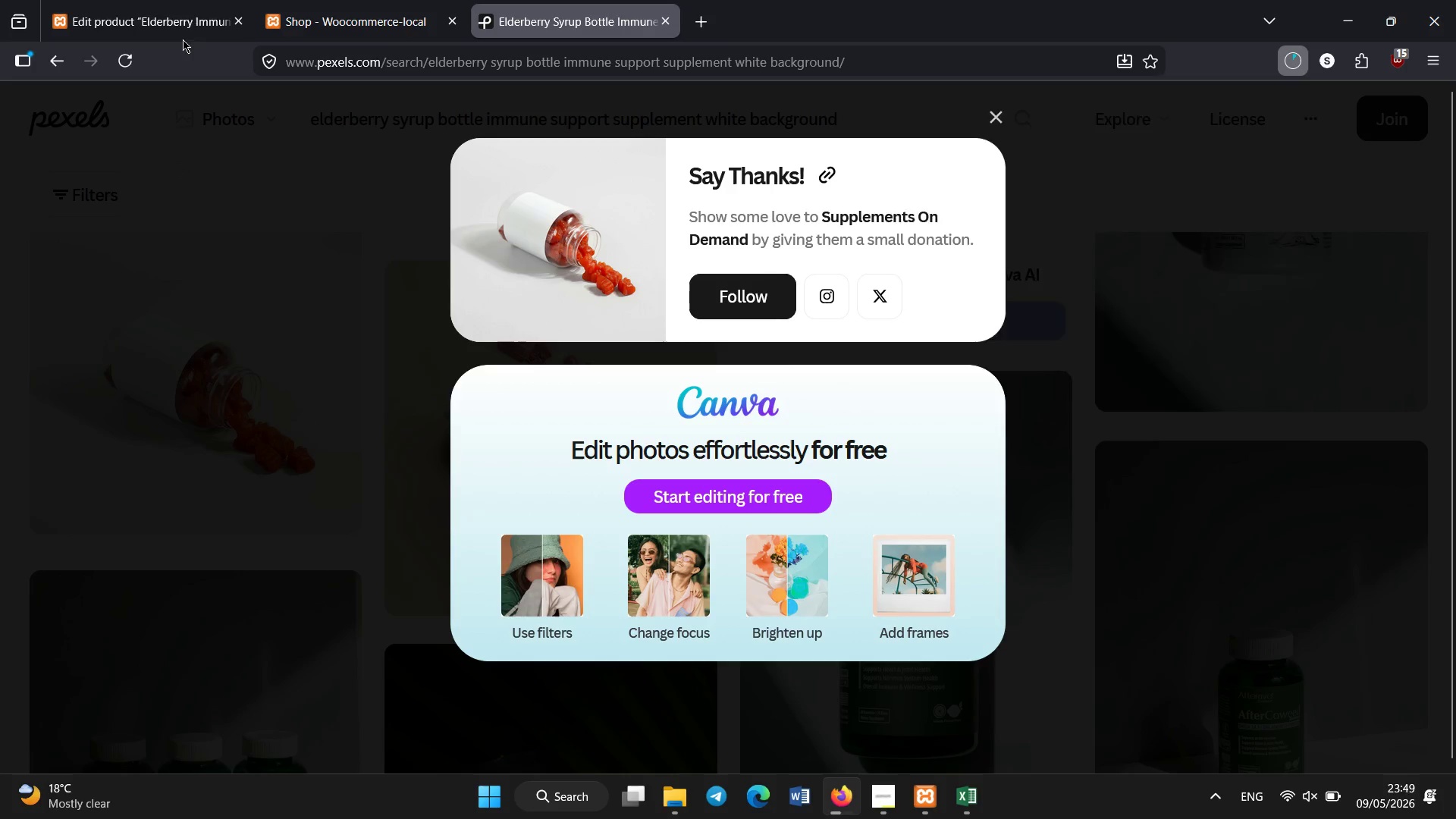 
left_click([184, 9])
 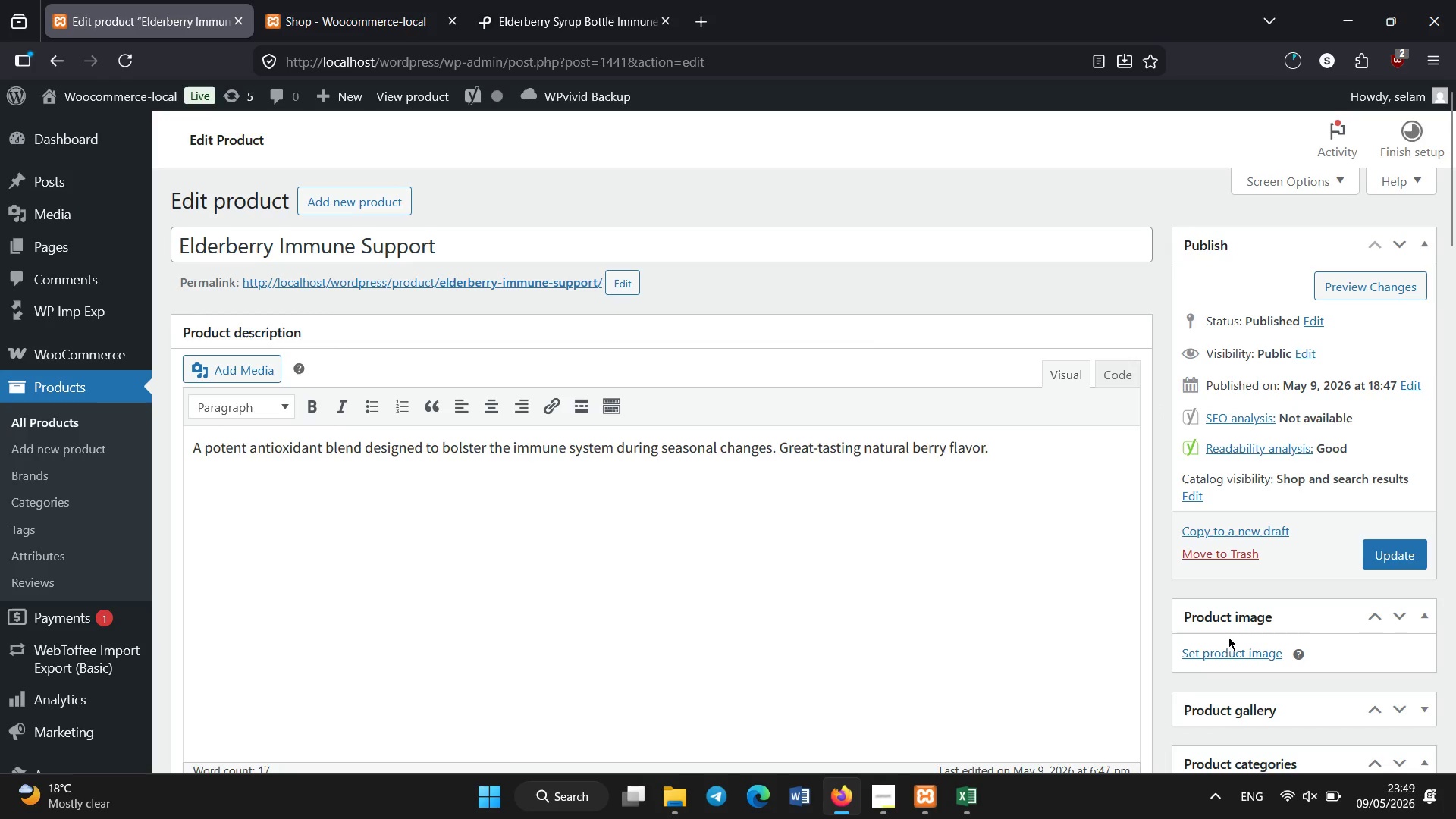 
left_click([1227, 645])
 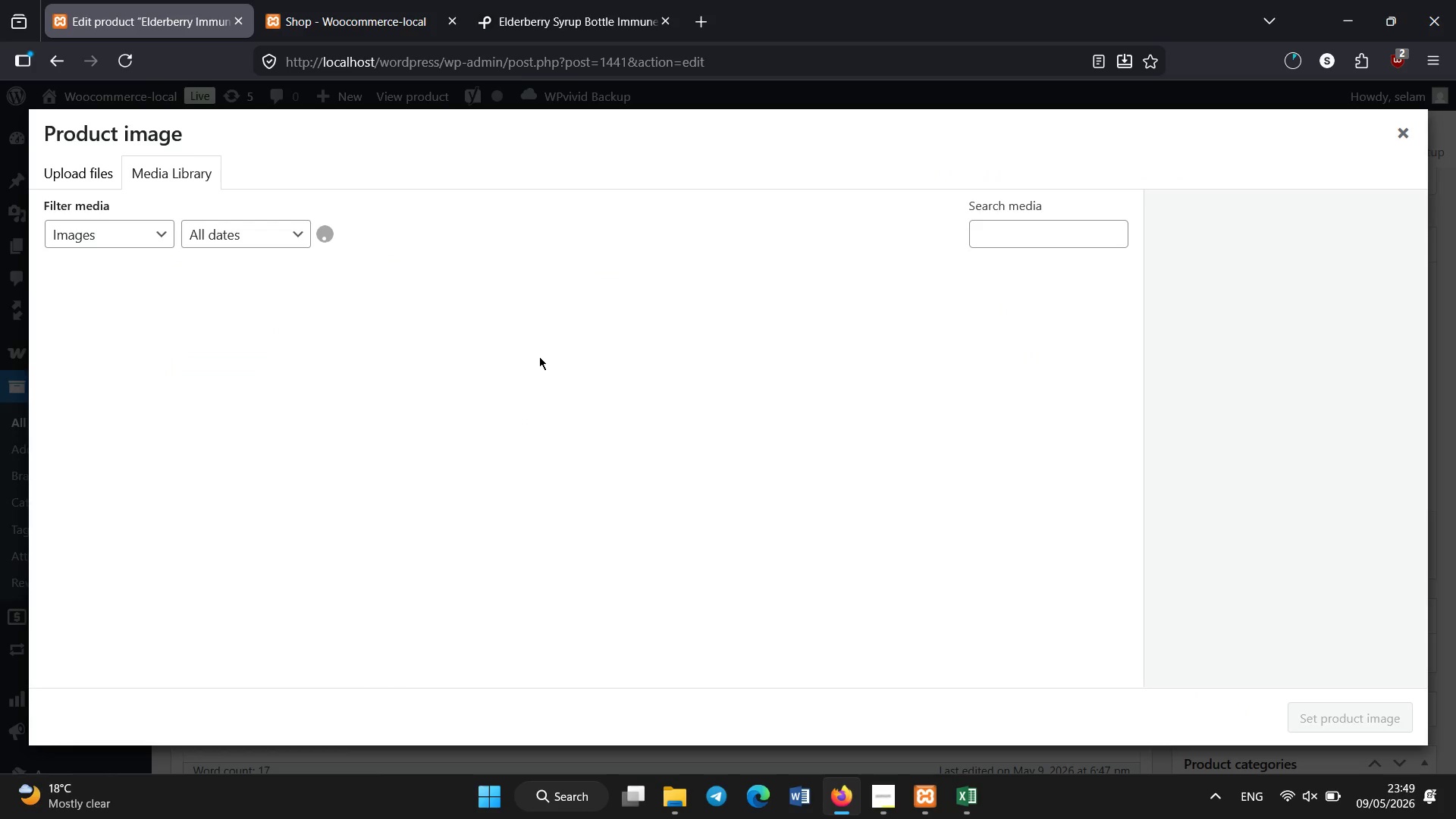 
wait(5.5)
 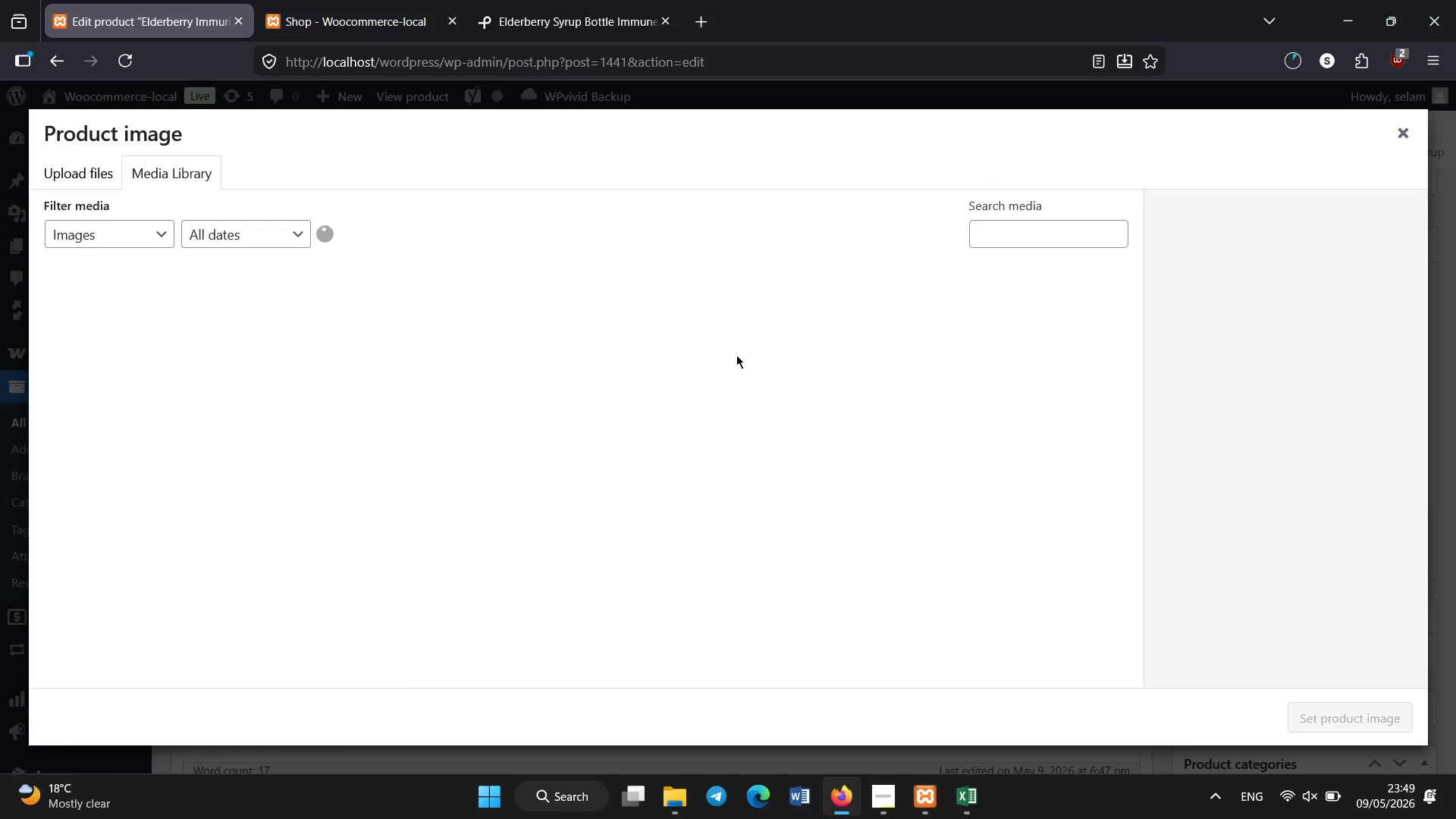 
left_click([115, 171])
 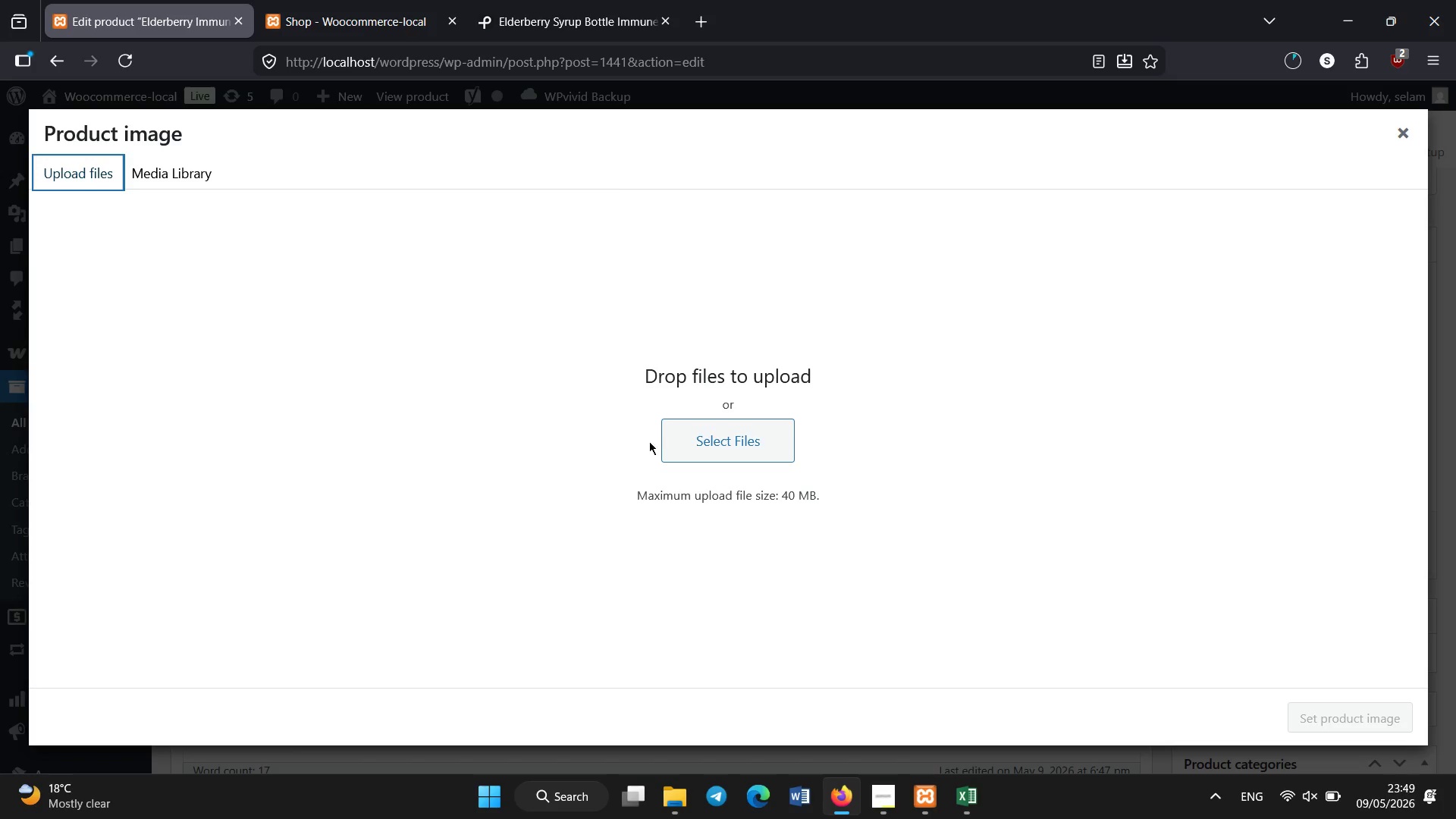 
left_click([716, 441])
 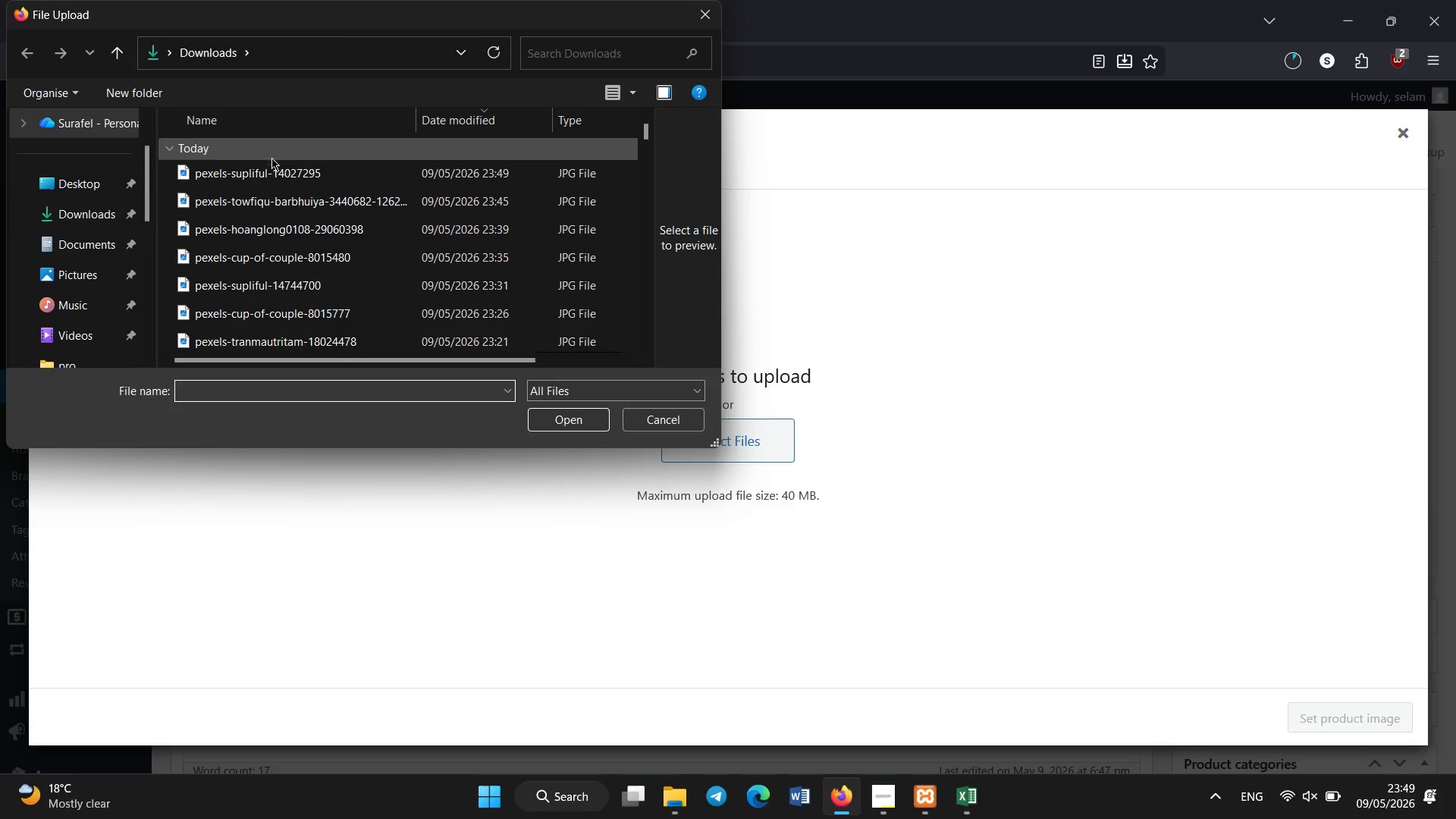 
double_click([268, 169])
 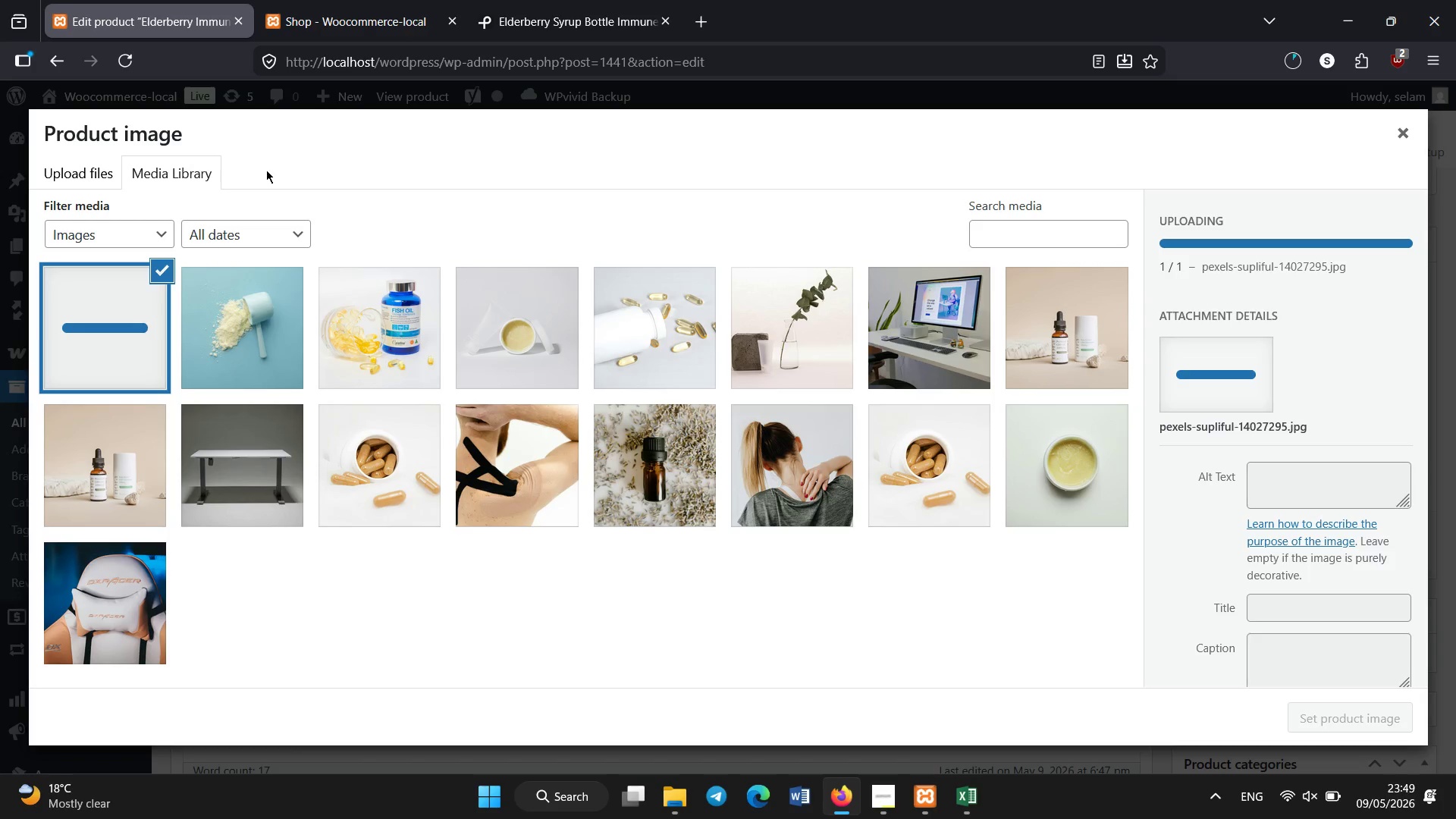 
wait(6.39)
 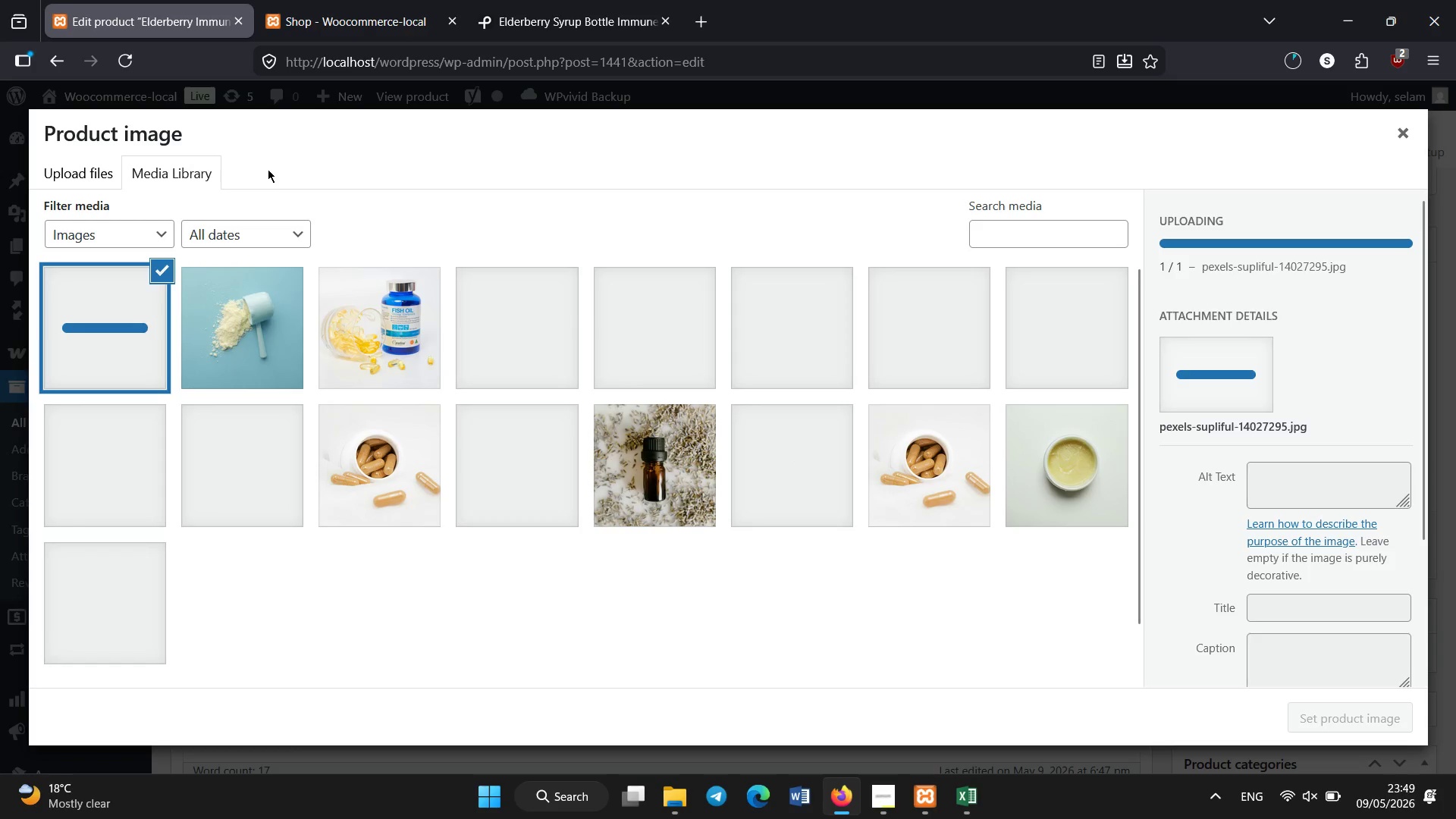 
left_click([1266, 481])
 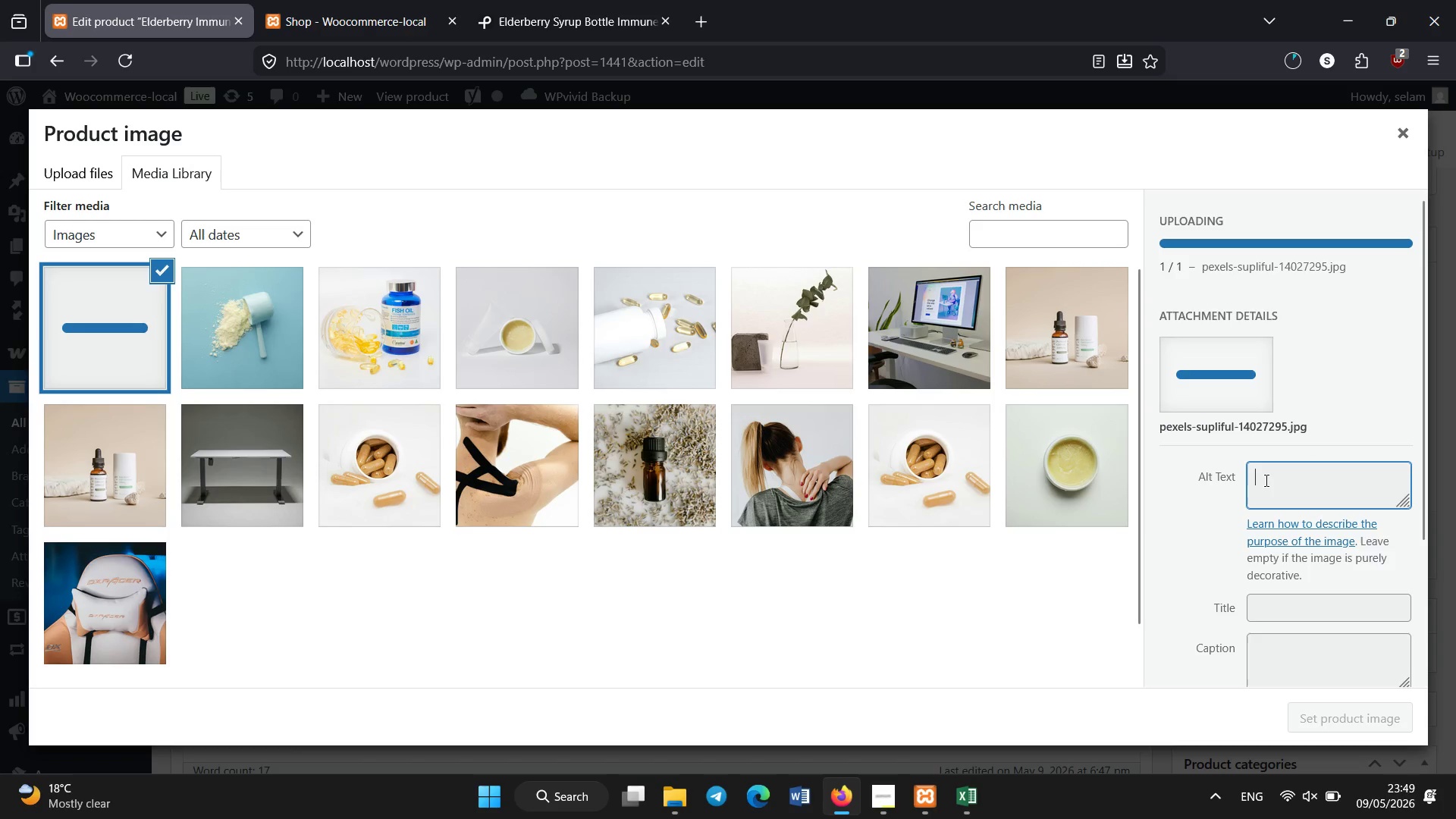 
key(Shift+E)
 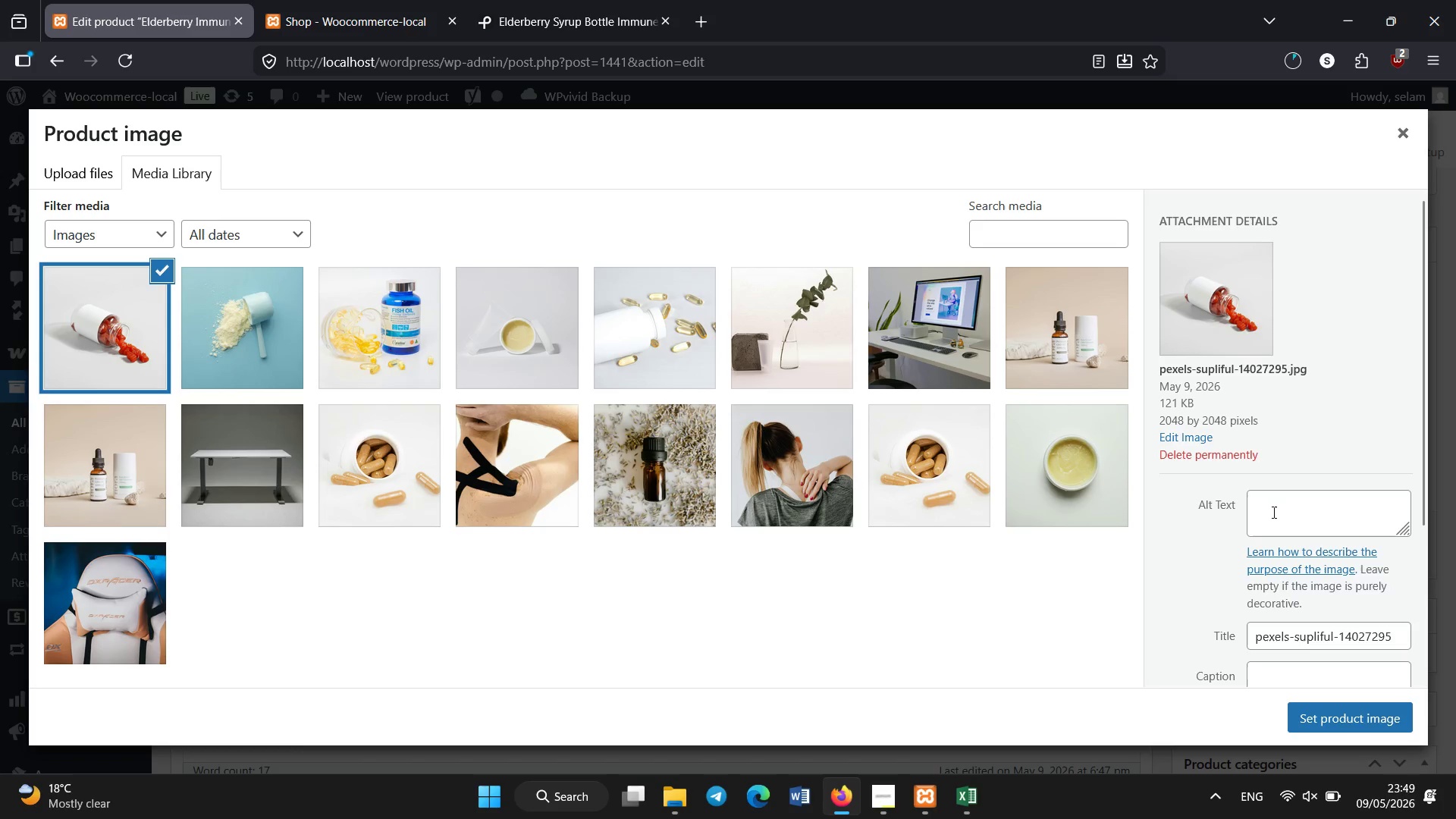 
left_click([1274, 507])
 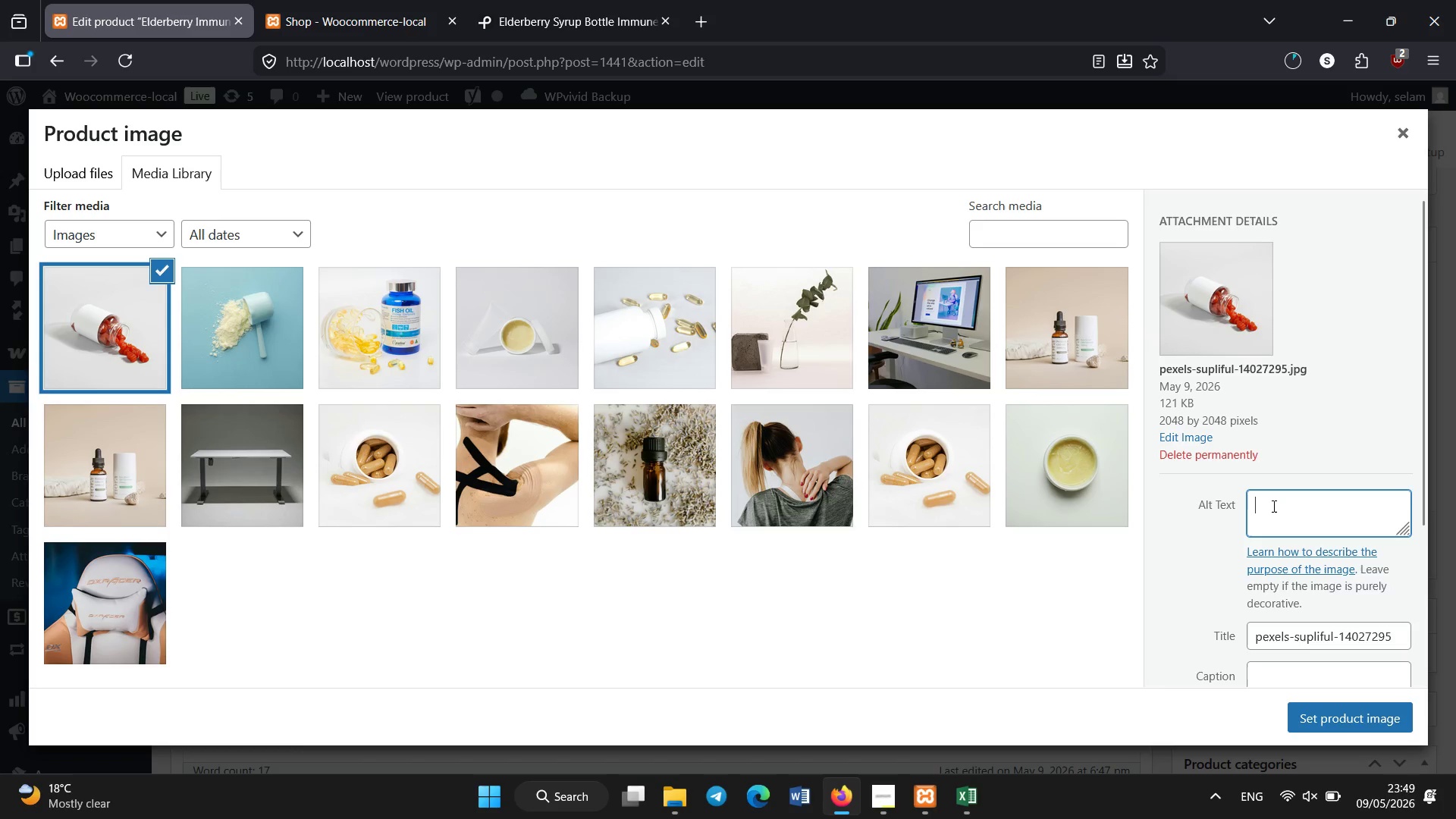 
type(Elderberry immune spport )
 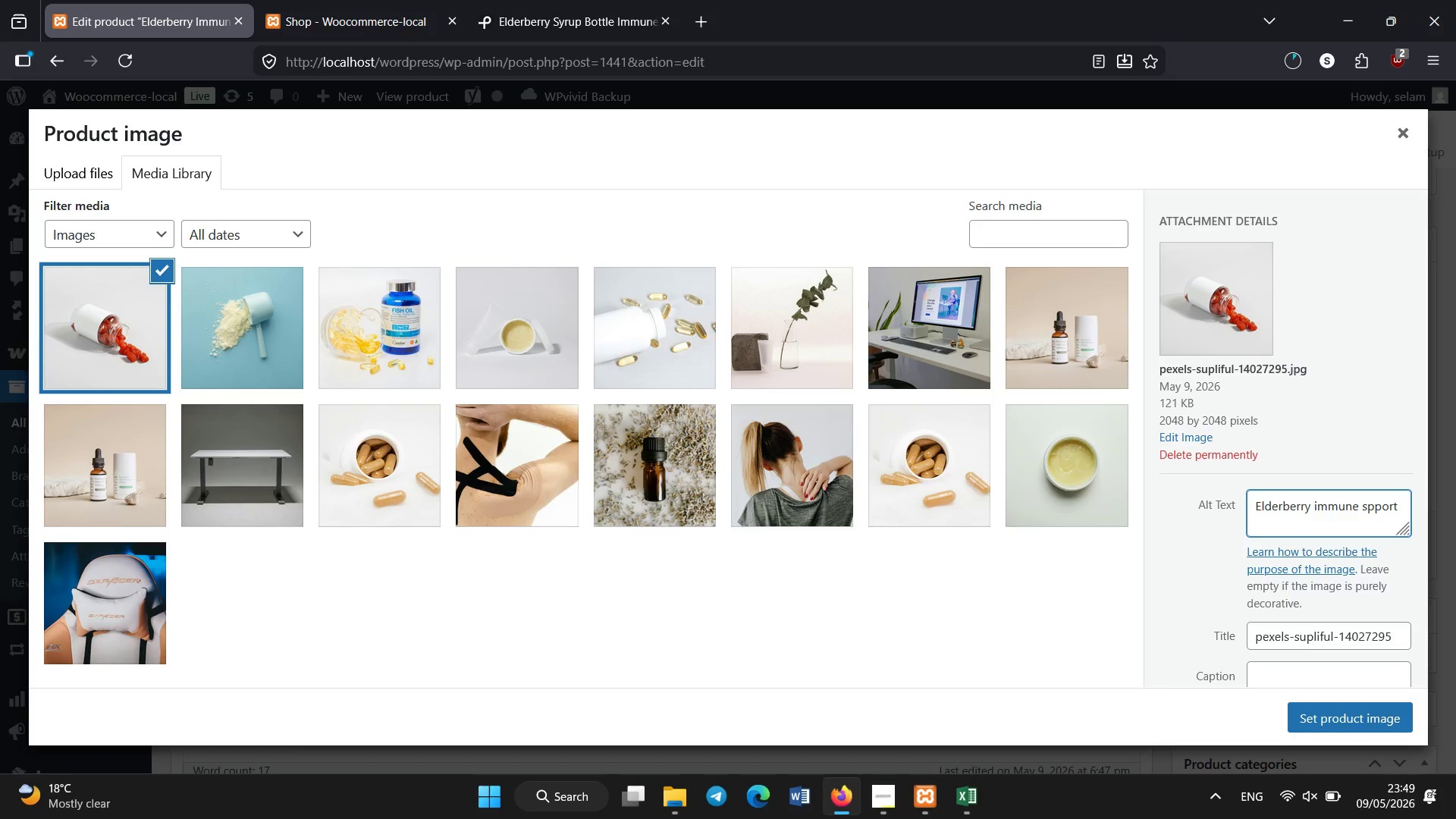 
wait(5.11)
 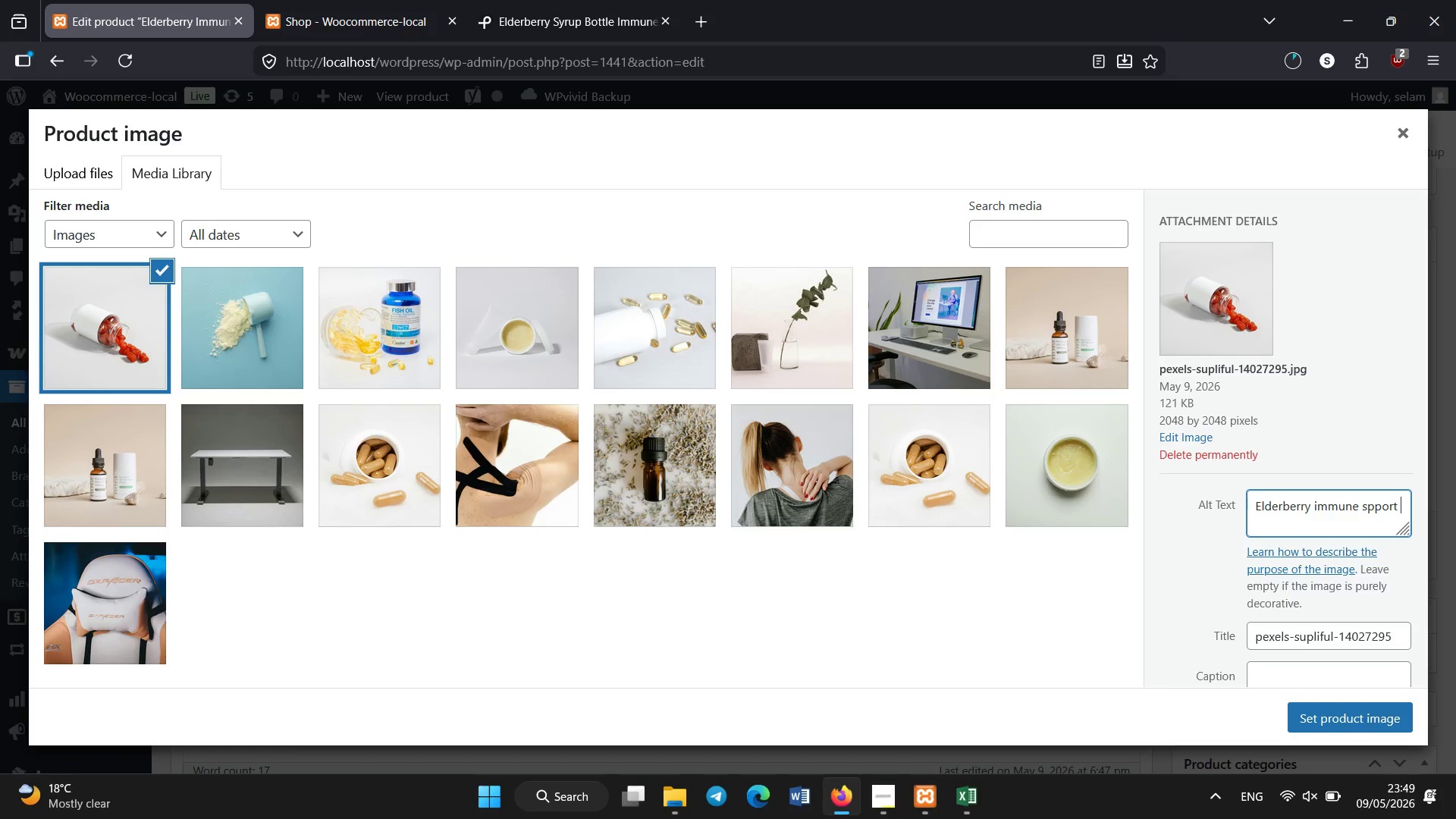 
type(syrup for natural antioxidant and immune health)
 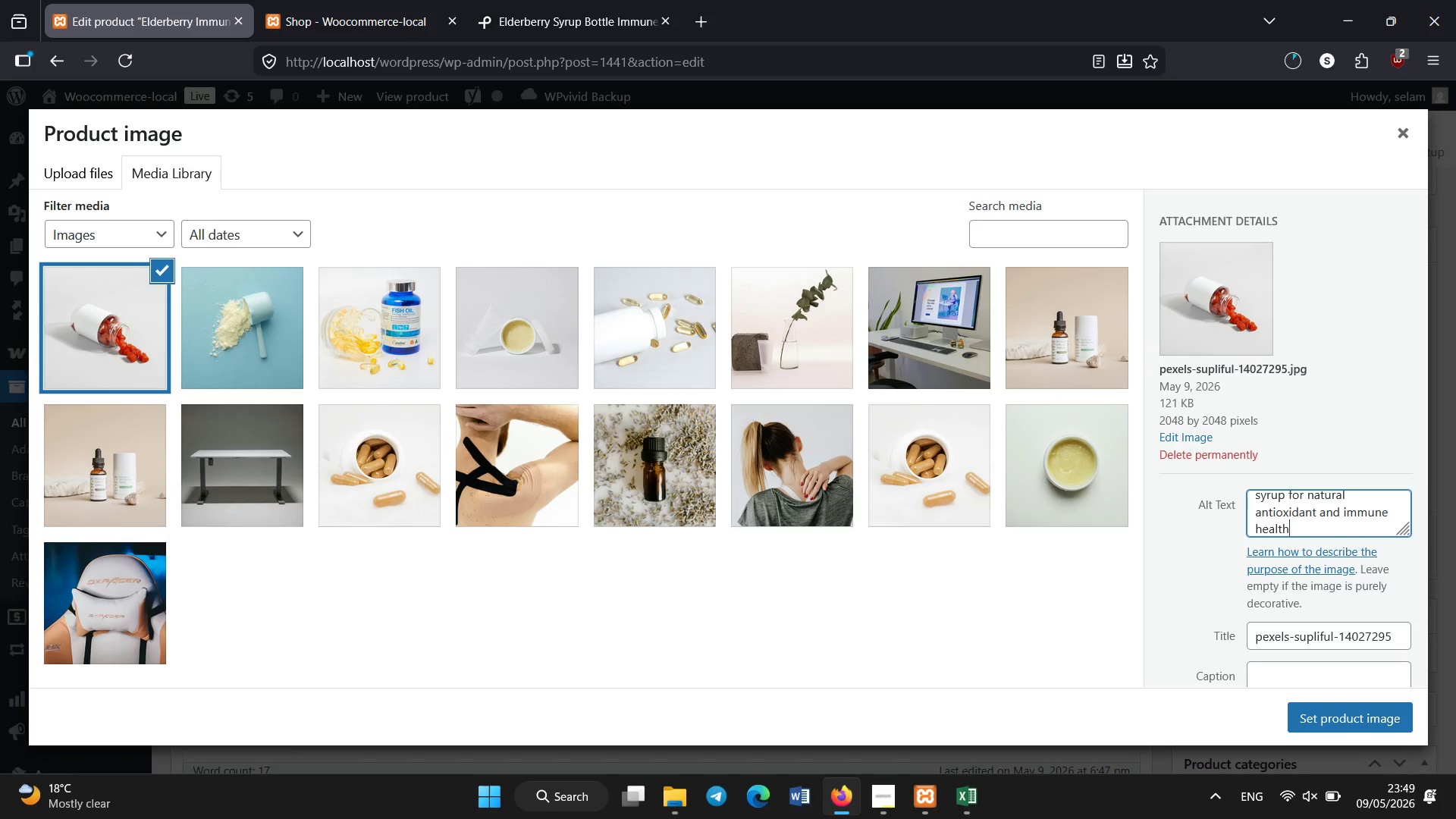 
key(Control+A)
 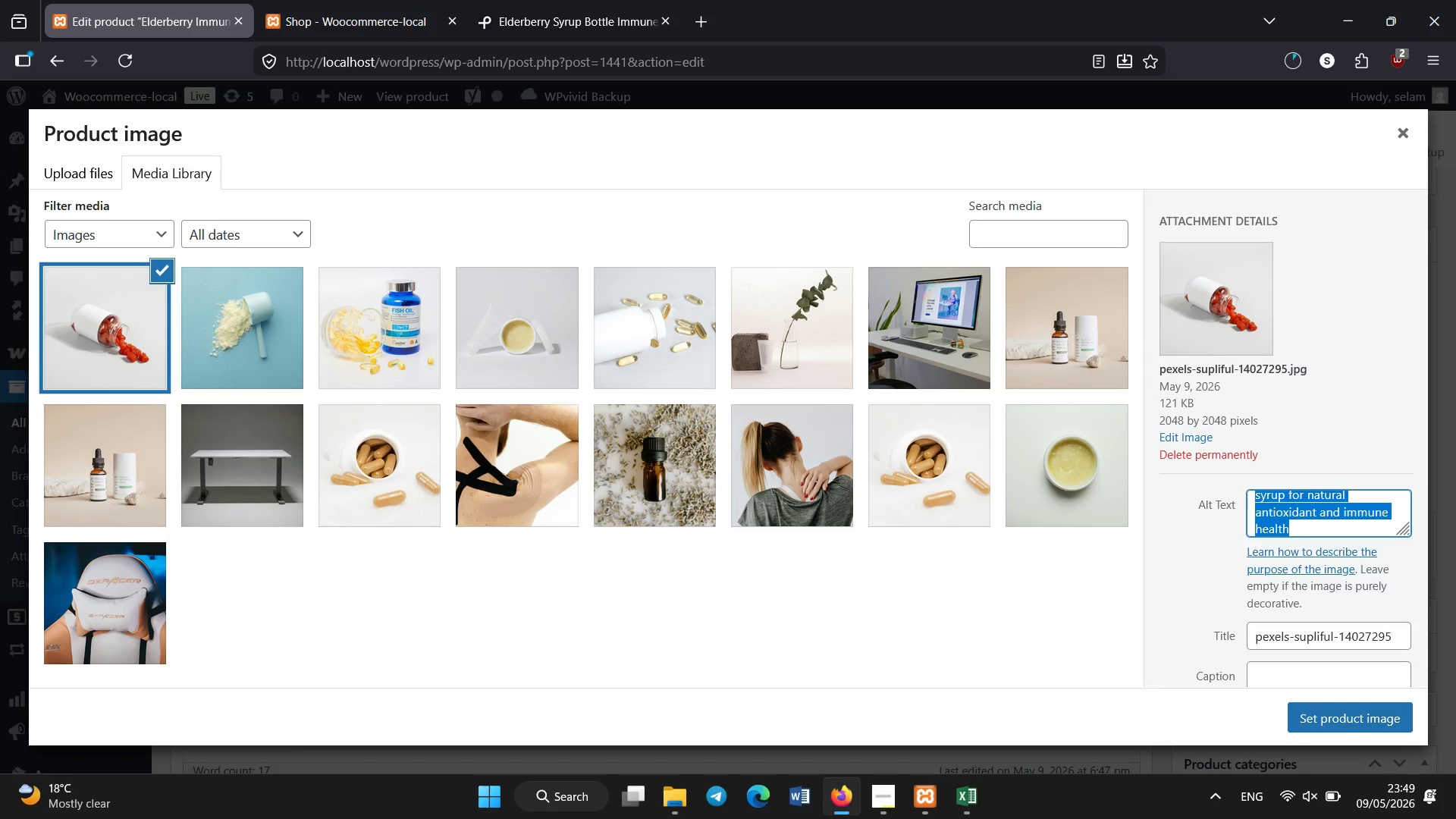 
key(Control+C)
 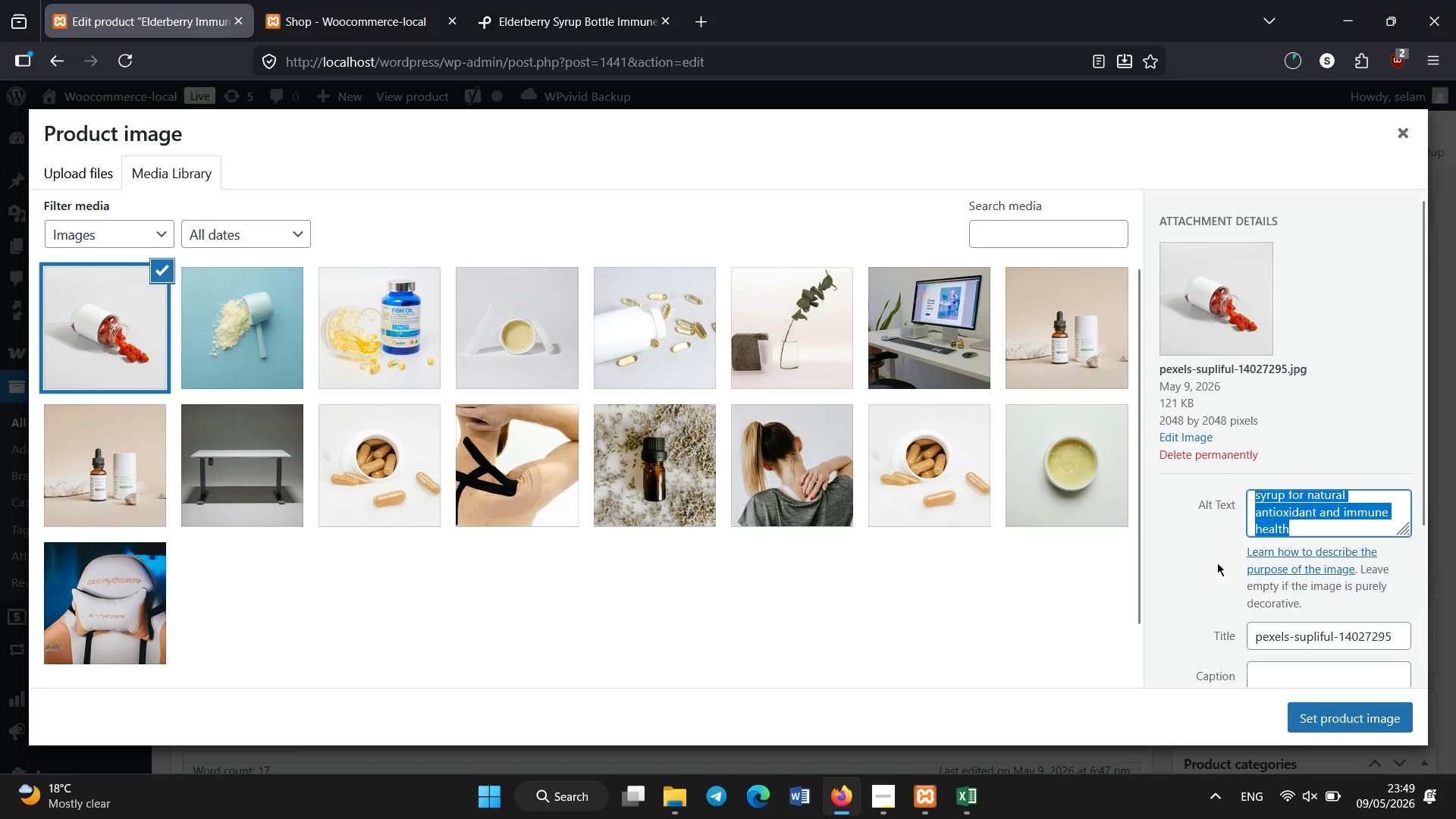 
left_click([1277, 639])
 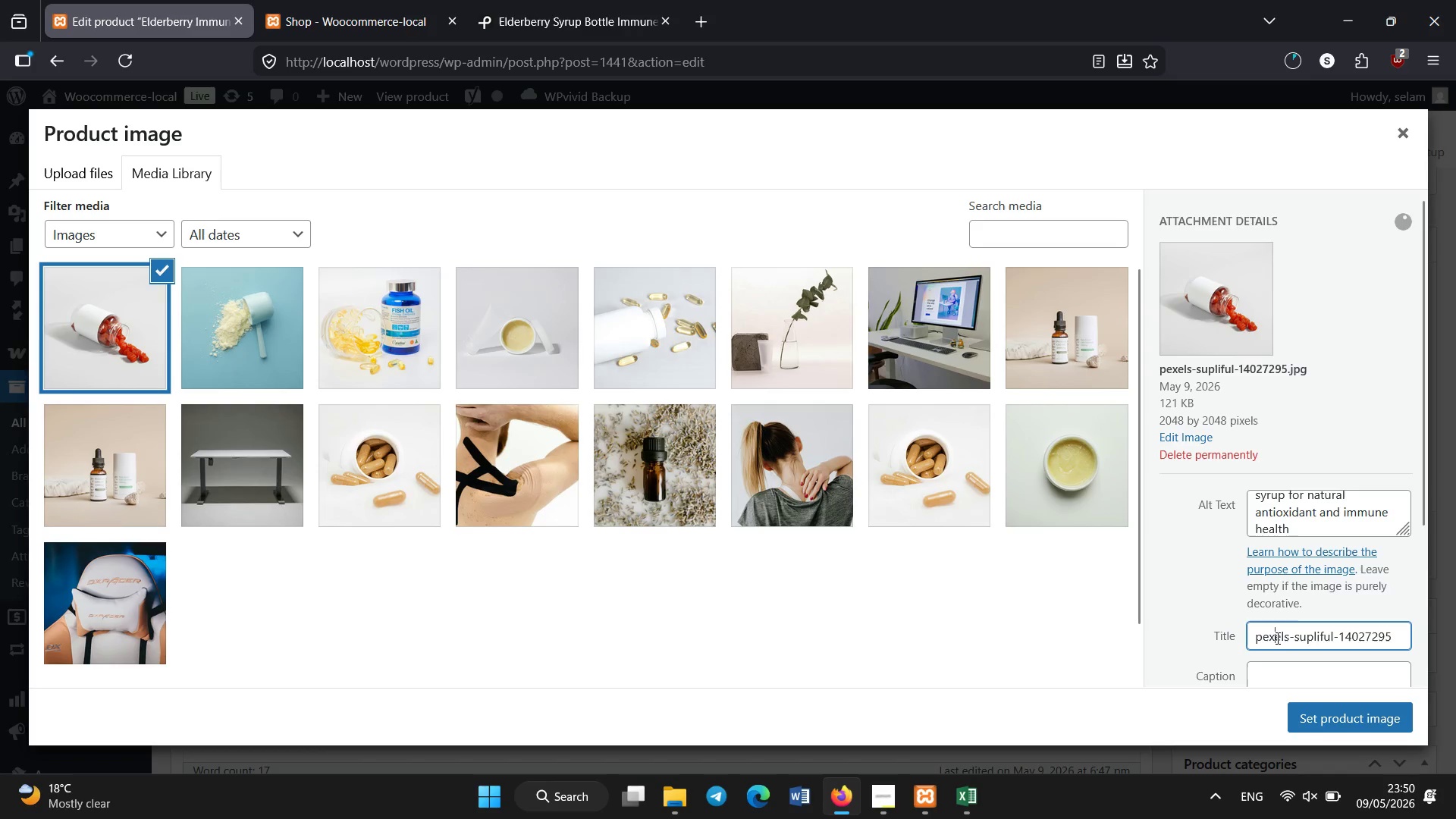 
key(Control+A)
 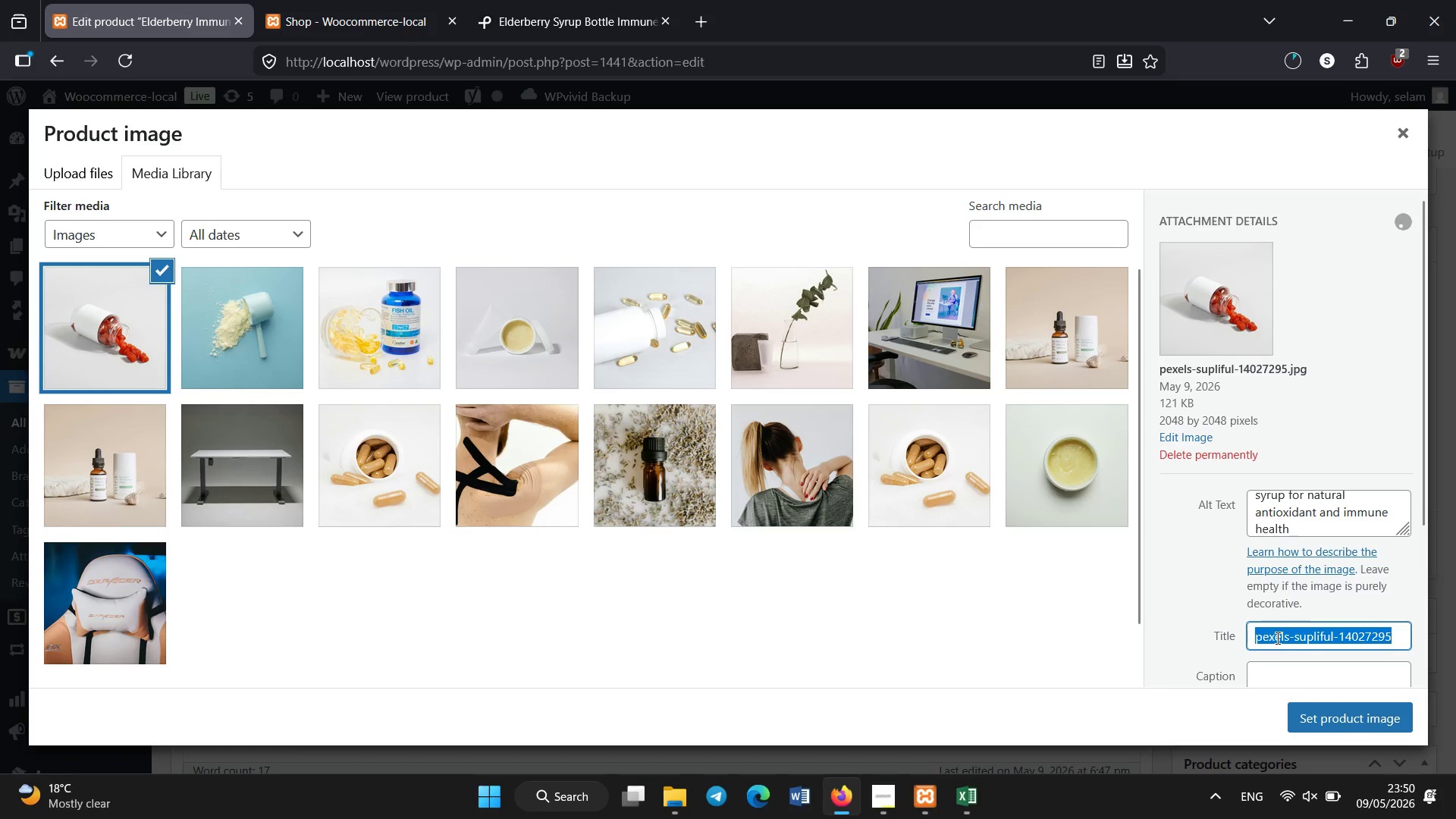 
key(Control+V)
 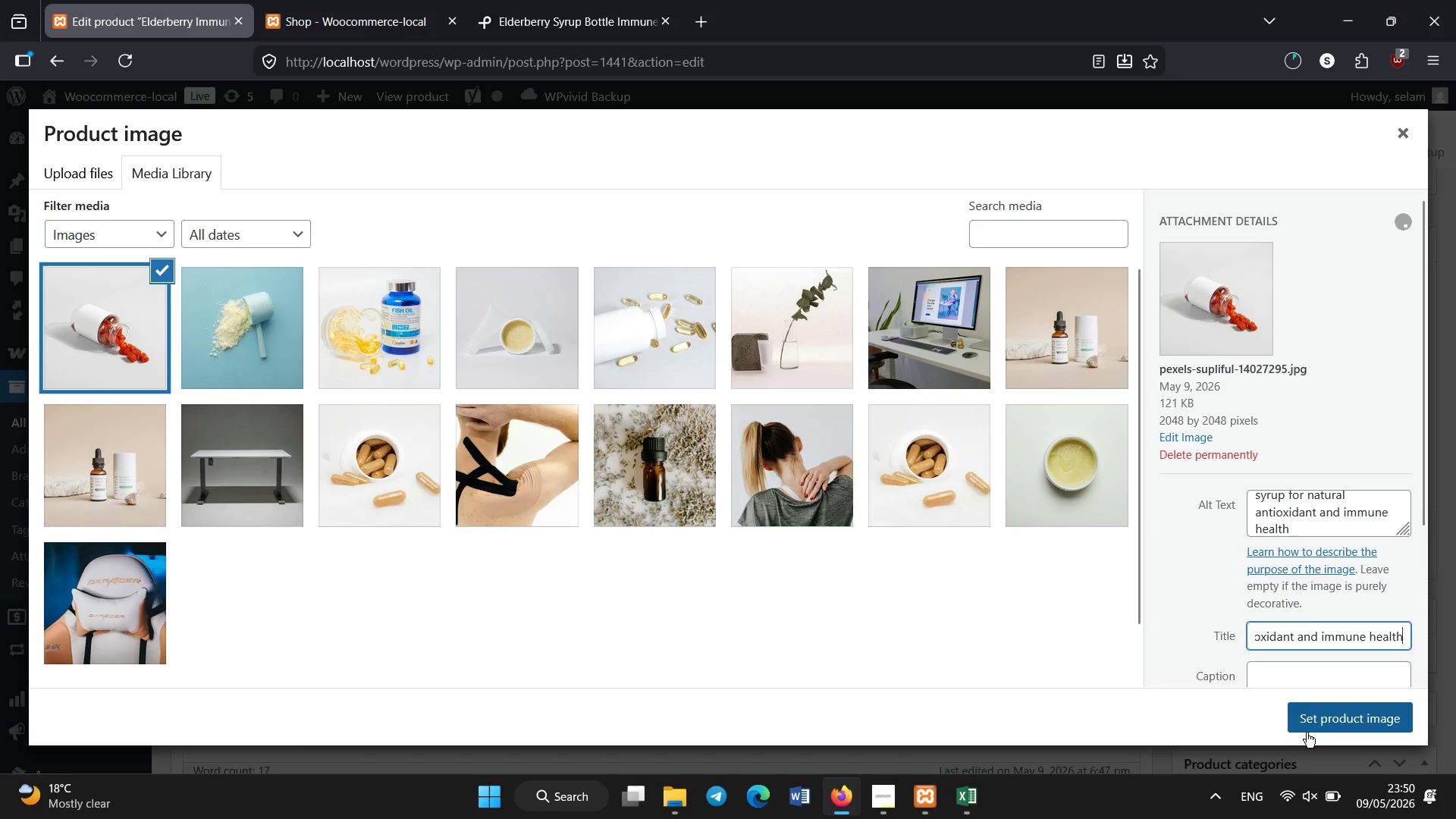 
left_click([1307, 723])
 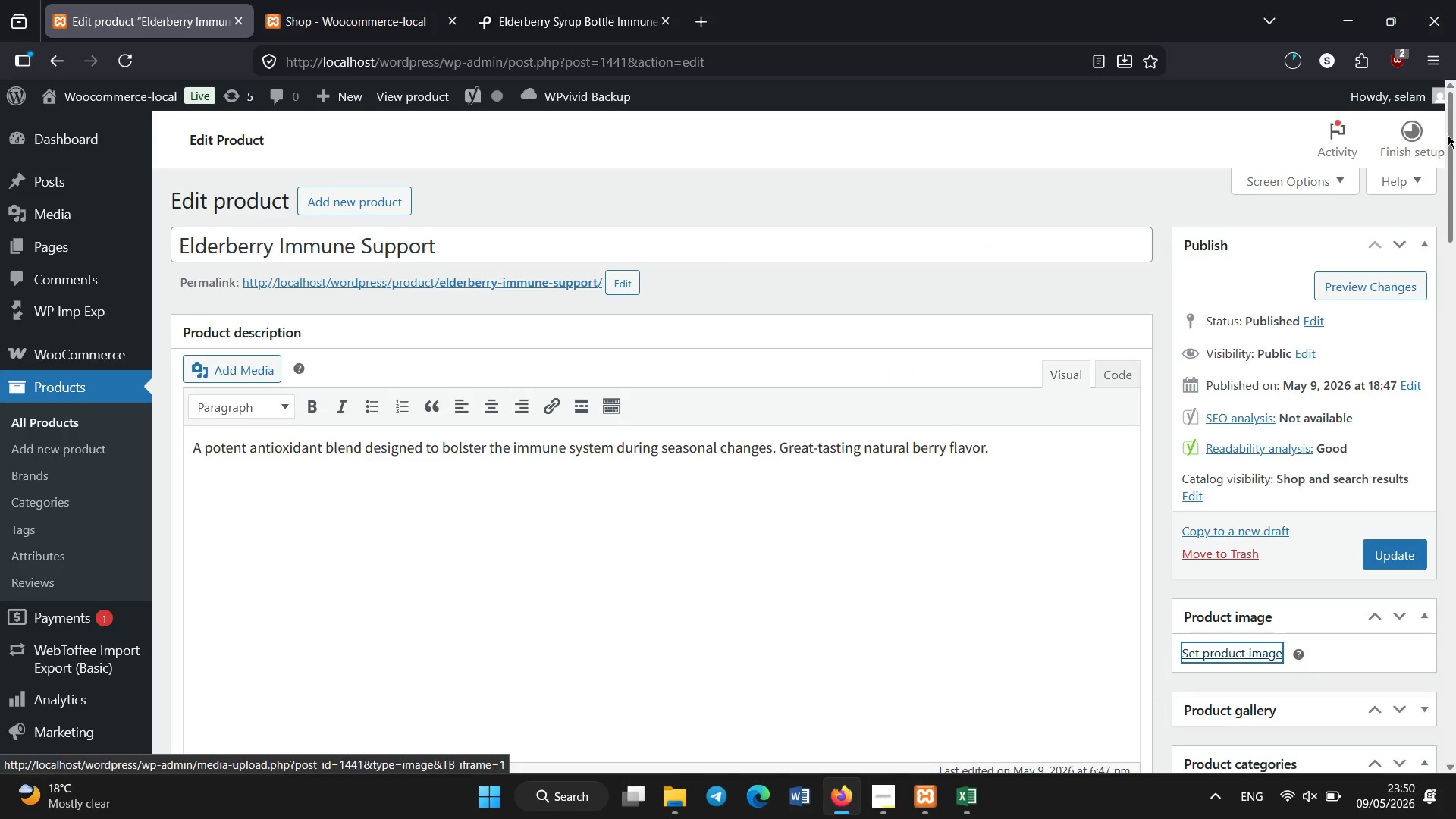 
left_click_drag(start_coordinate=[1447, 133], to_coordinate=[1451, 217])
 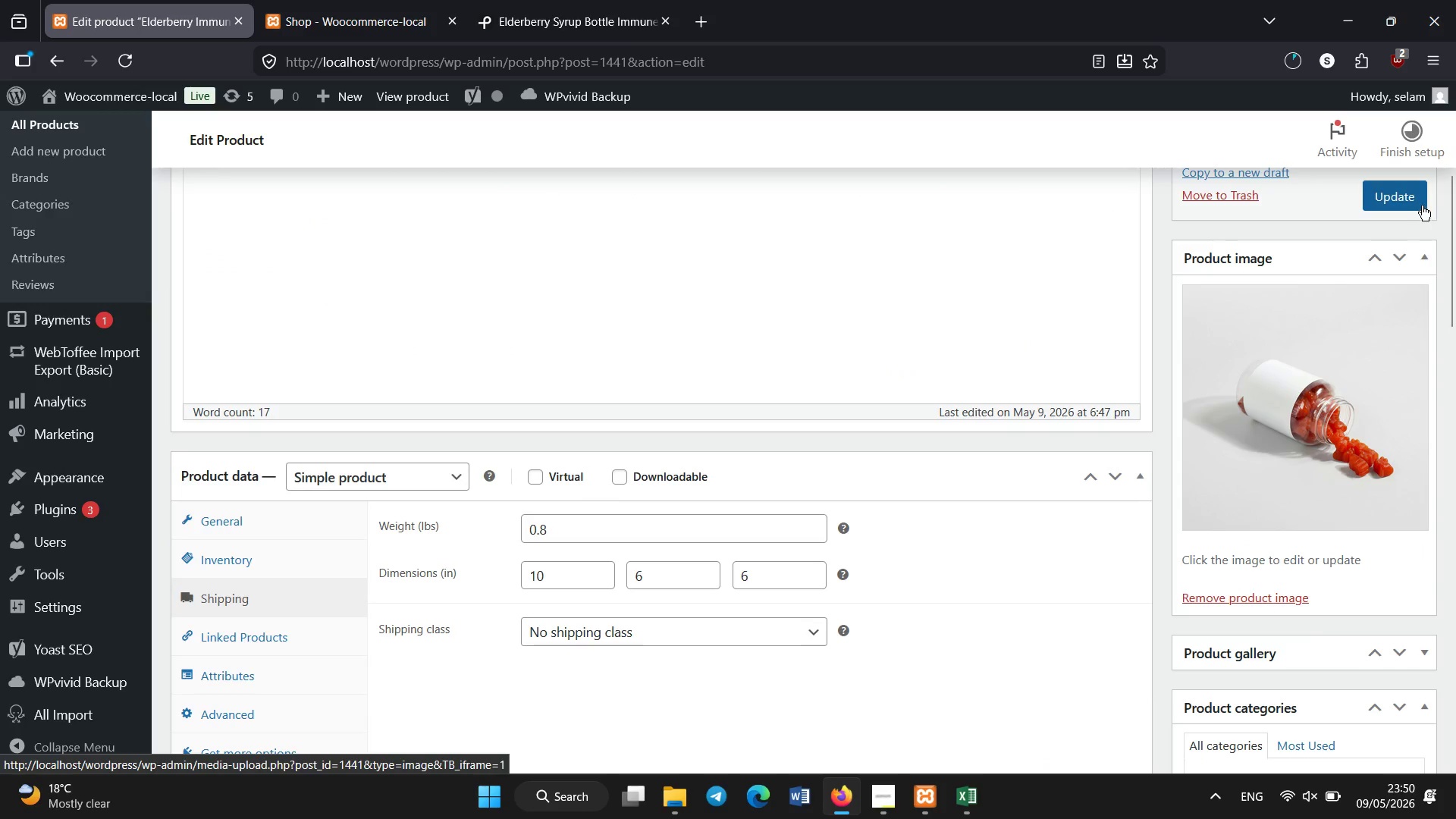 
left_click([1416, 206])
 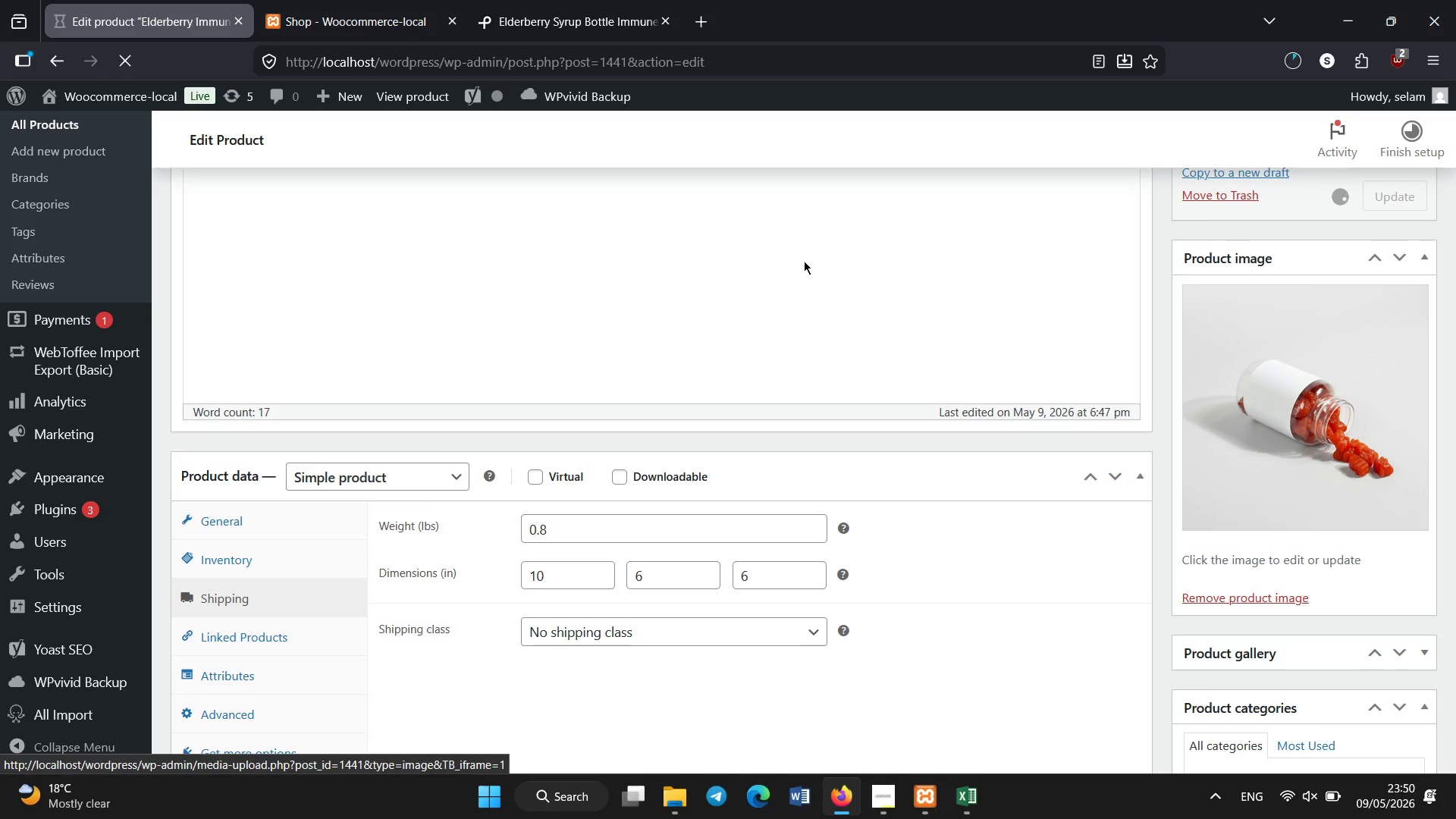 
wait(10.42)
 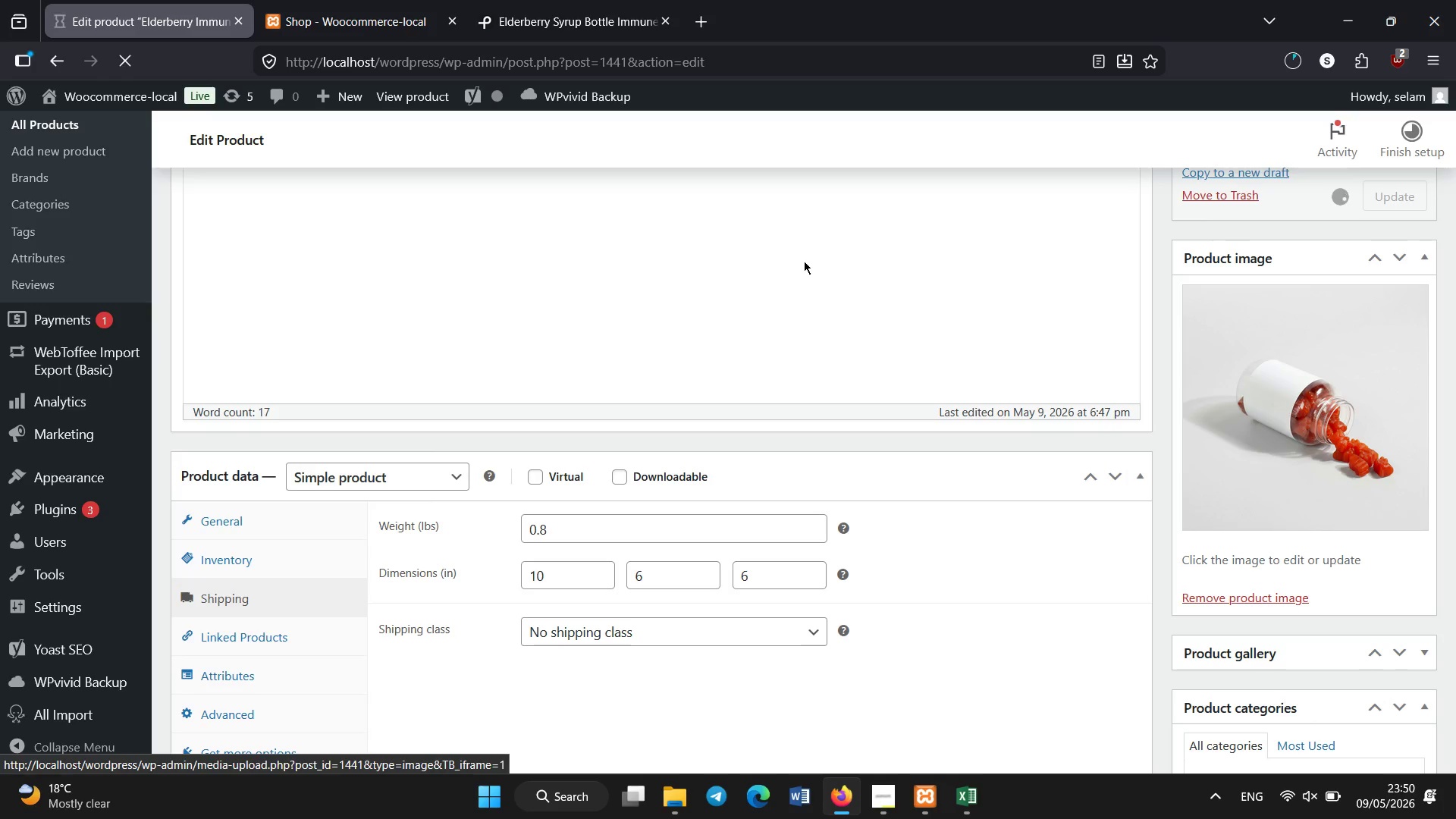 
left_click([841, 792])
 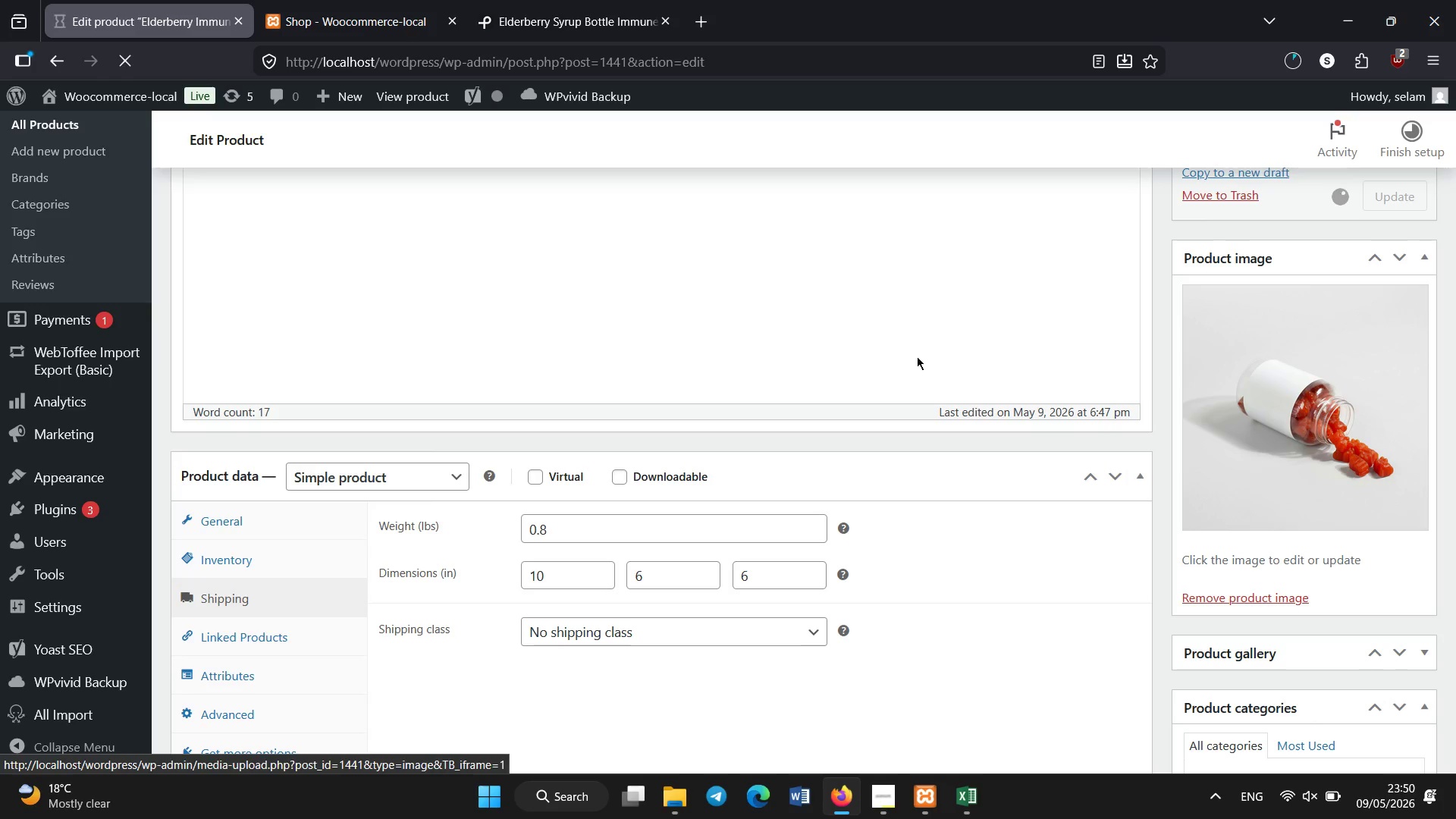 
wait(6.02)
 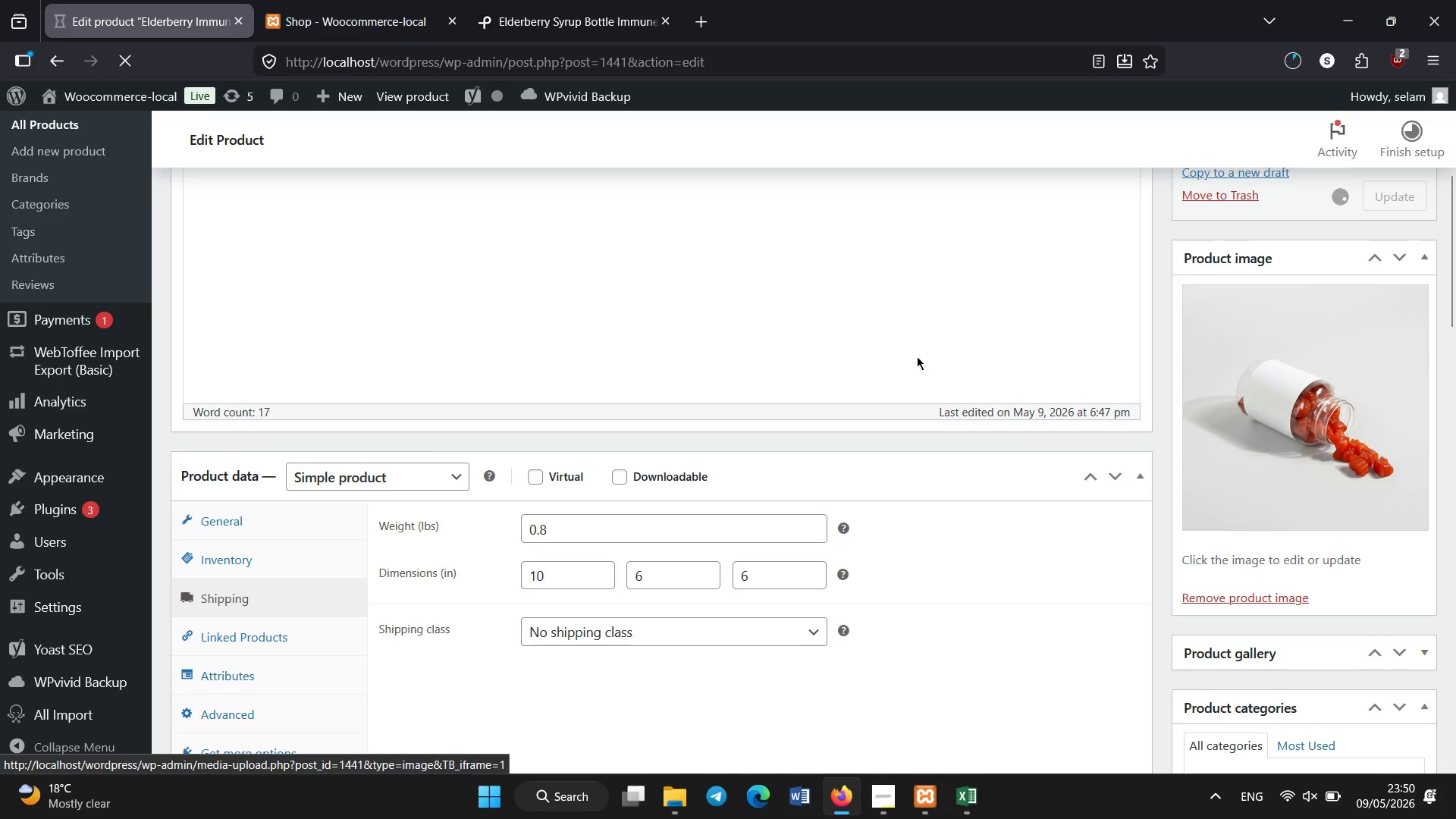 
left_click([316, 0])
 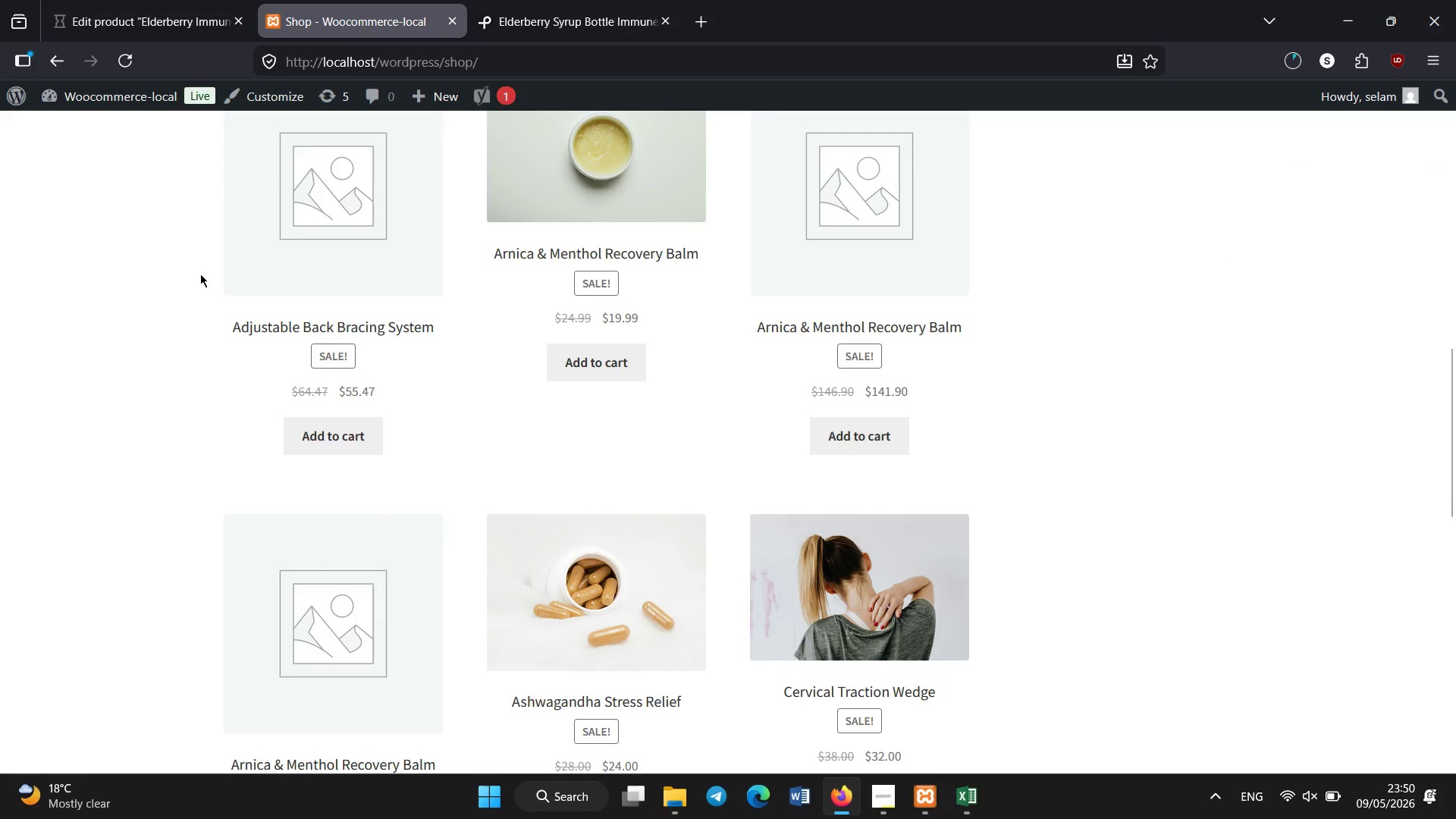 
left_click([193, 280])
 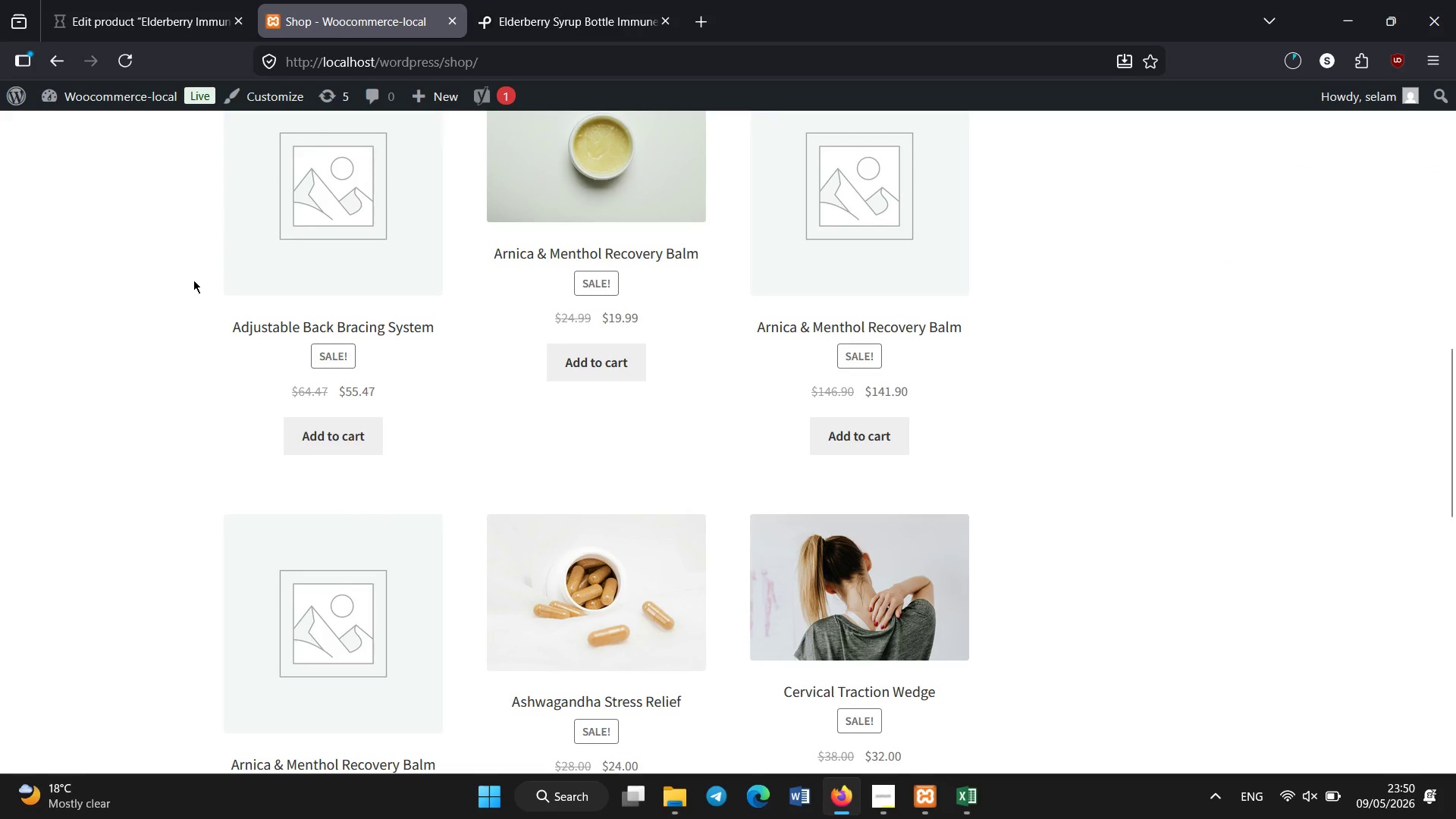 
hold_key(key=ControlLeft, duration=0.33)
 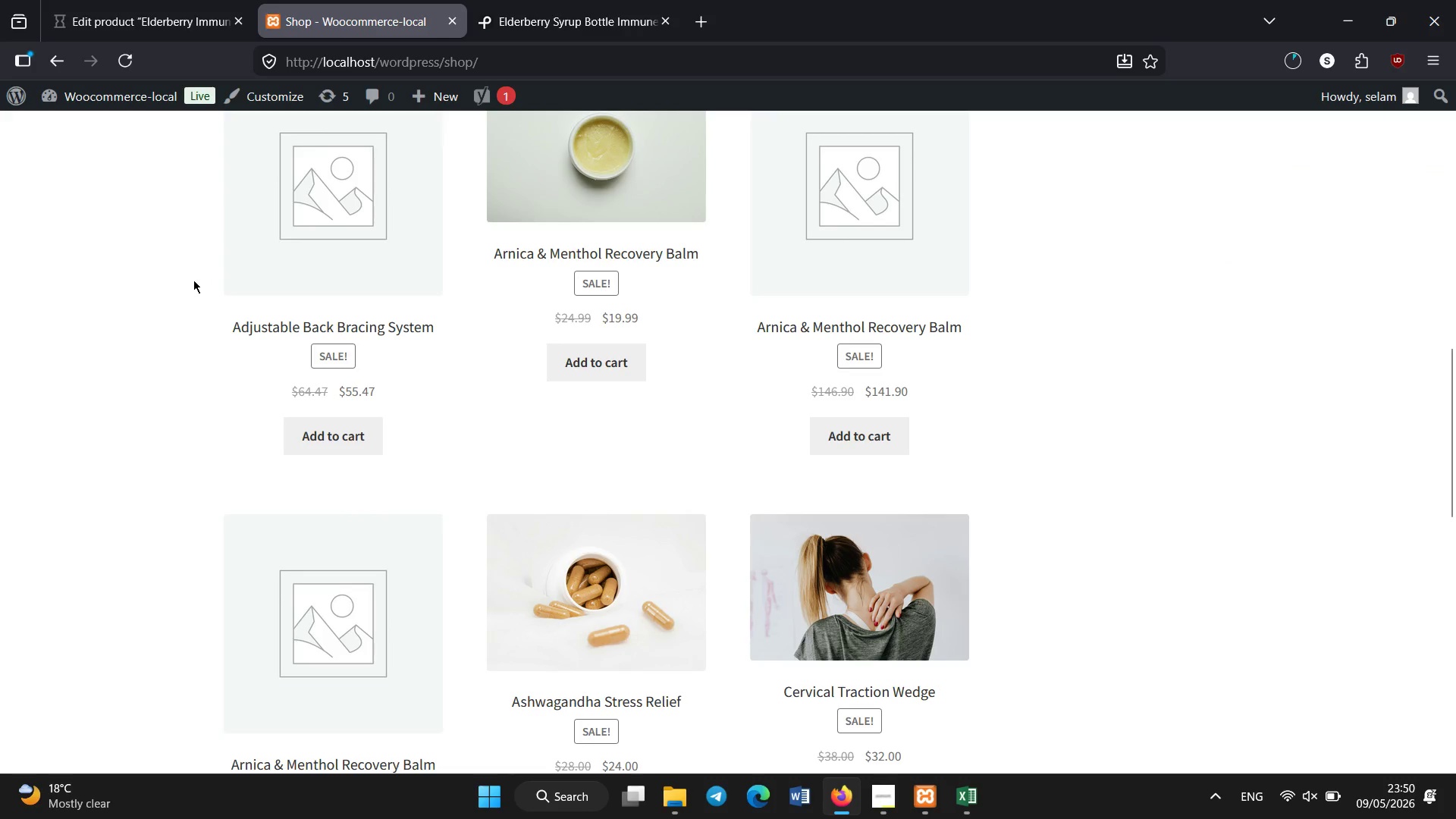 
key(Control+Shift+R)
 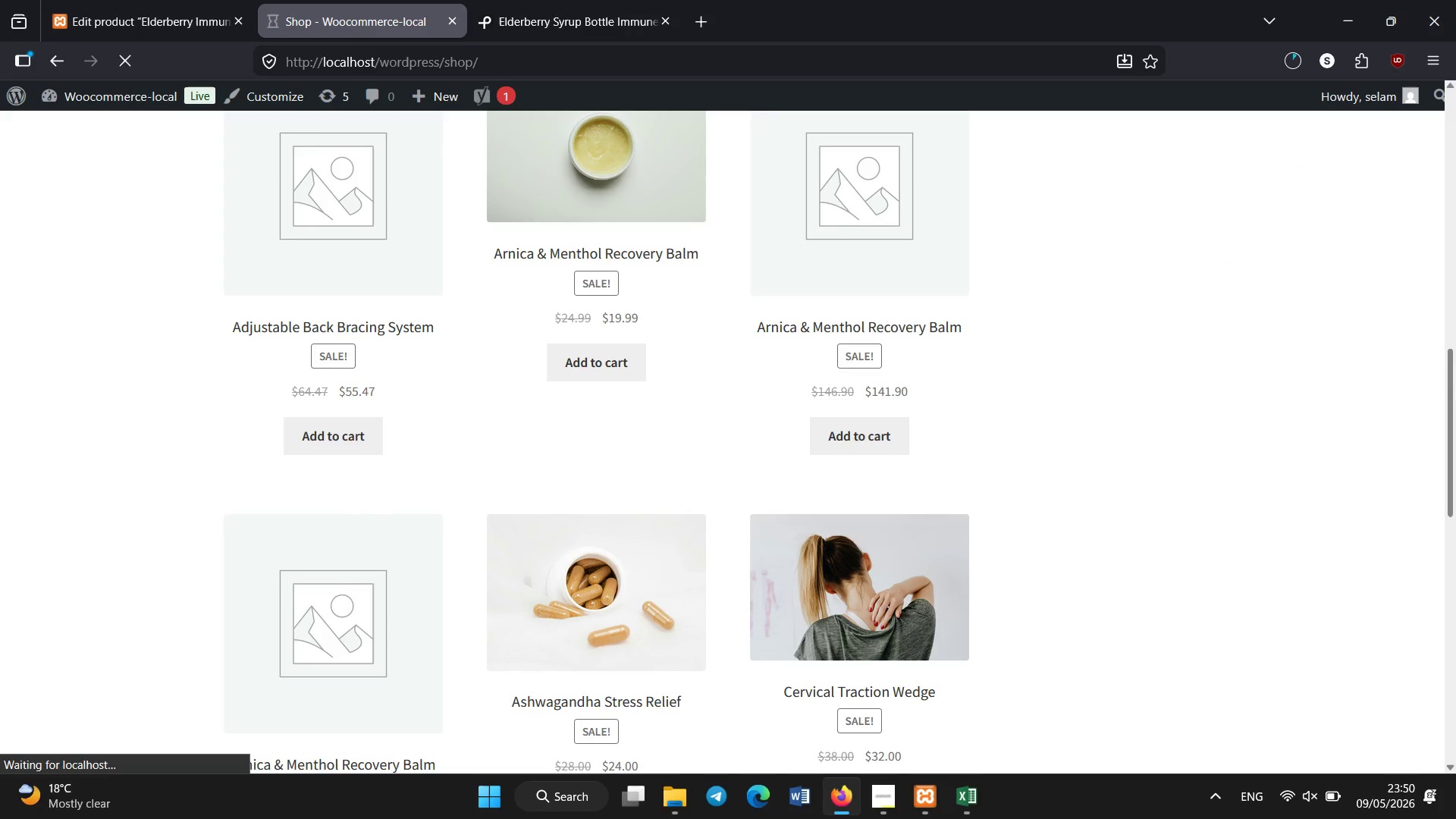 
left_click_drag(start_coordinate=[1455, 387], to_coordinate=[1455, 406])
 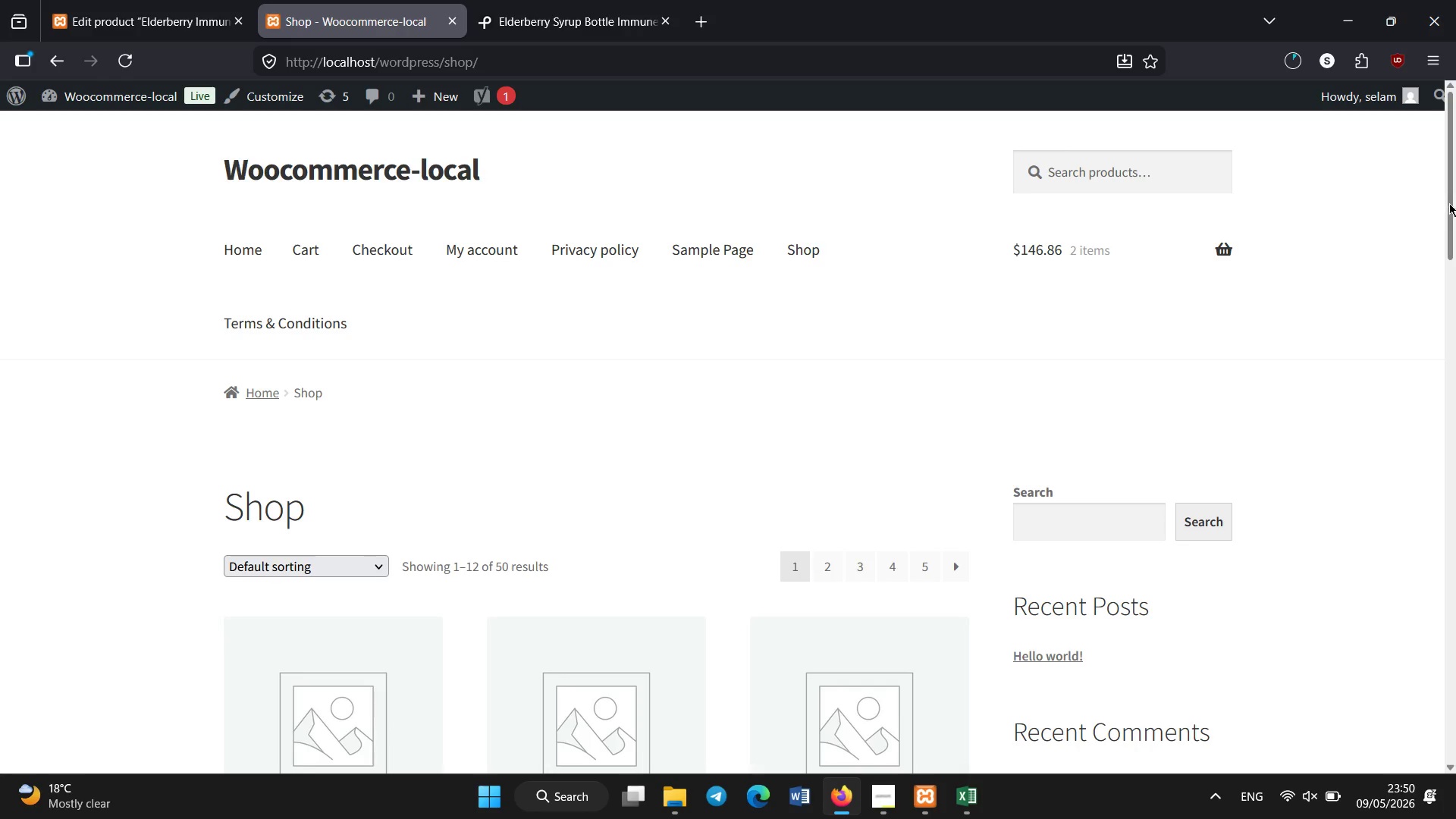 
left_click_drag(start_coordinate=[1451, 203], to_coordinate=[1455, 654])
 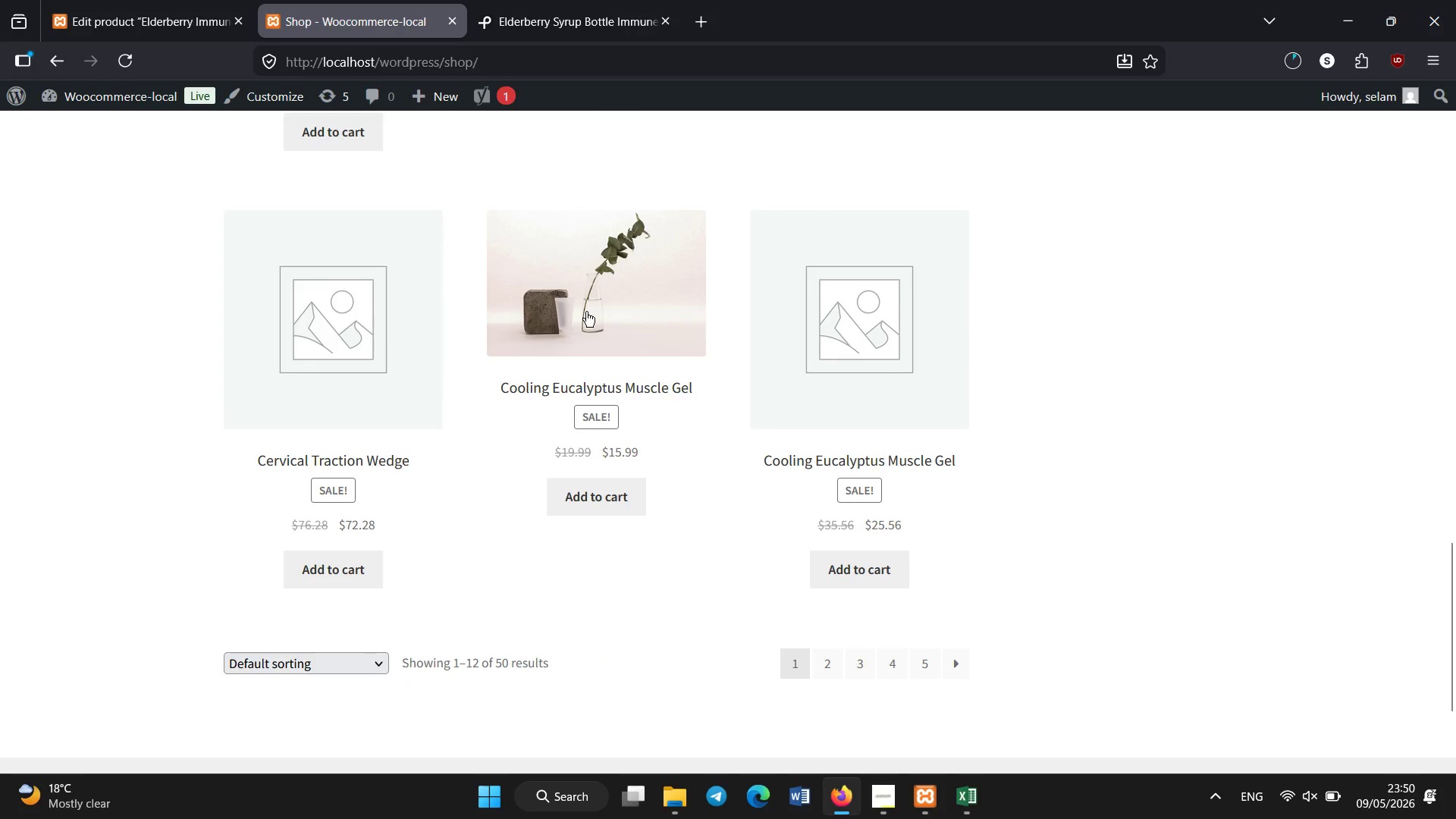 
left_click([586, 312])
 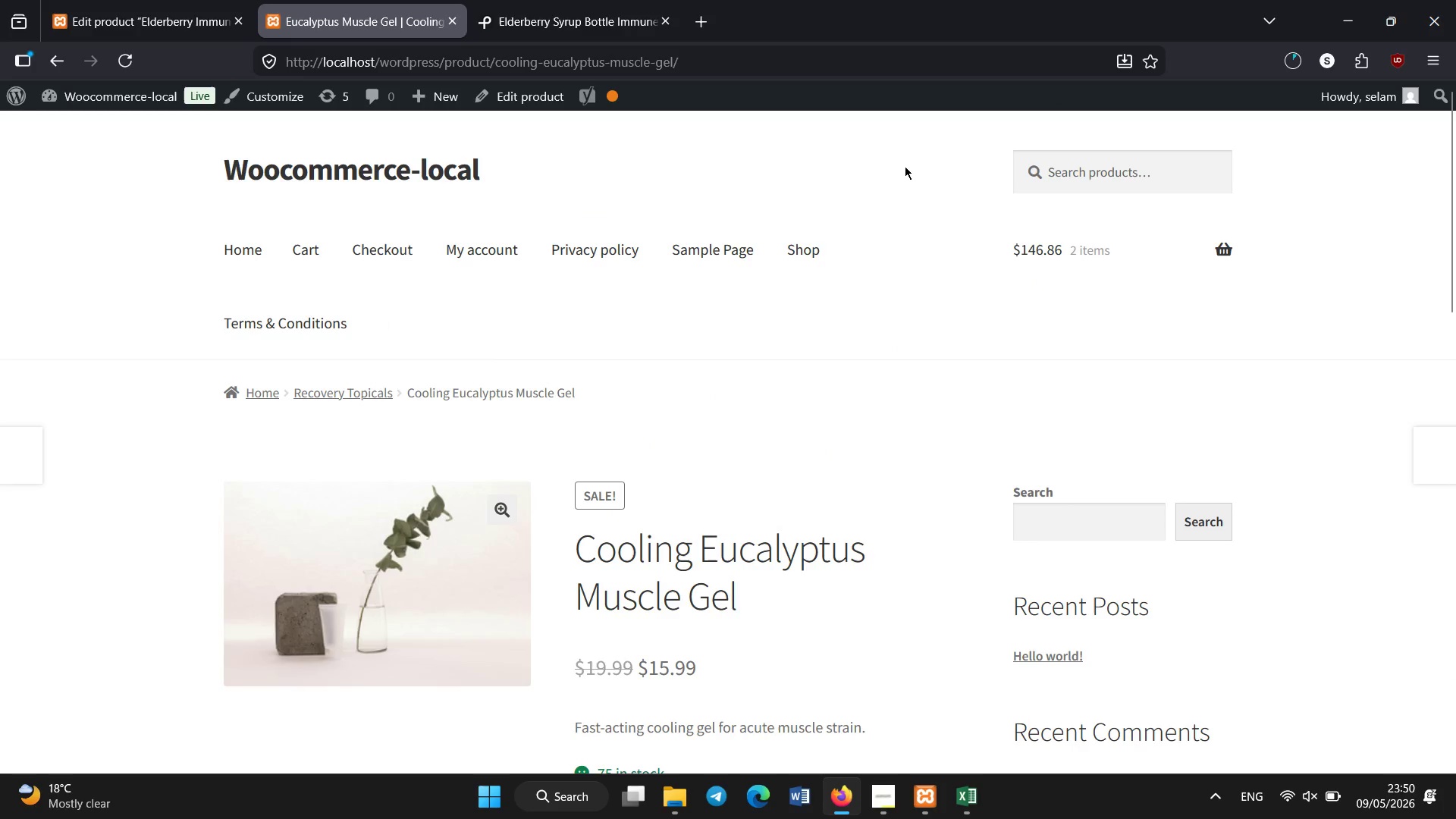 
left_click_drag(start_coordinate=[1455, 211], to_coordinate=[1455, 331])
 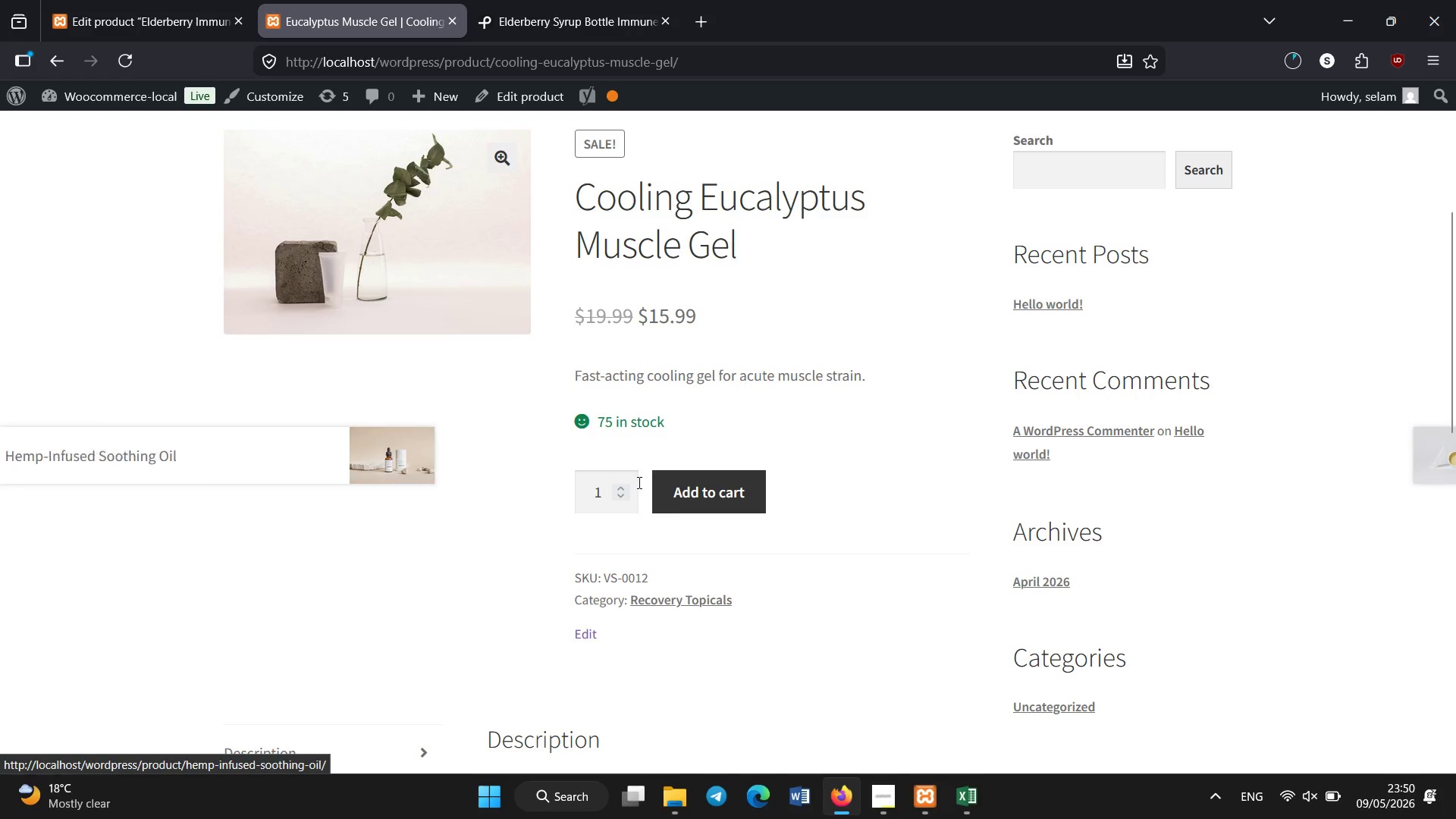 
wait(7.92)
 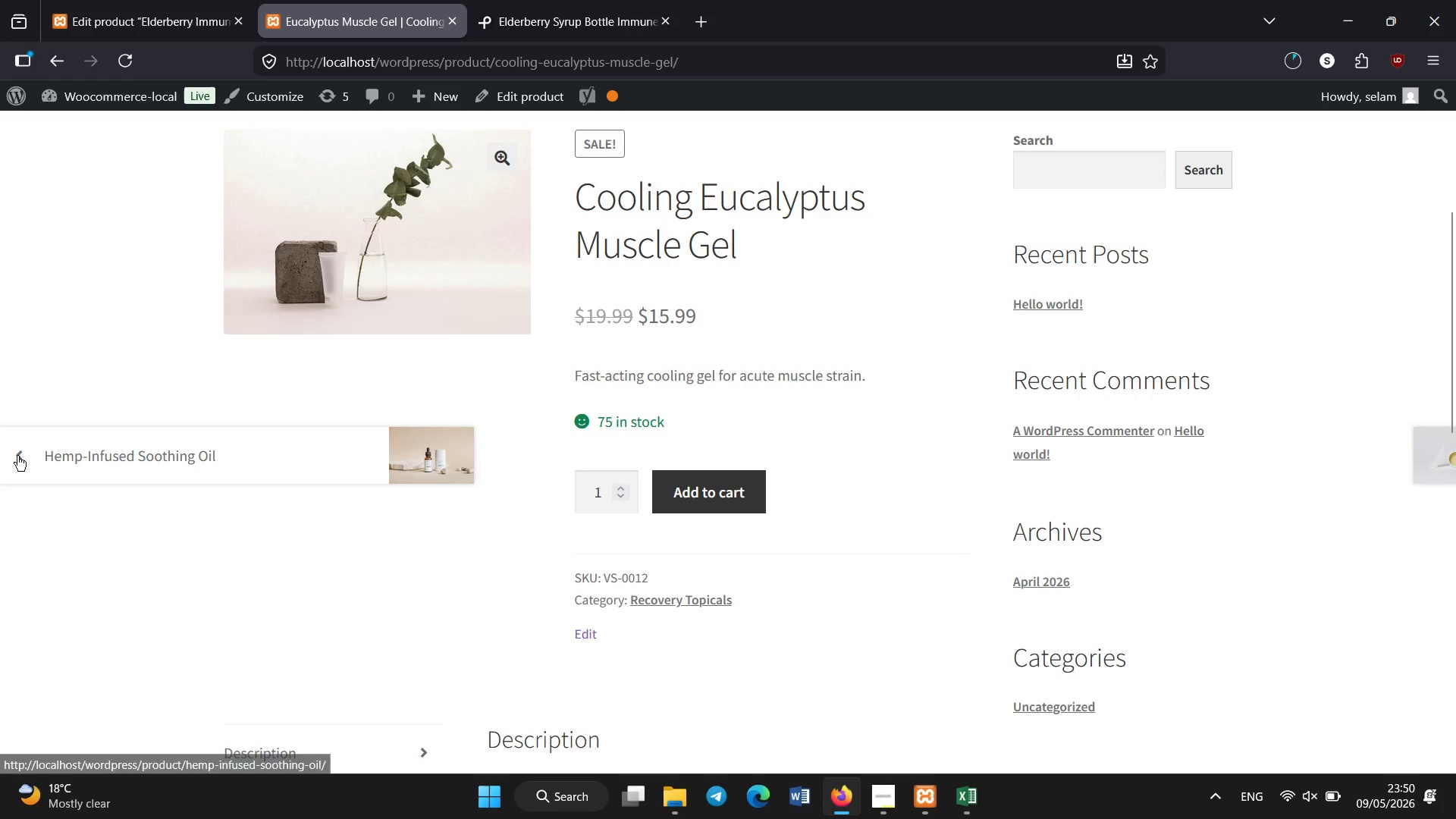 
left_click_drag(start_coordinate=[1455, 440], to_coordinate=[1455, 491])
 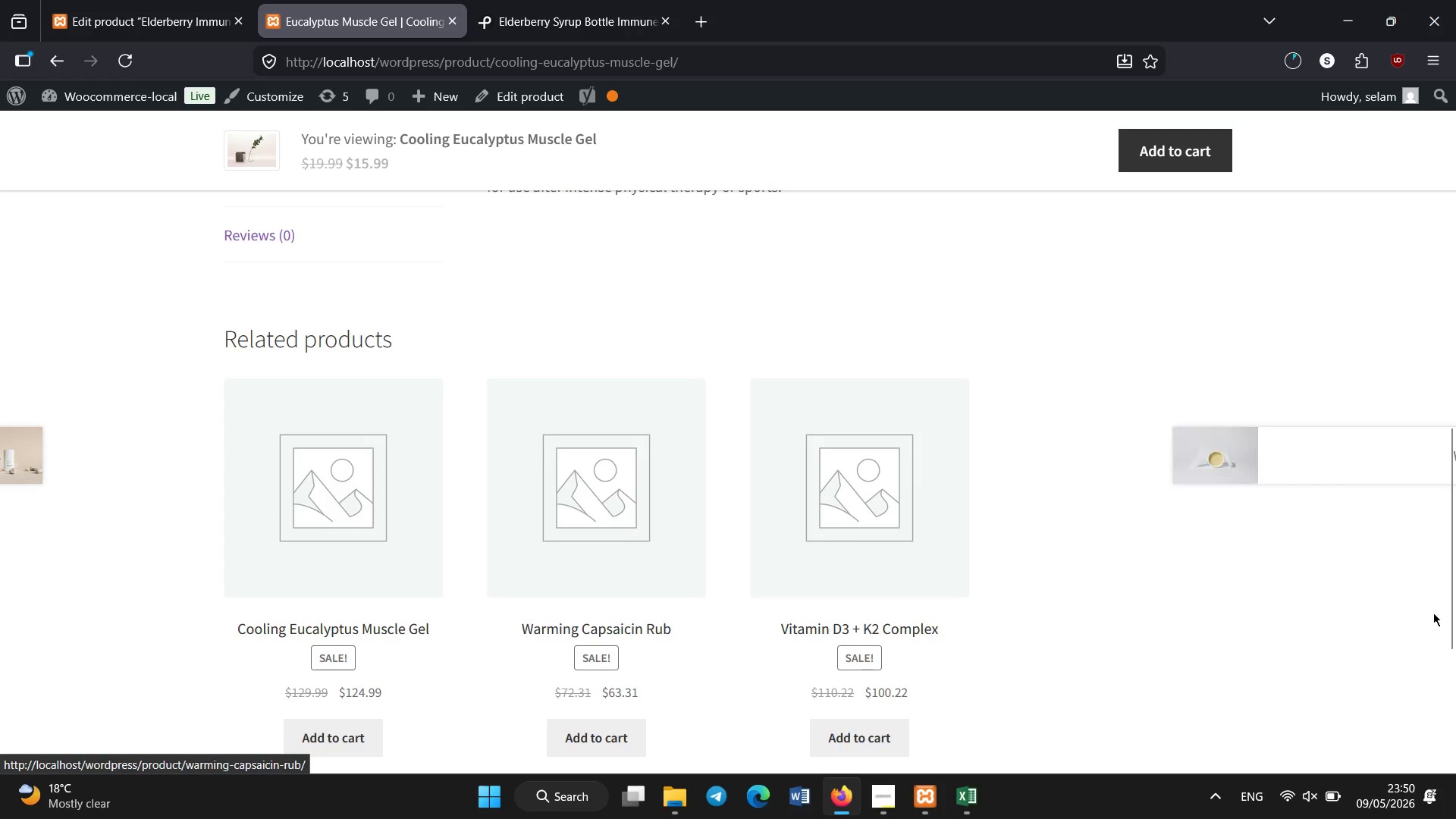 
left_click_drag(start_coordinate=[1455, 570], to_coordinate=[1455, 416])
 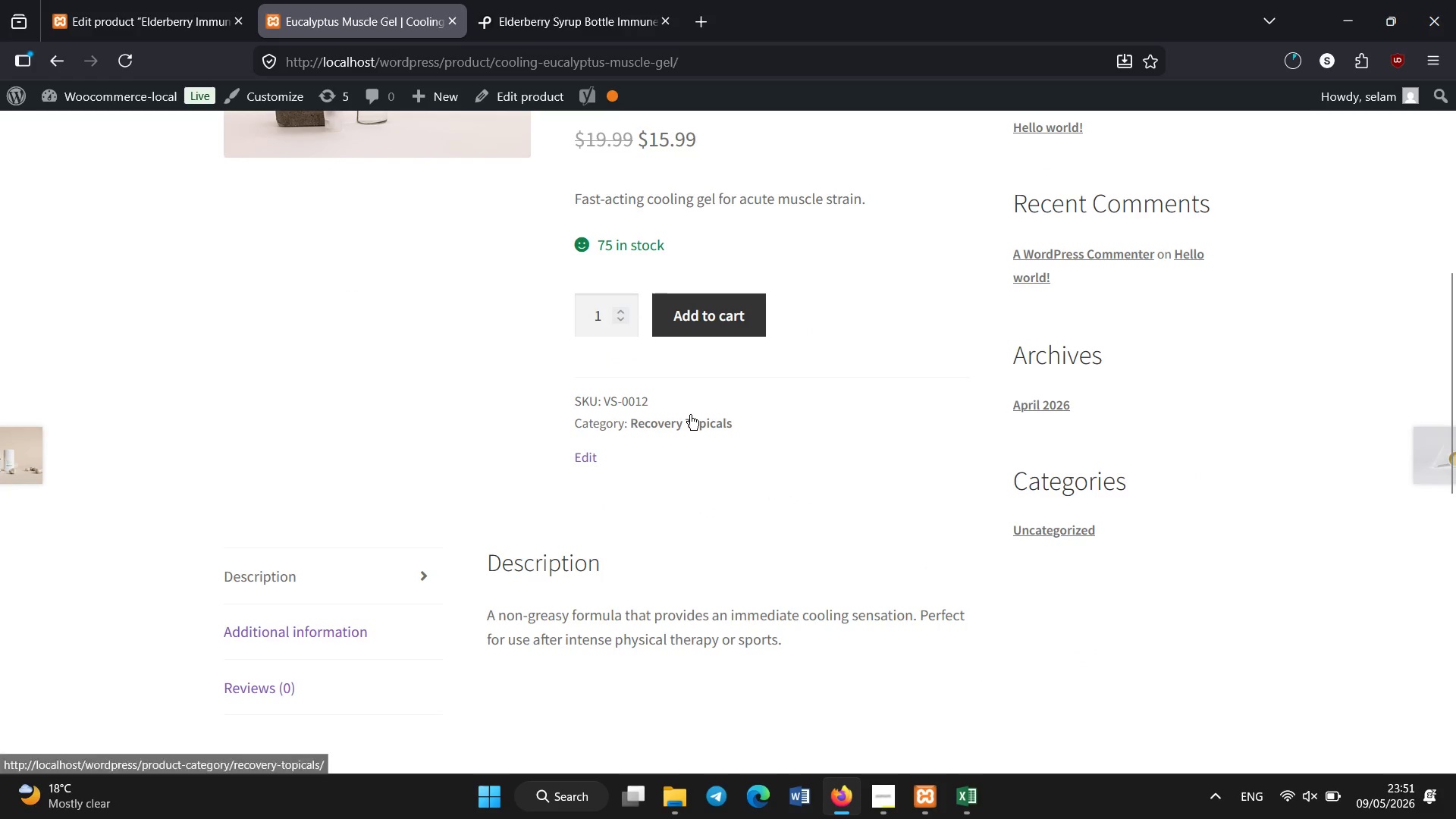 
left_click([693, 425])
 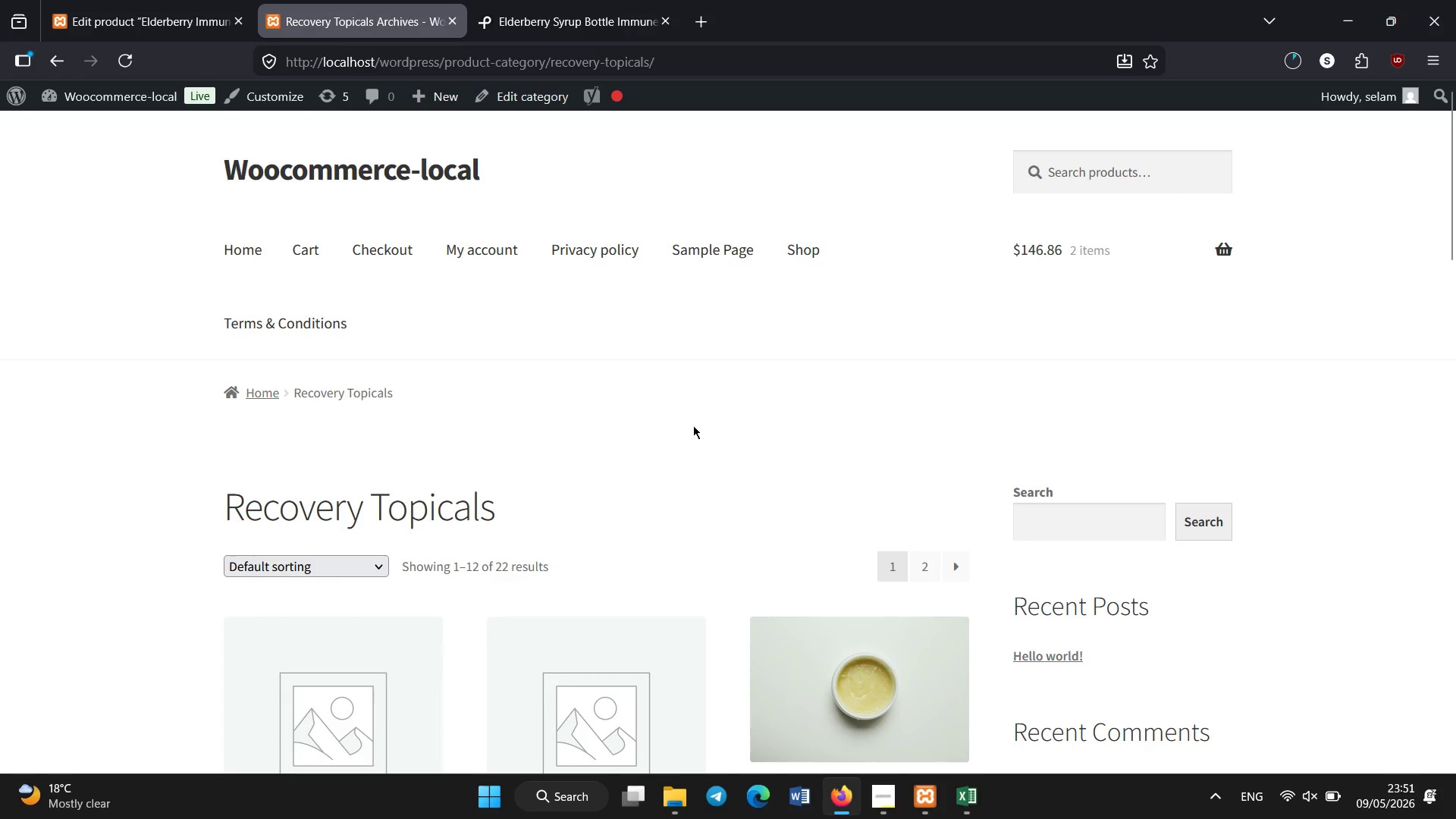 
left_click([178, 0])
 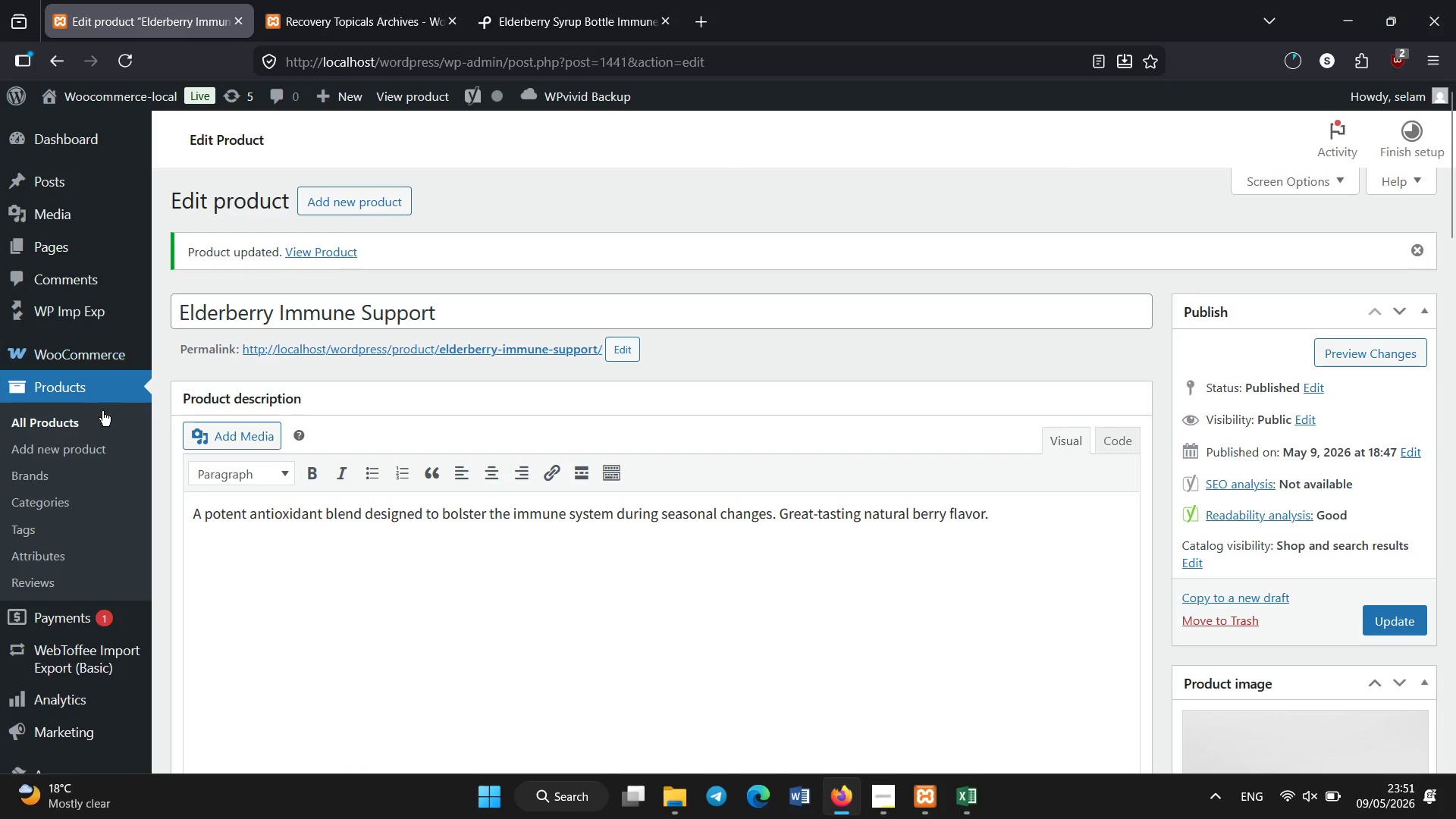 
left_click([99, 416])
 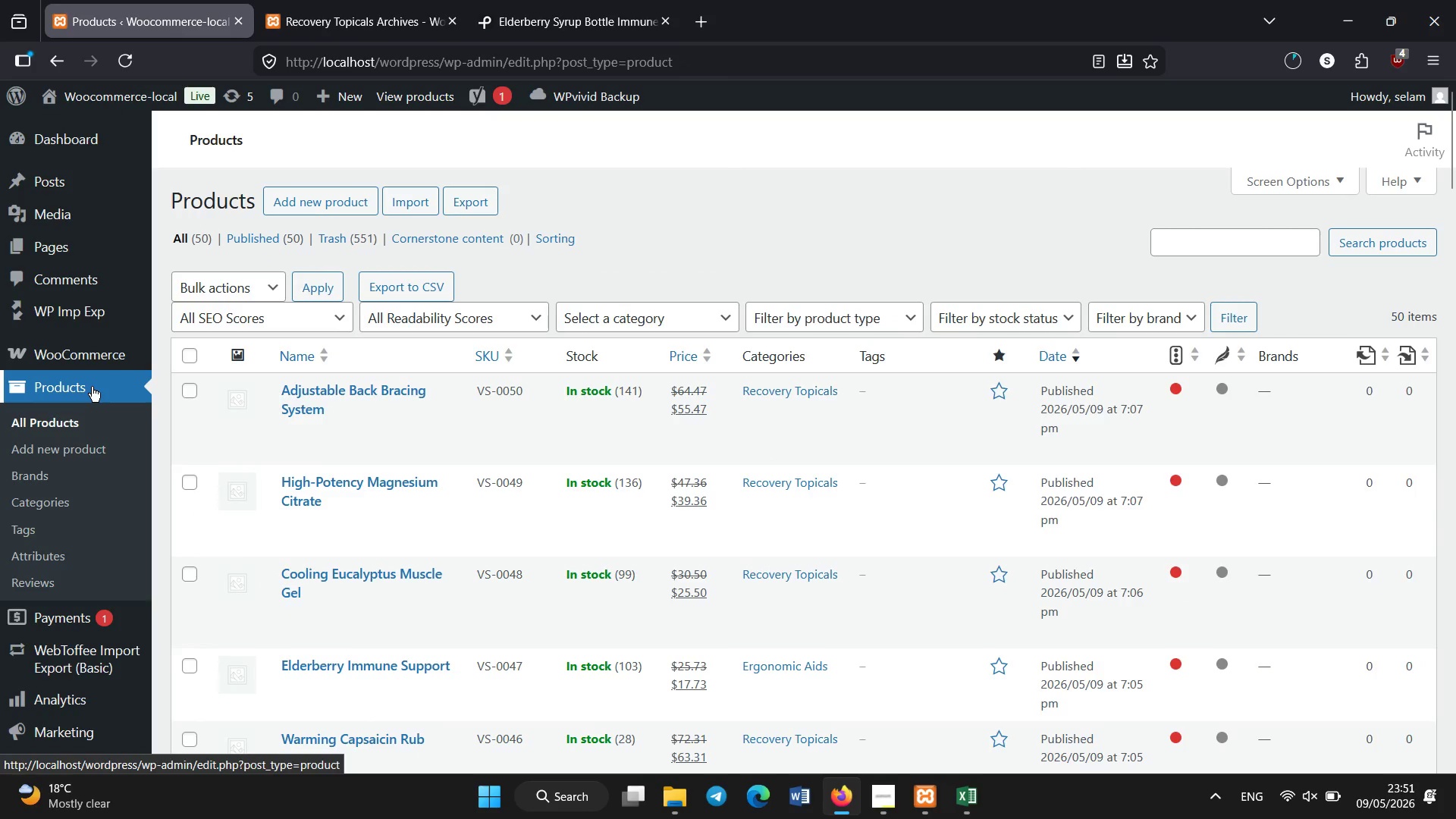 
wait(7.94)
 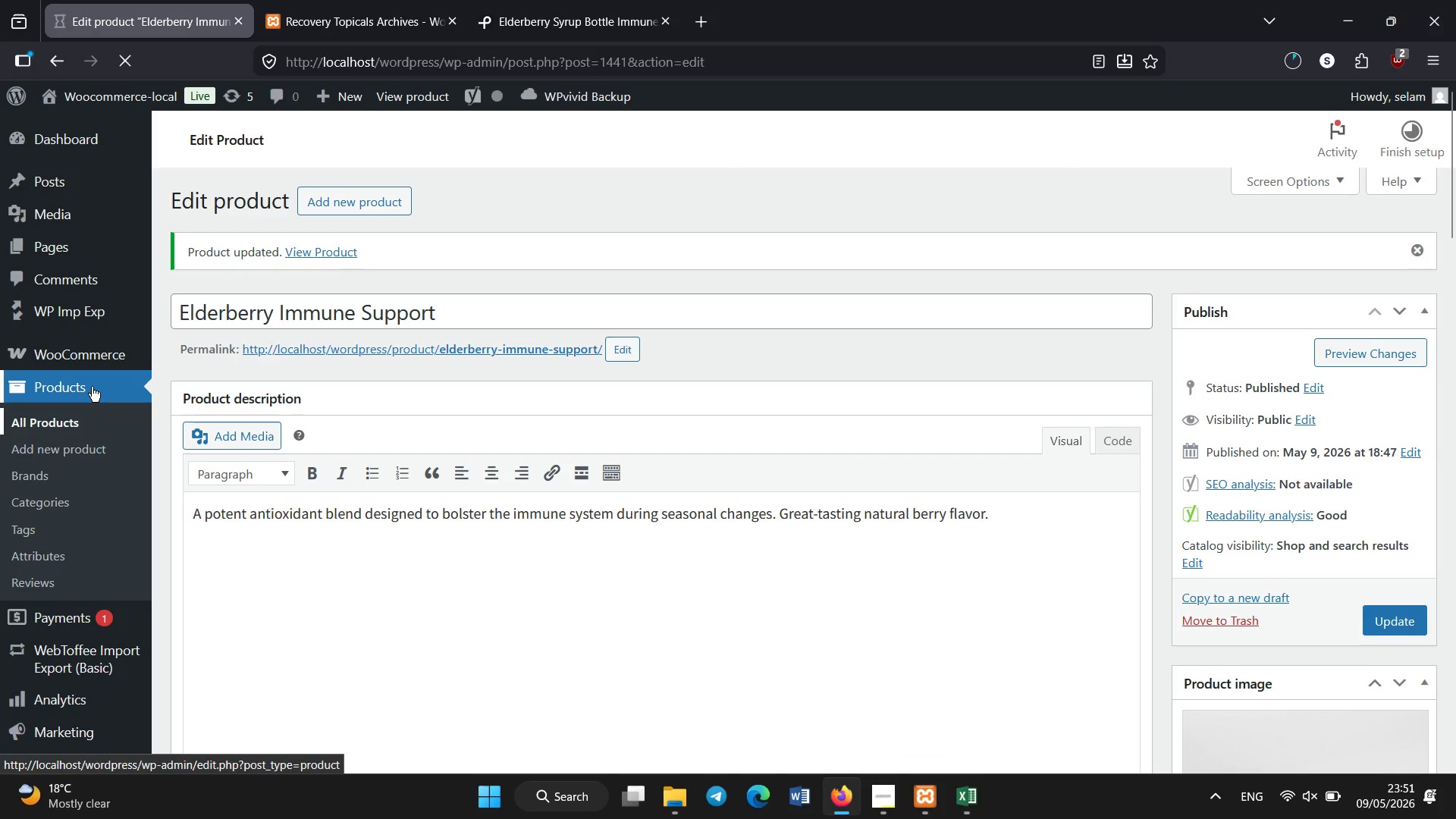 
left_click_drag(start_coordinate=[1455, 146], to_coordinate=[1455, 521])
 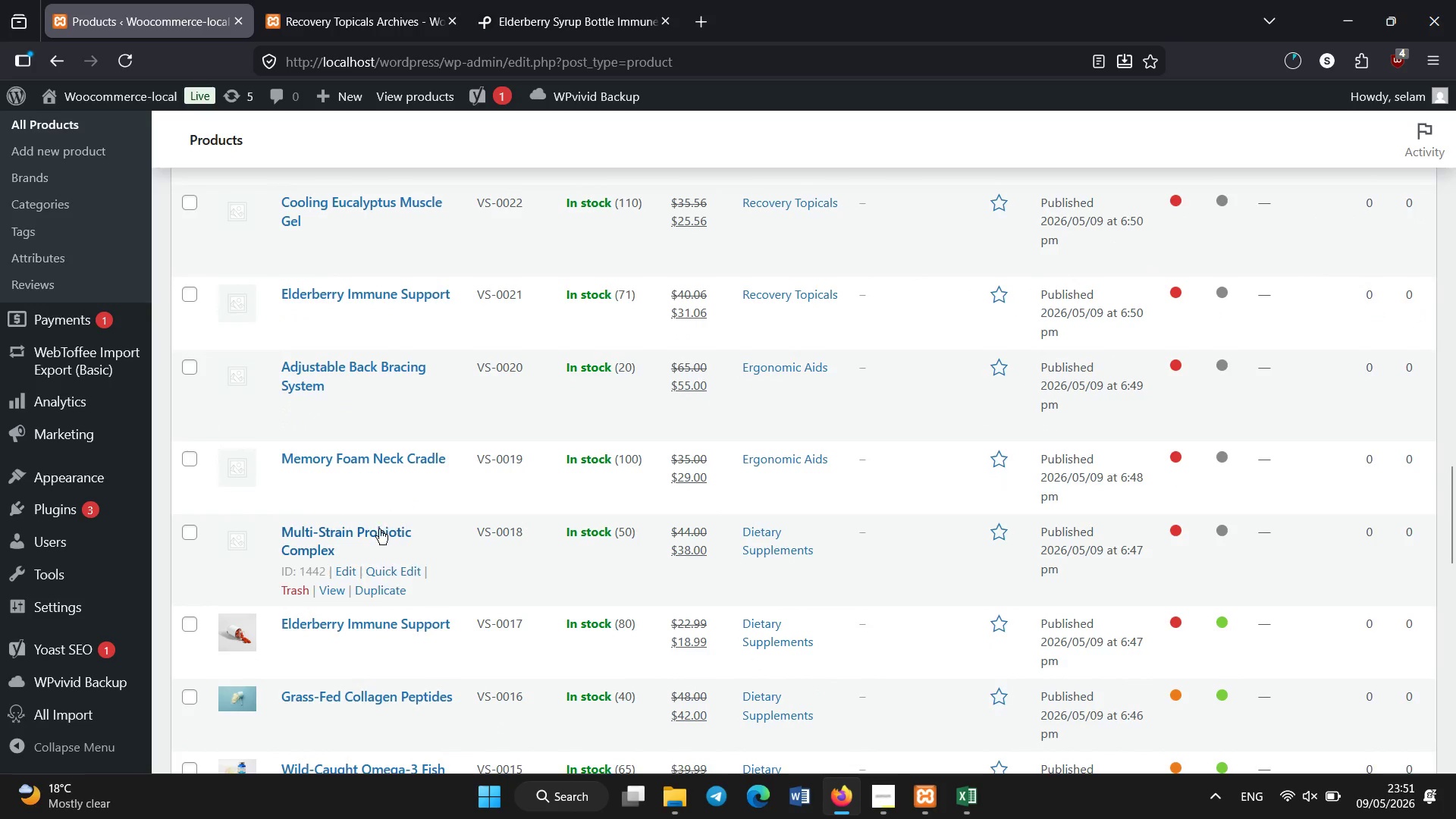 
left_click([367, 538])
 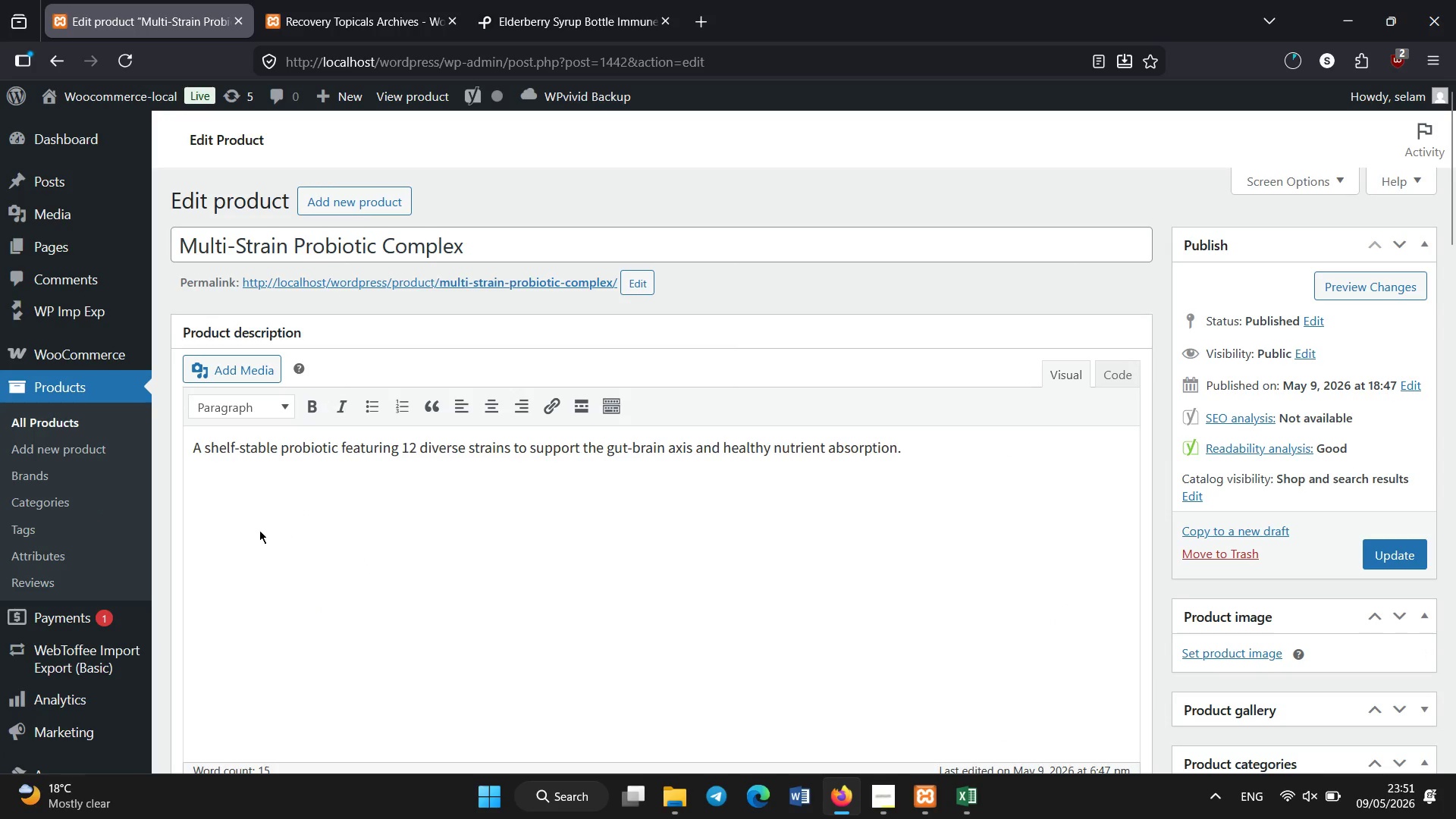 
wait(17.19)
 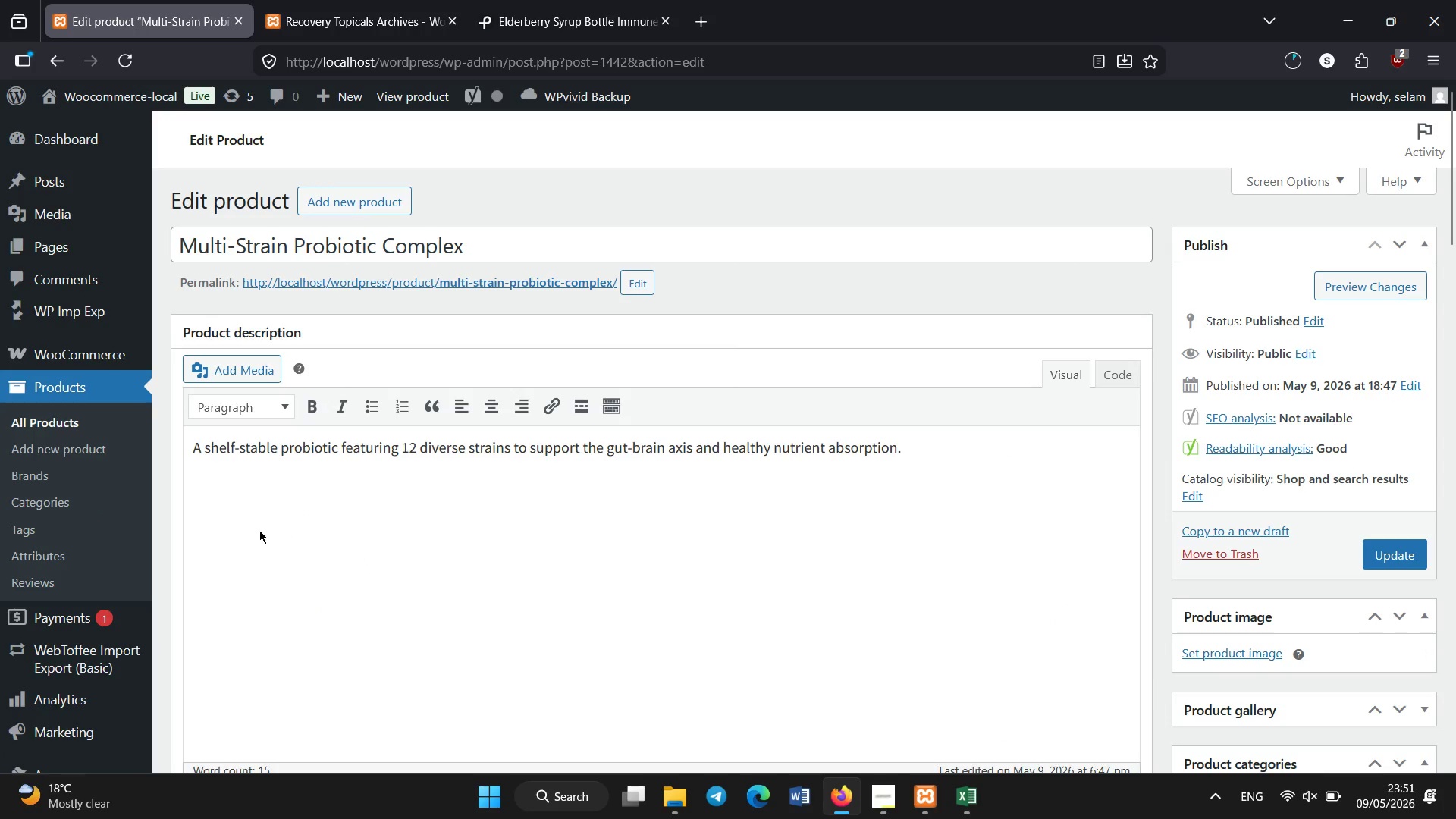 
scroll: coordinate [419, 506], scroll_direction: none, amount: 0.0
 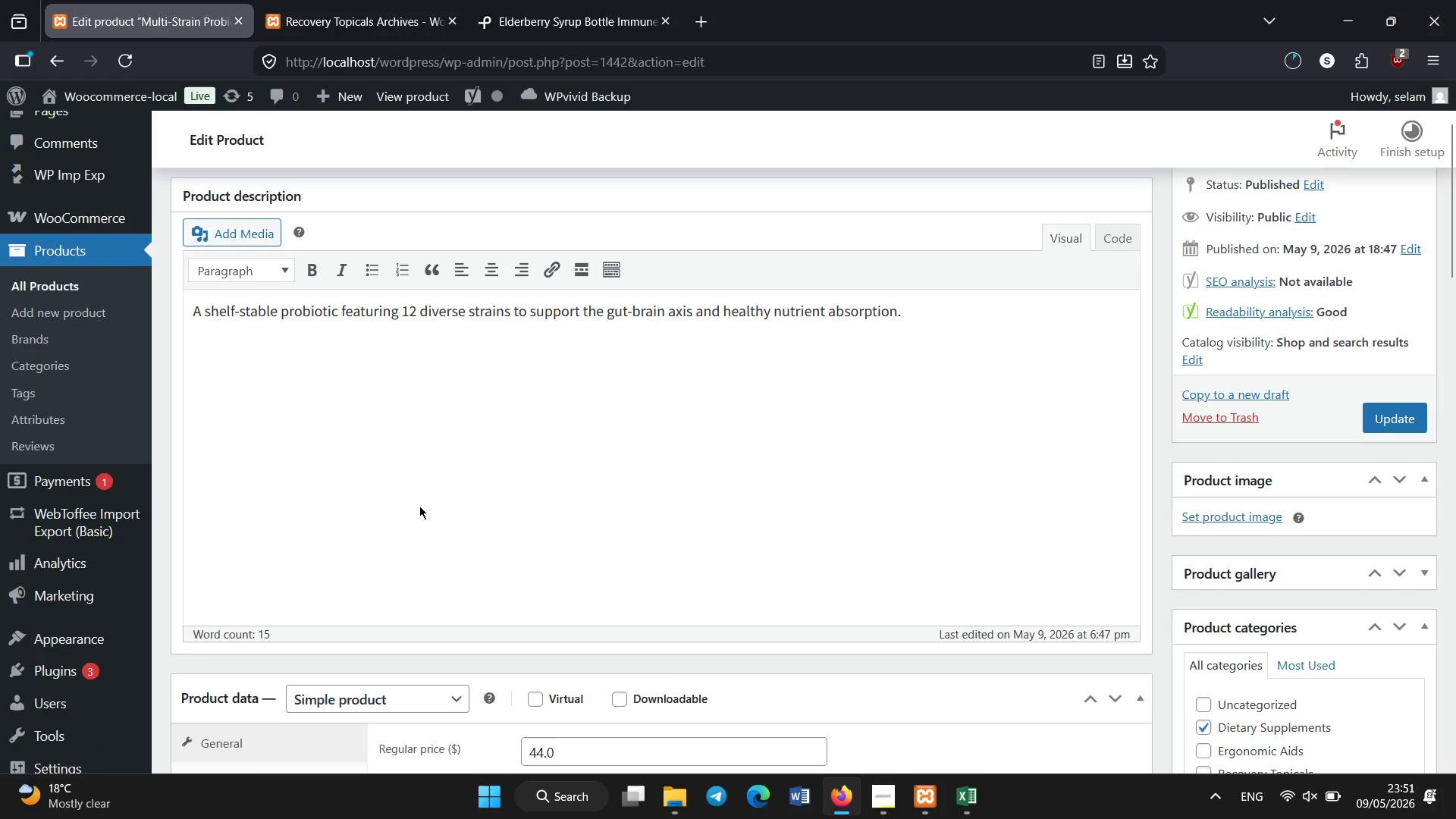 
scroll: coordinate [419, 506], scroll_direction: down, amount: 2.0
 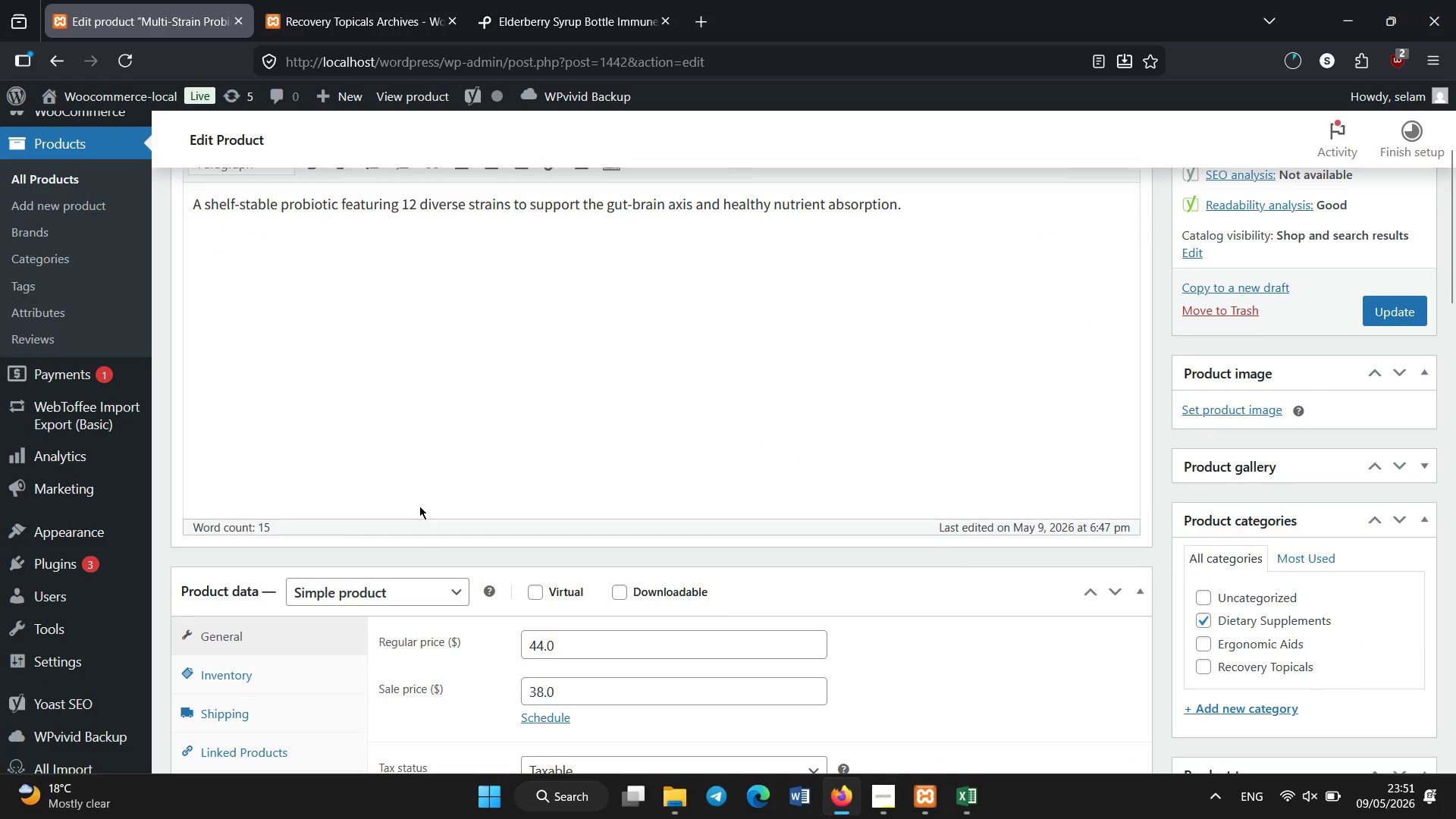 
scroll: coordinate [419, 506], scroll_direction: none, amount: 0.0
 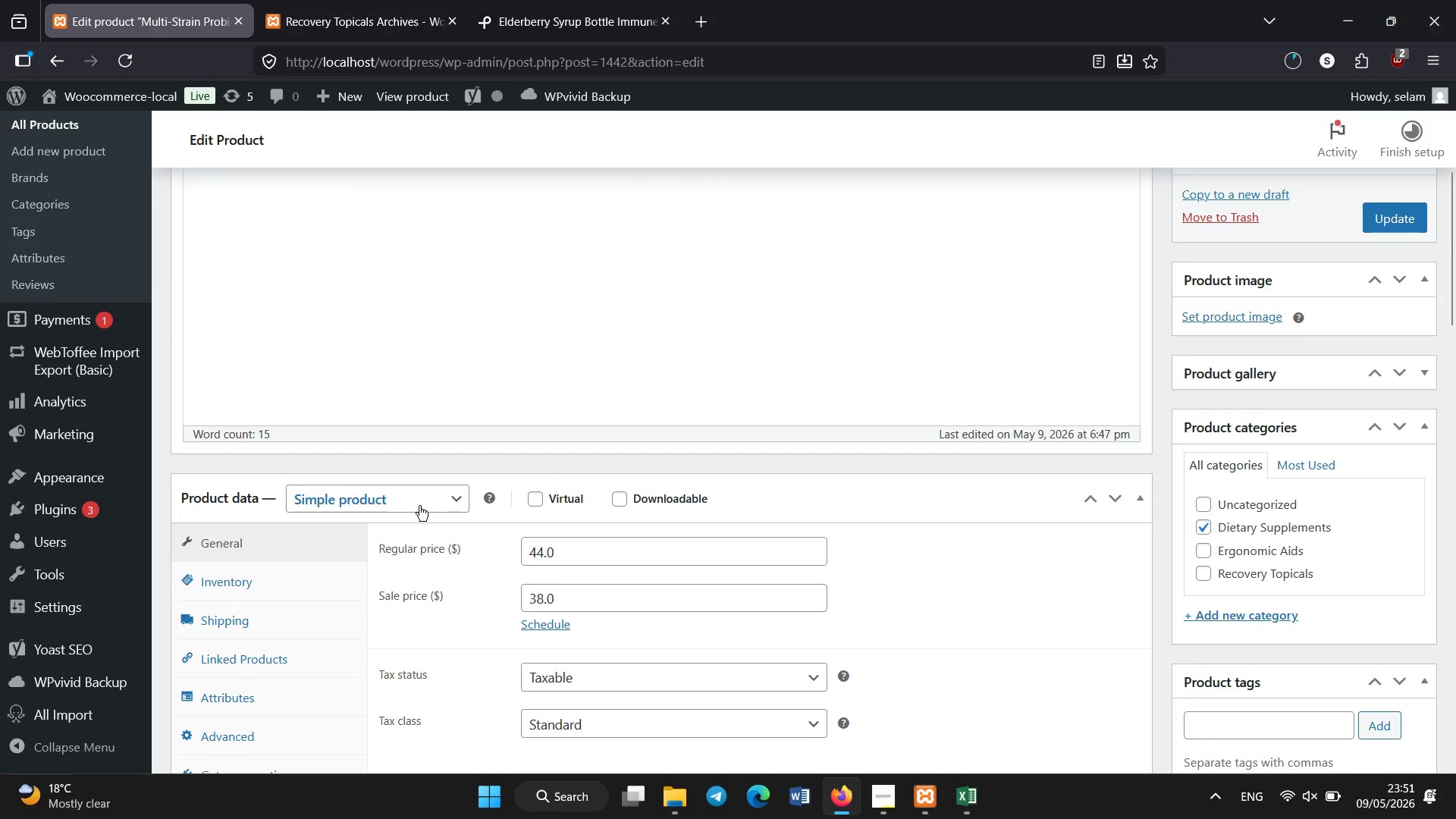 
scroll: coordinate [351, 518], scroll_direction: down, amount: 1.0
 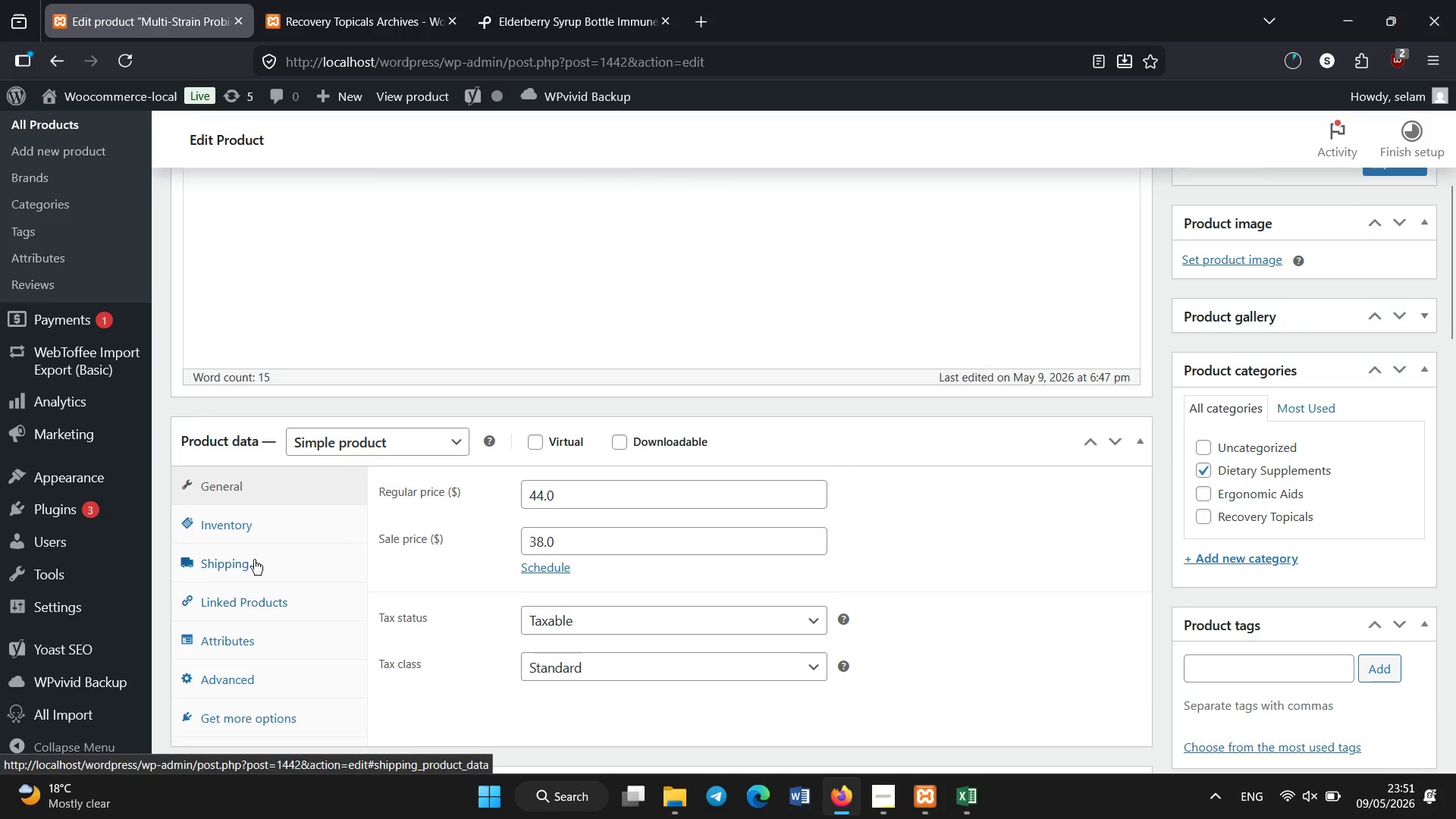 
left_click([260, 538])
 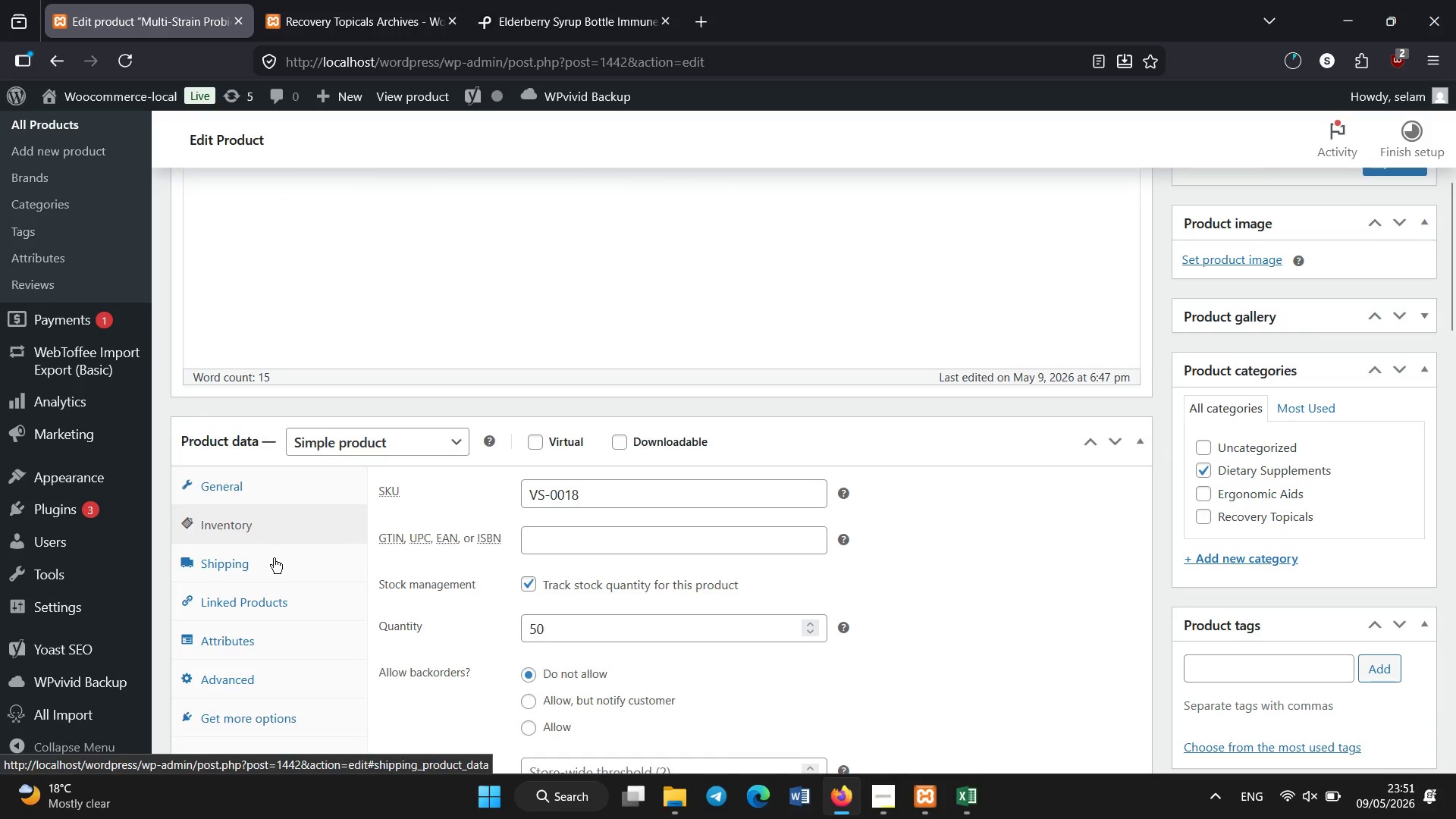 
left_click([266, 575])
 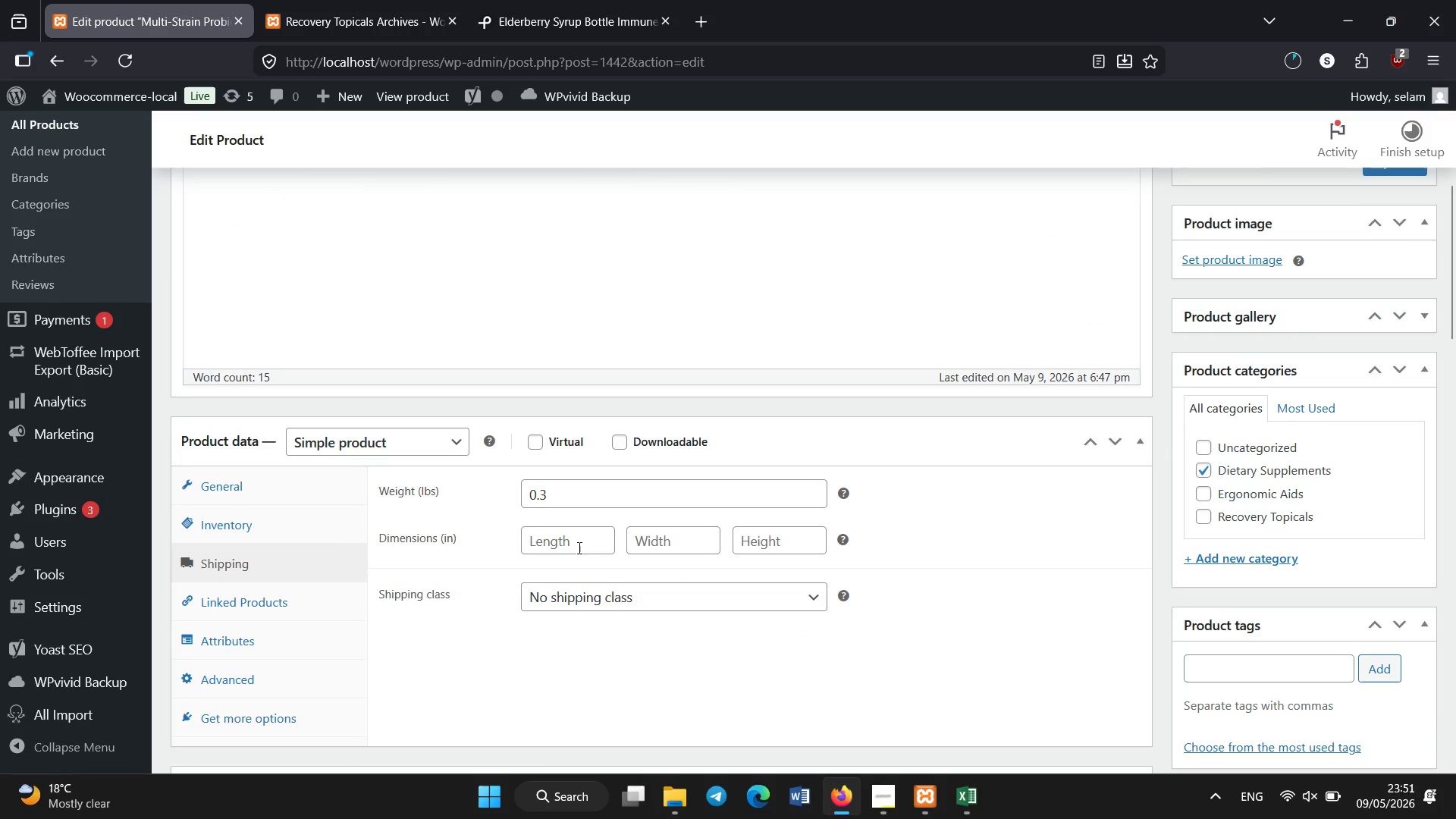 
left_click([579, 548])
 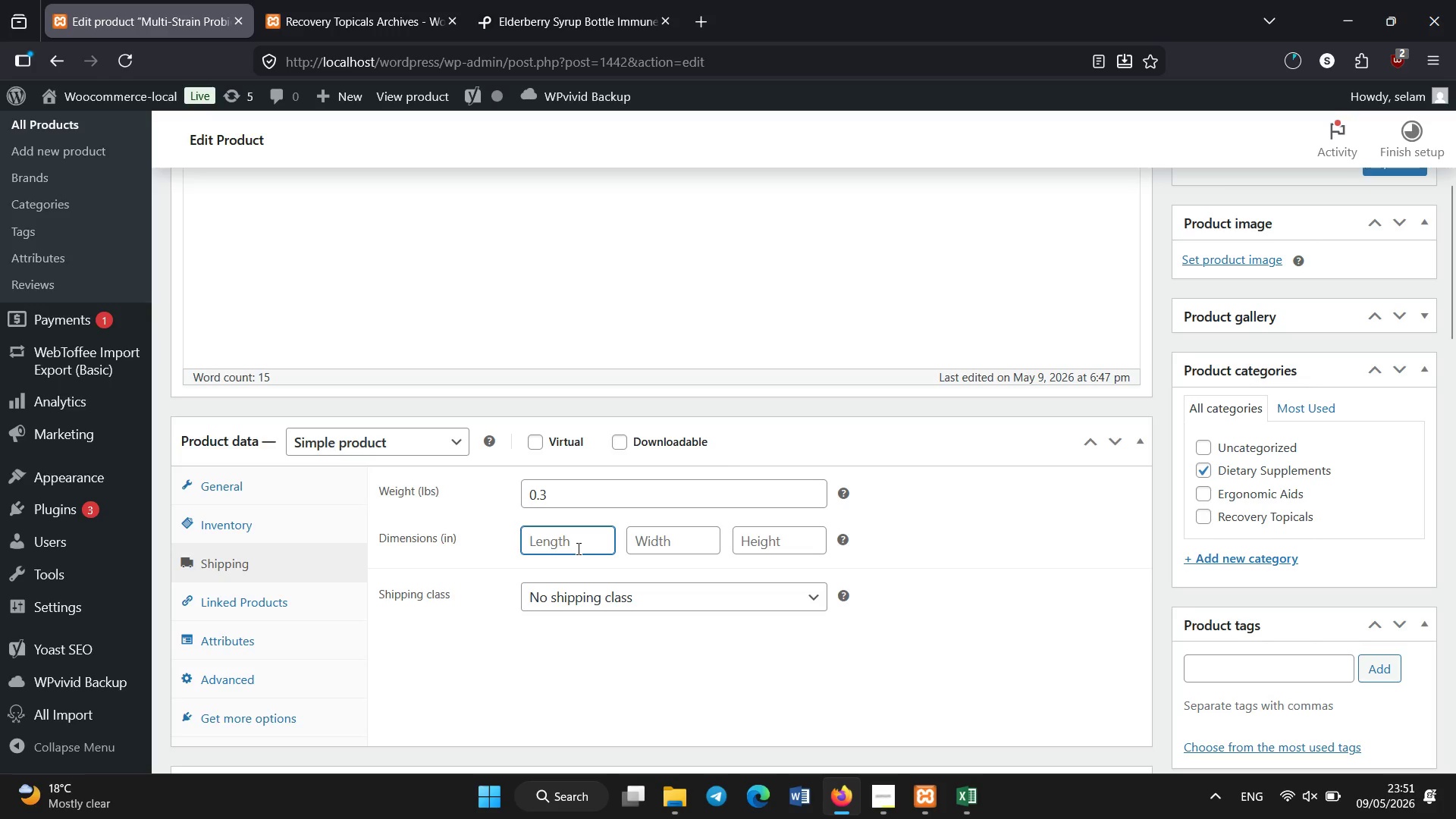 
key(Numpad1)
 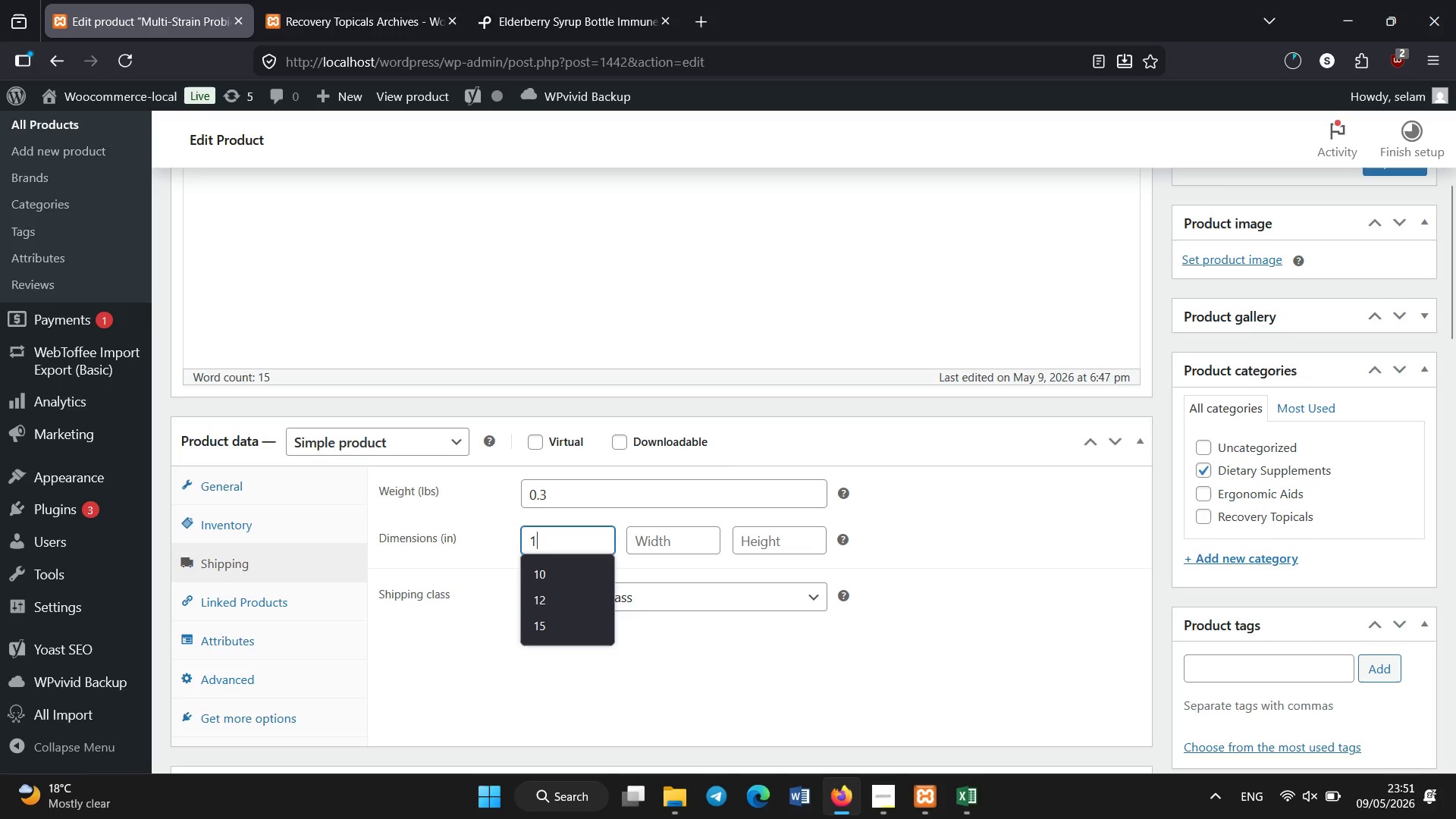 
key(Numpad0)
 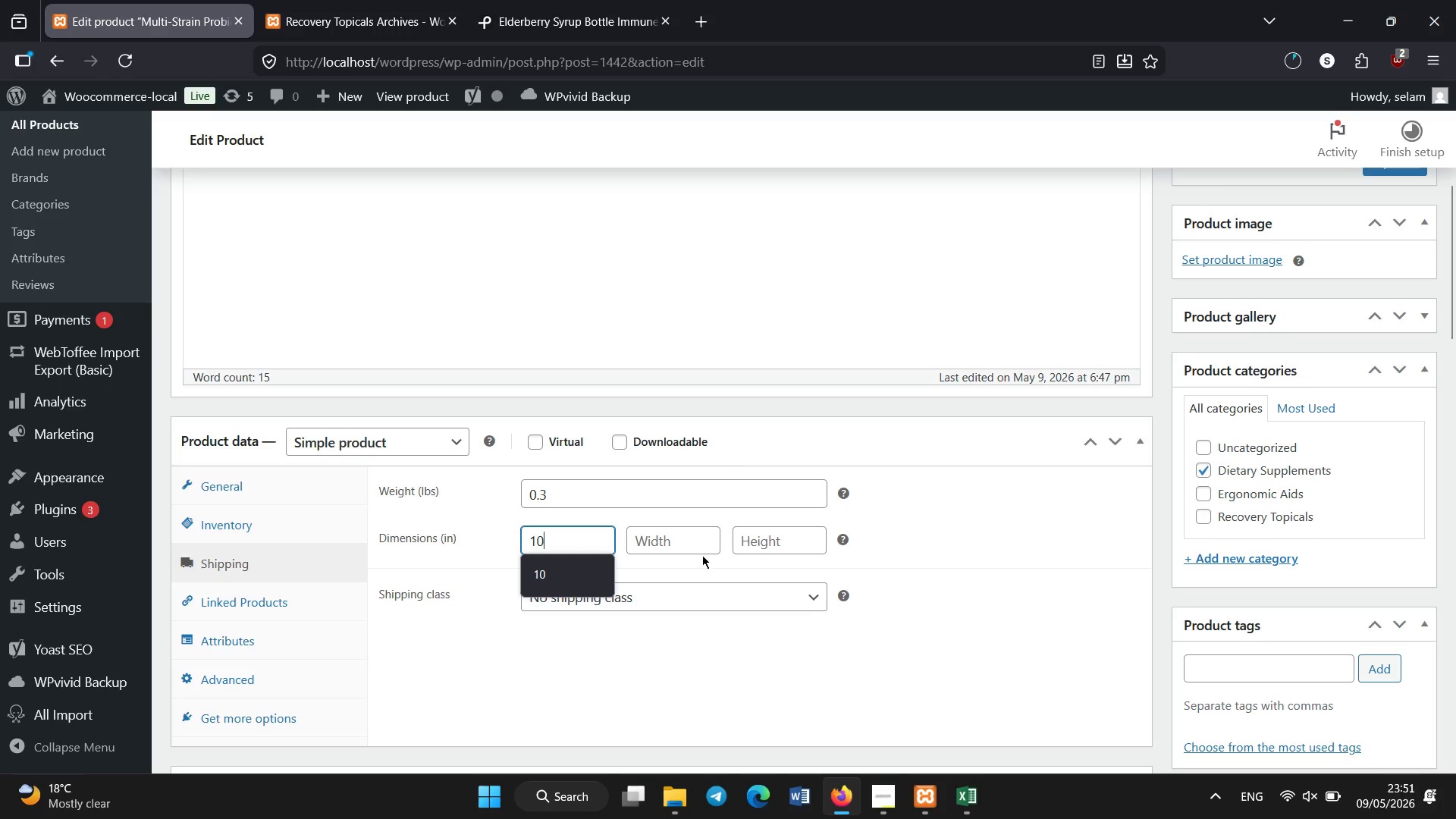 
left_click([678, 539])
 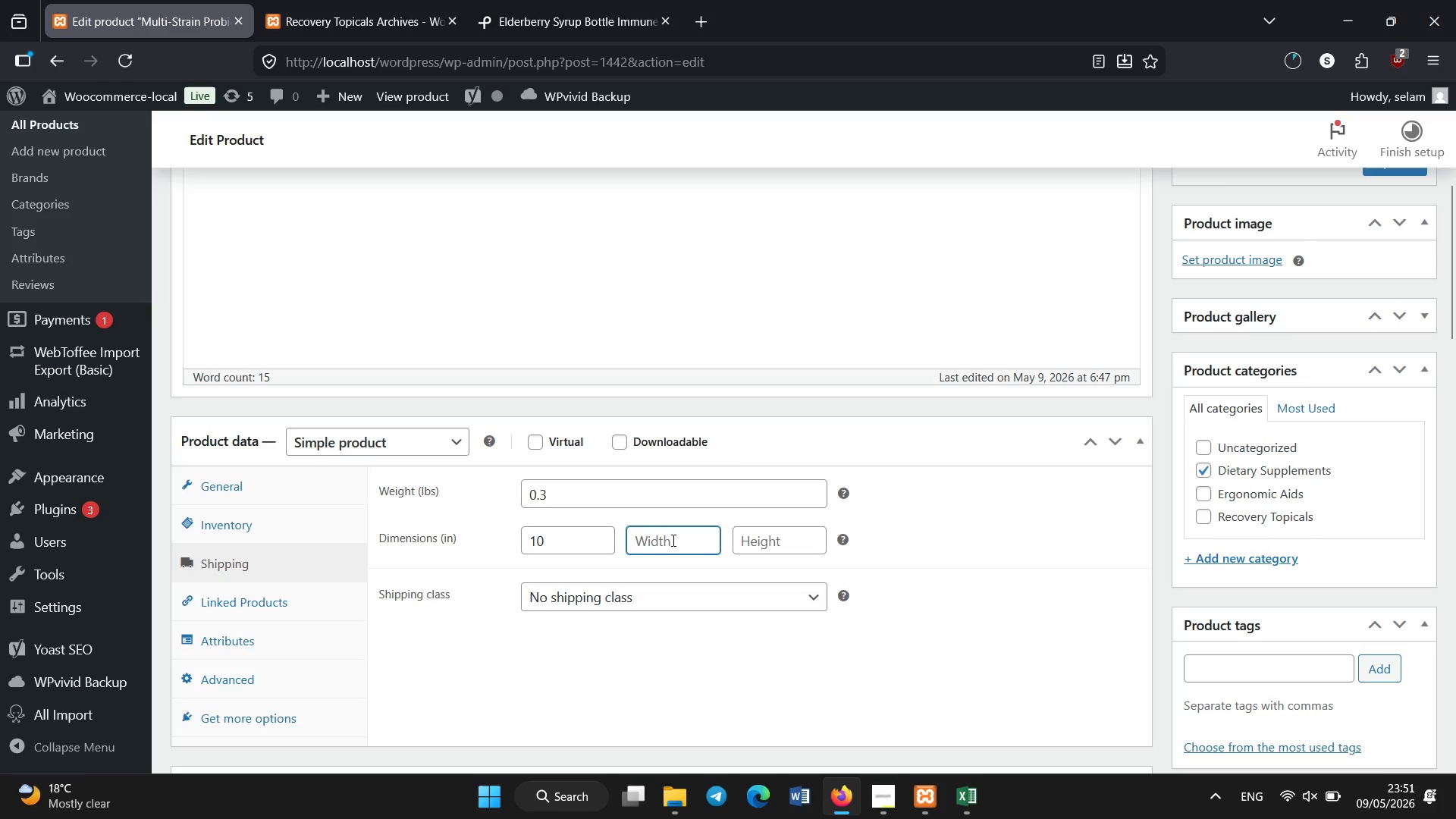 
key(Numpad6)
 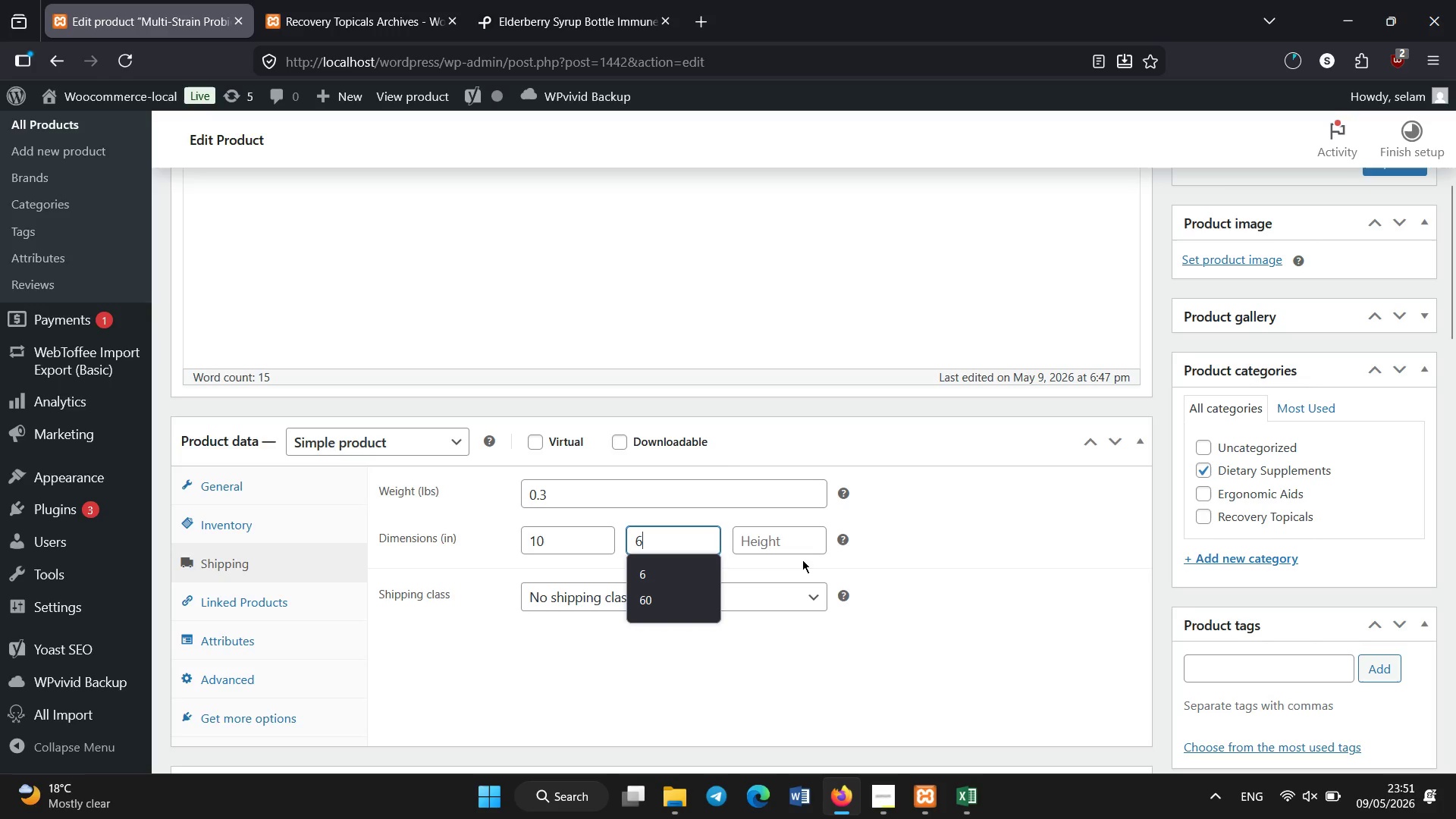 
left_click([803, 548])
 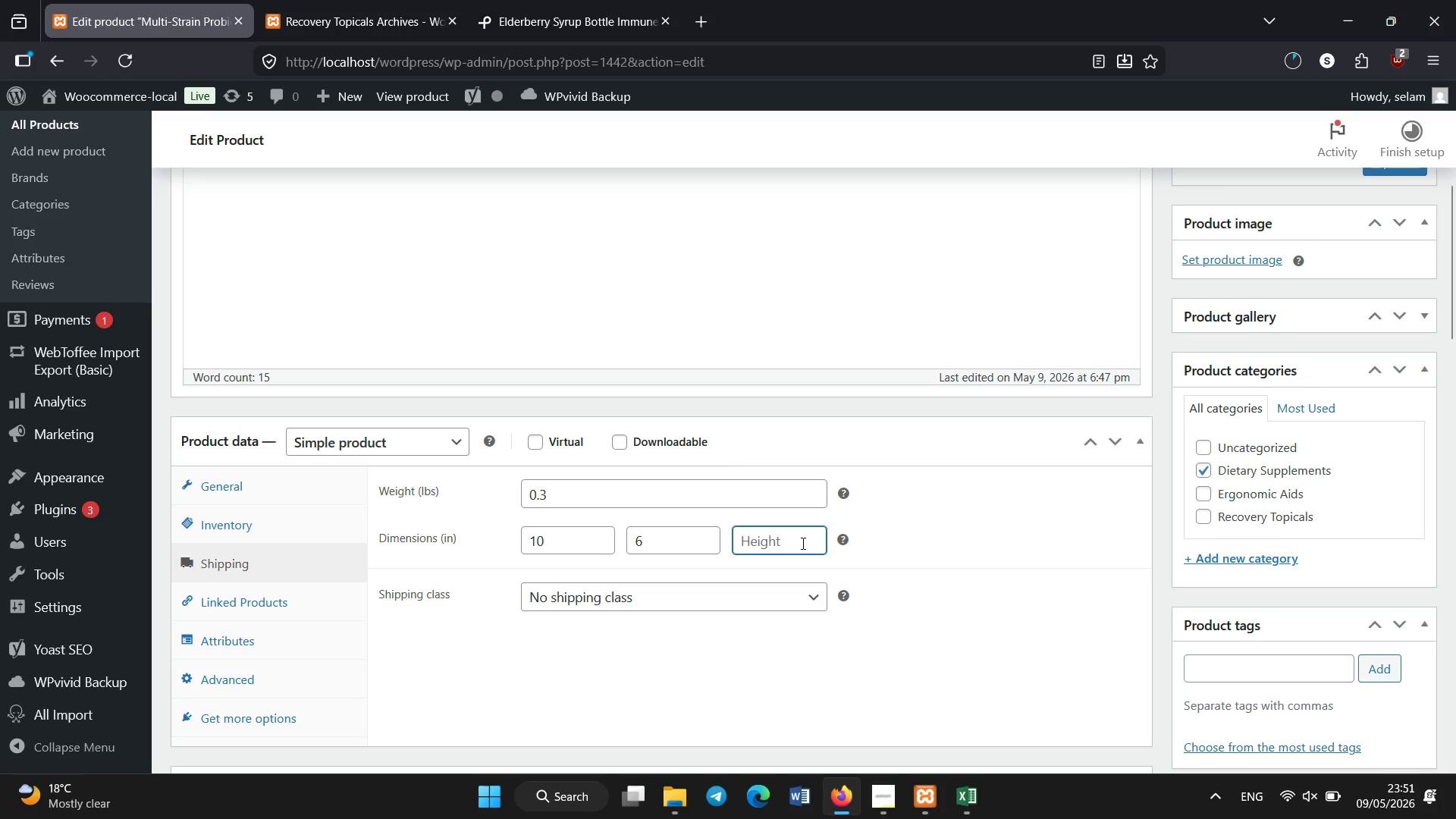 
key(Numpad6)
 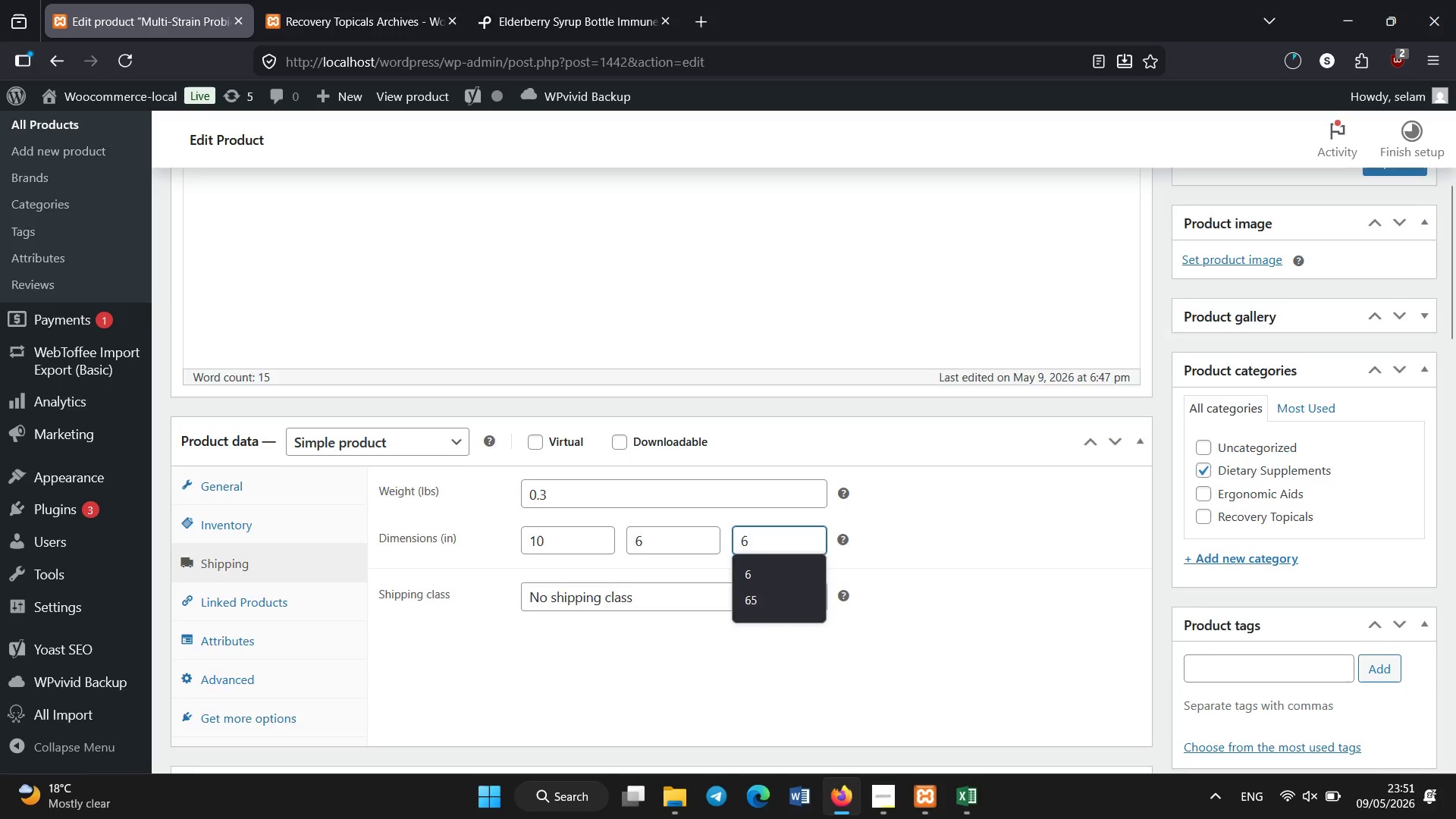 
scroll: coordinate [597, 566], scroll_direction: down, amount: 3.0
 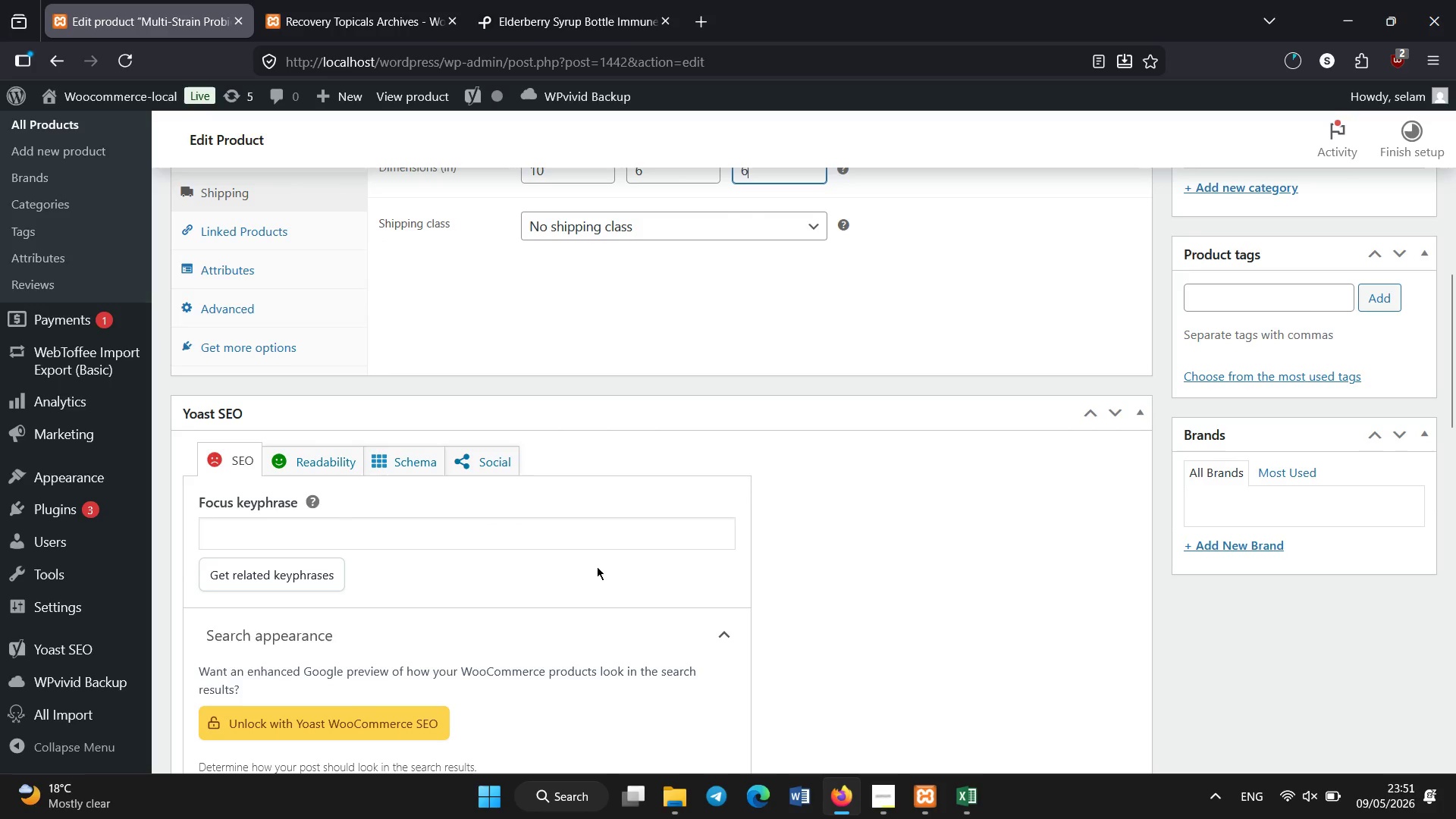 
scroll: coordinate [597, 566], scroll_direction: none, amount: 0.0
 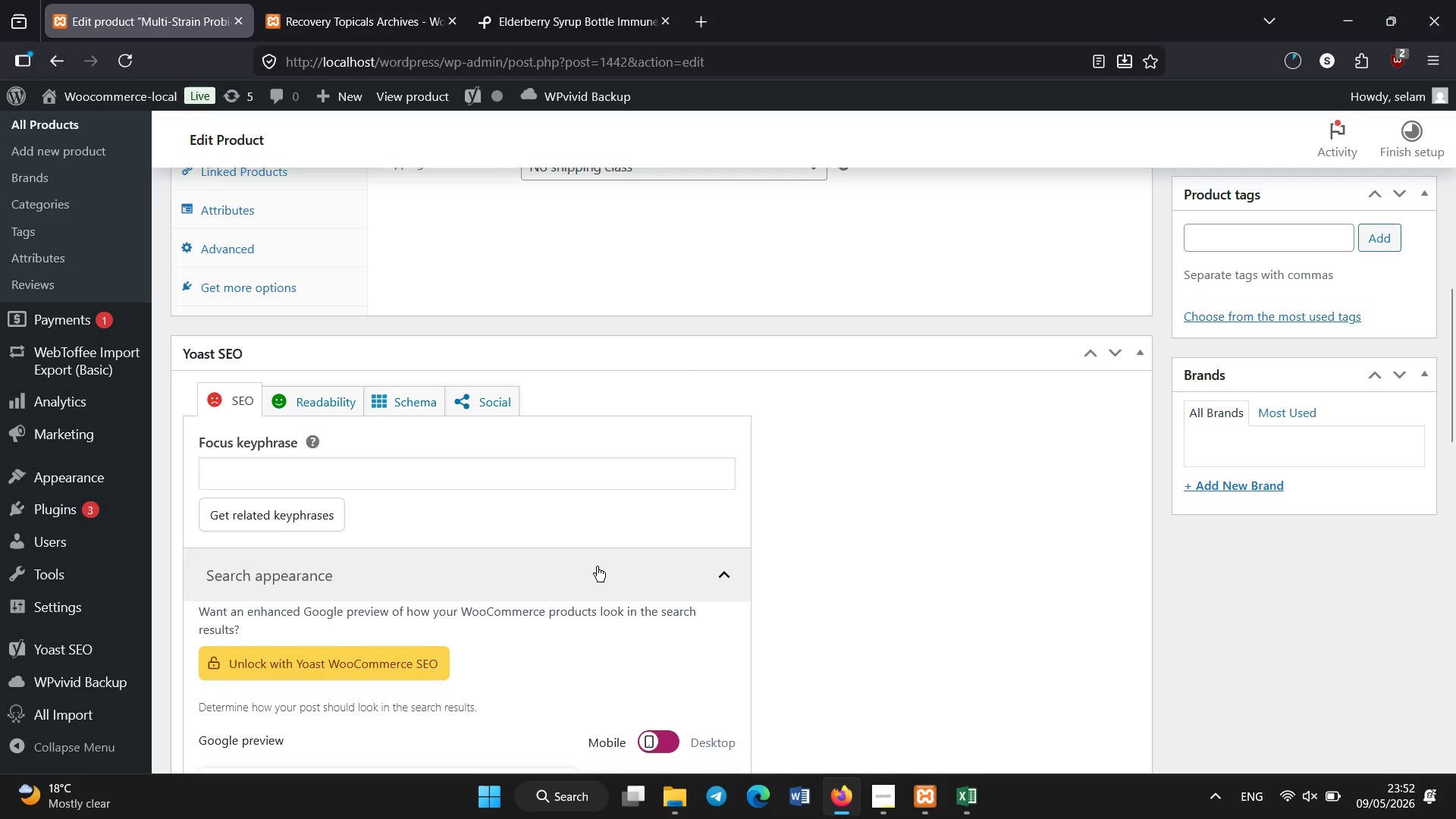 
scroll: coordinate [597, 566], scroll_direction: down, amount: 5.0
 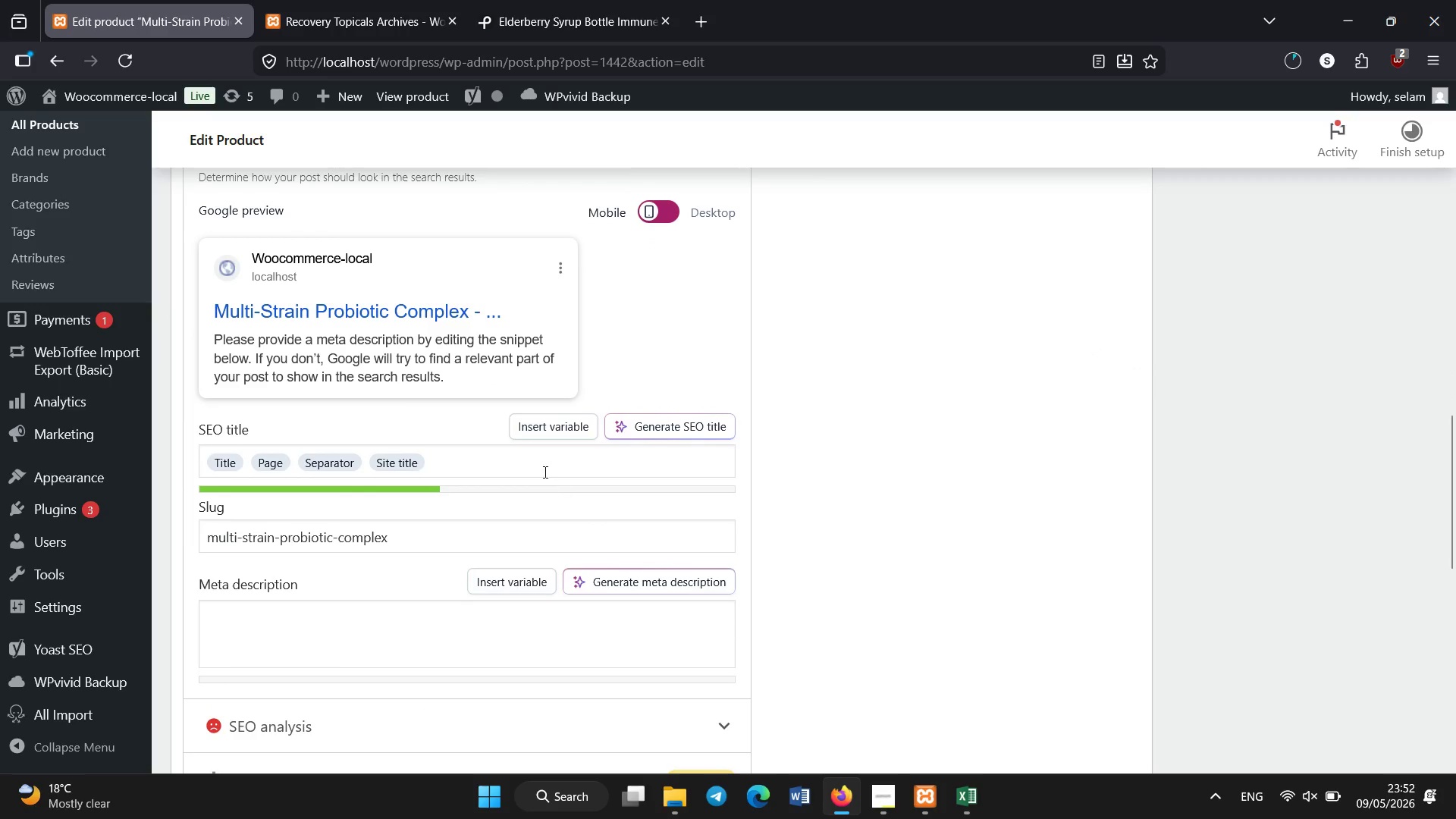 
left_click([541, 457])
 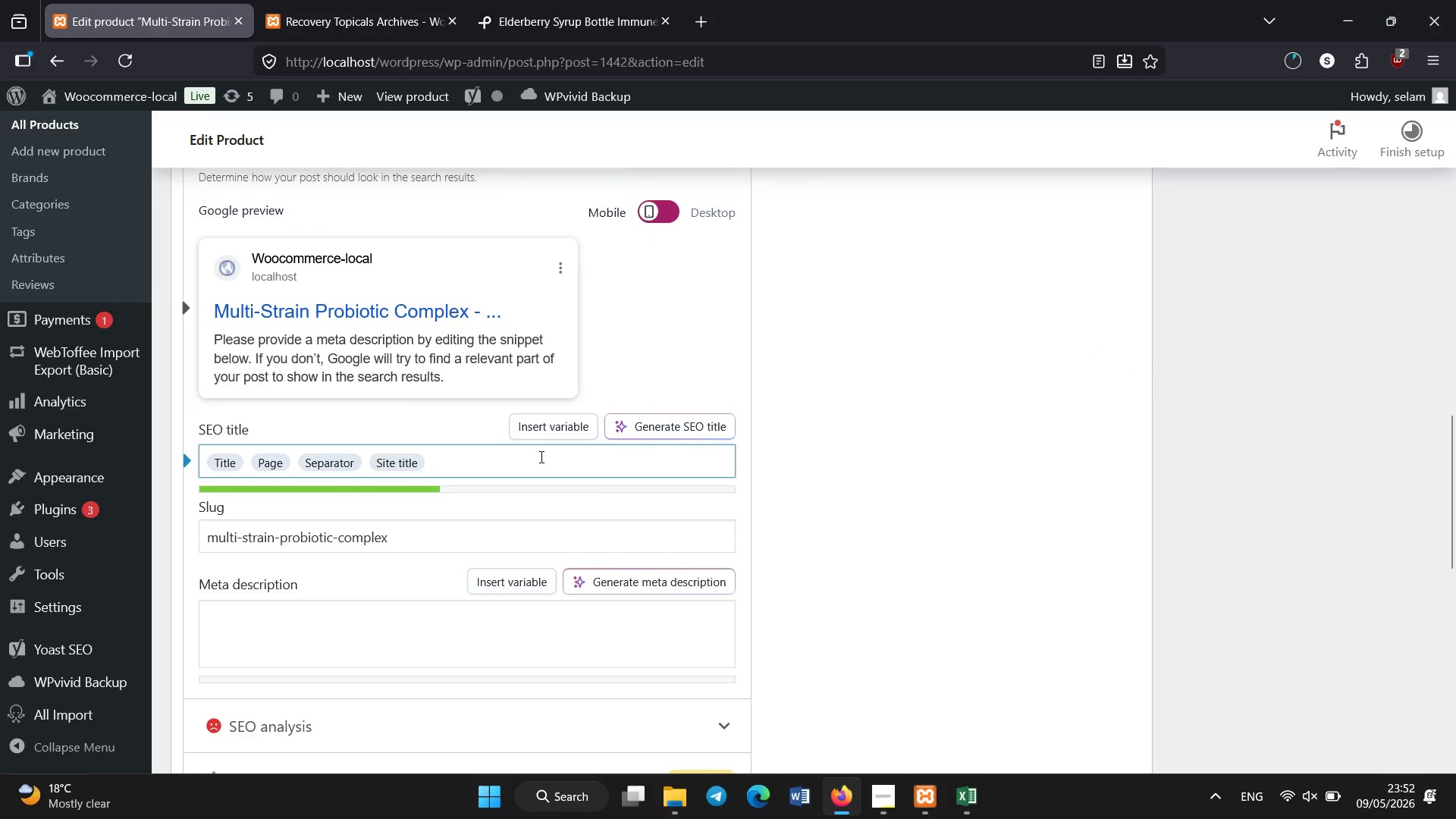 
hold_key(key=Backspace, duration=1.09)
 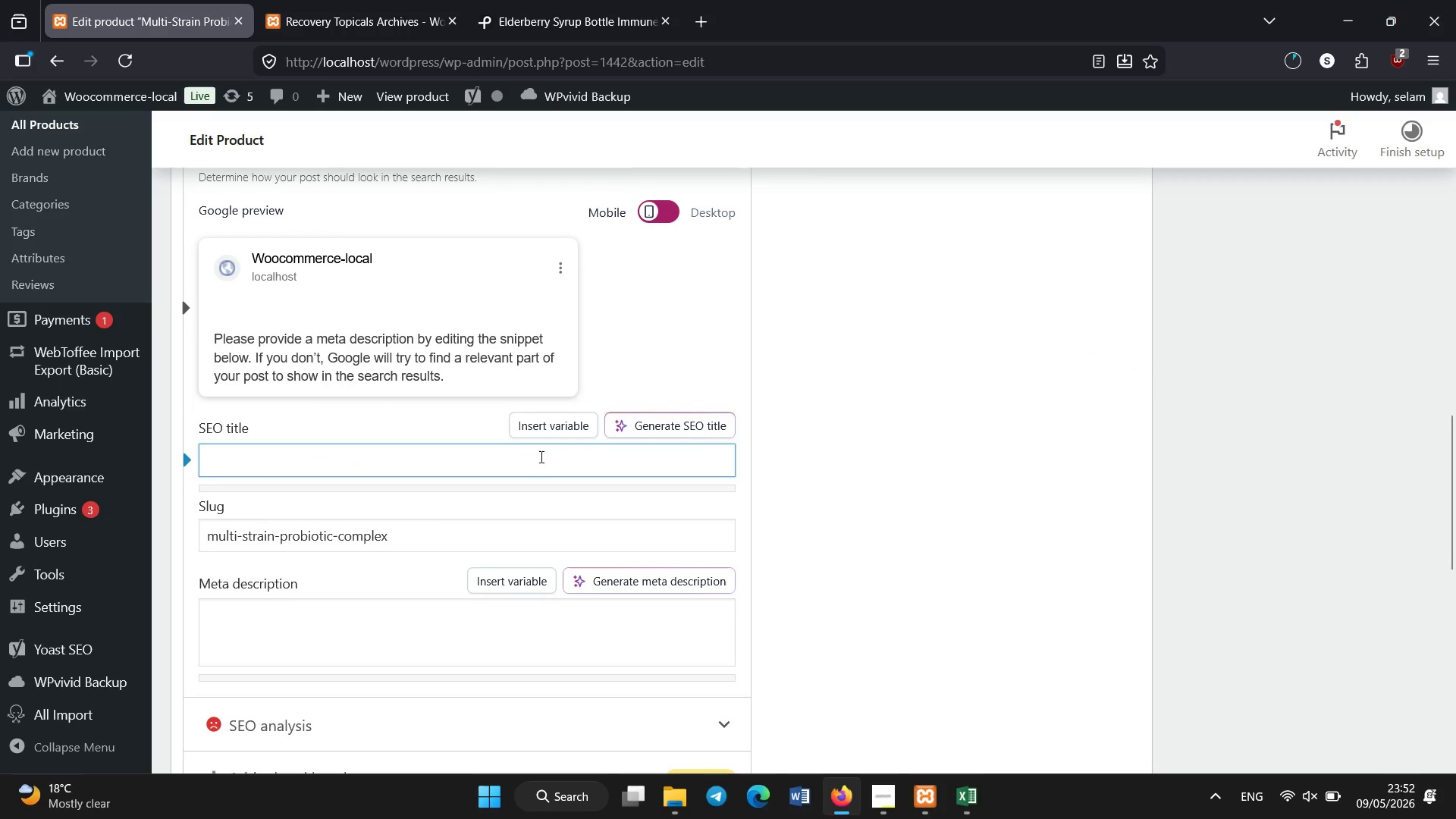 
type(Probiotic Complex | Gut Health & Digestive Support)
 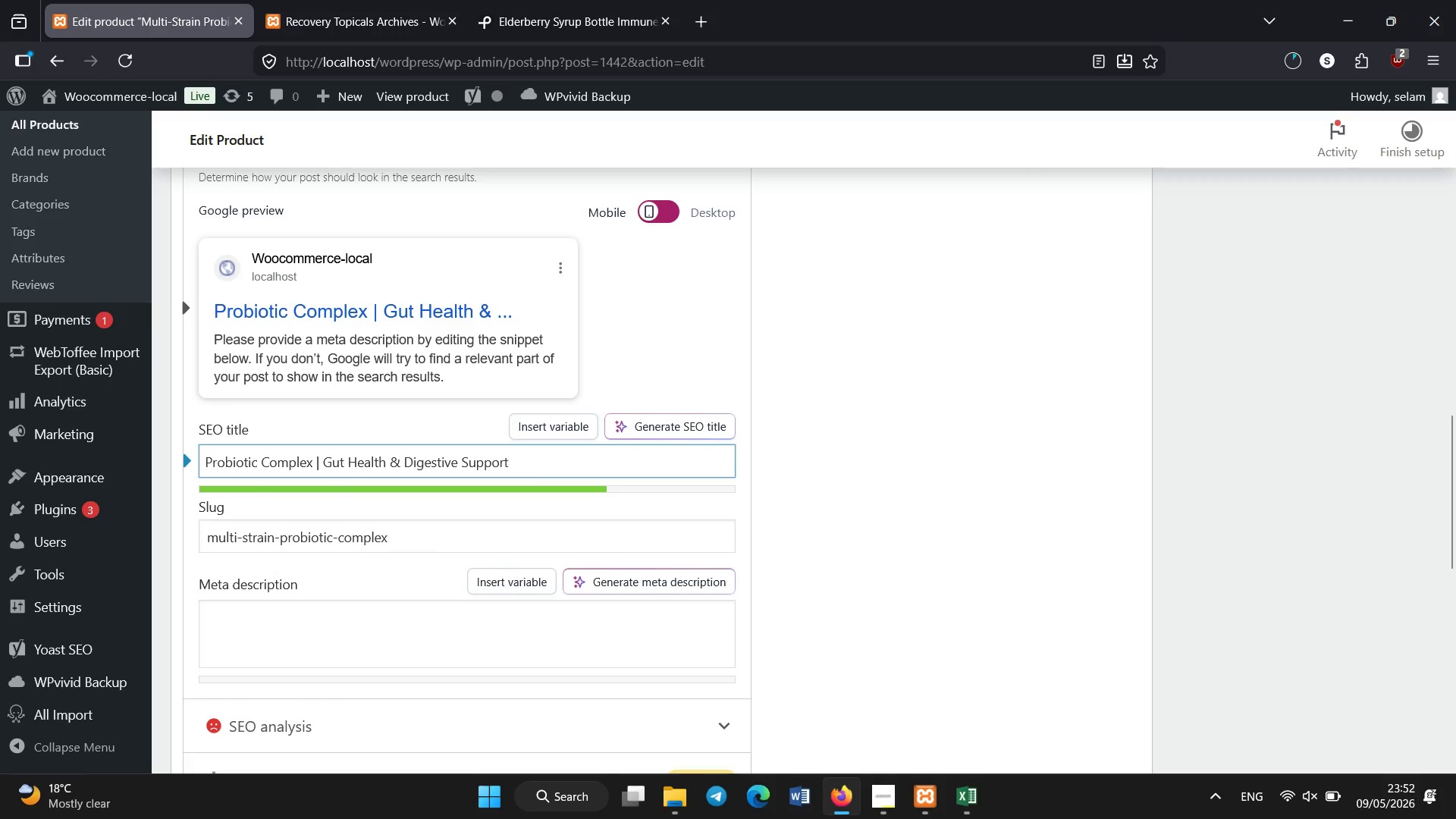 
scroll: coordinate [473, 615], scroll_direction: down, amount: 2.0
 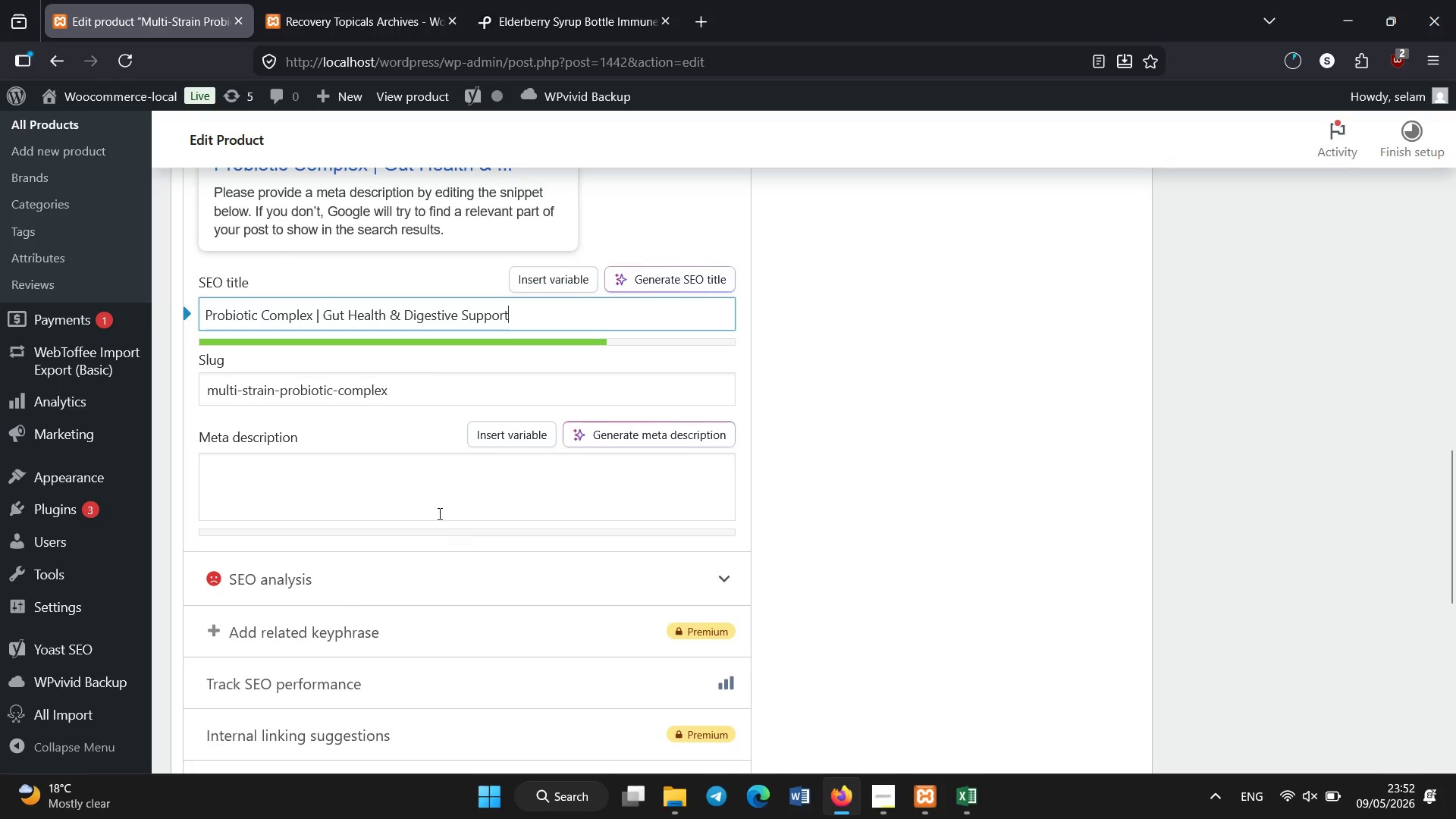 
left_click([438, 499])
 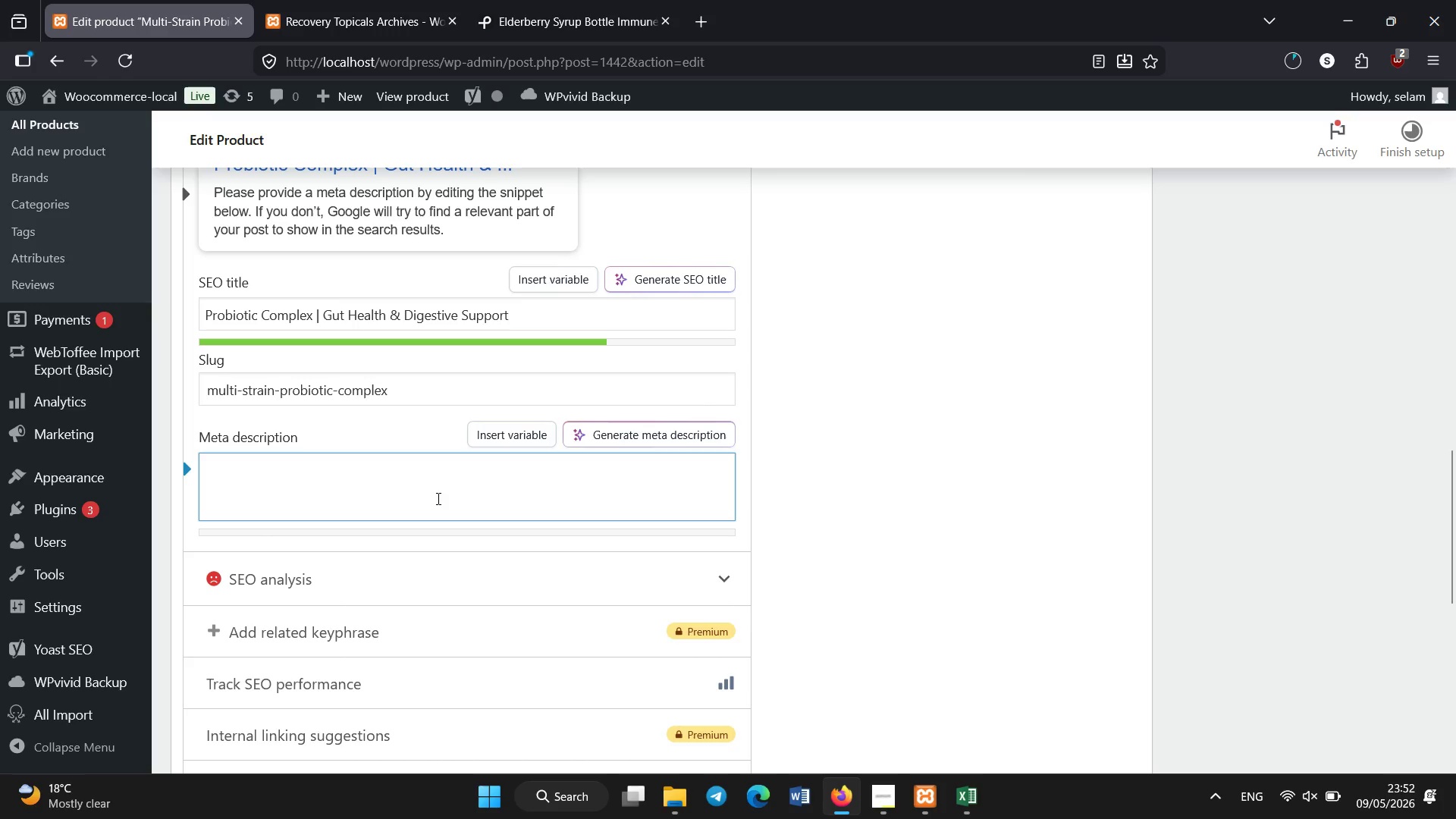 
type(Multi-strain probiotic supplement supporting gut health, digestion, and microbiome balance.)
 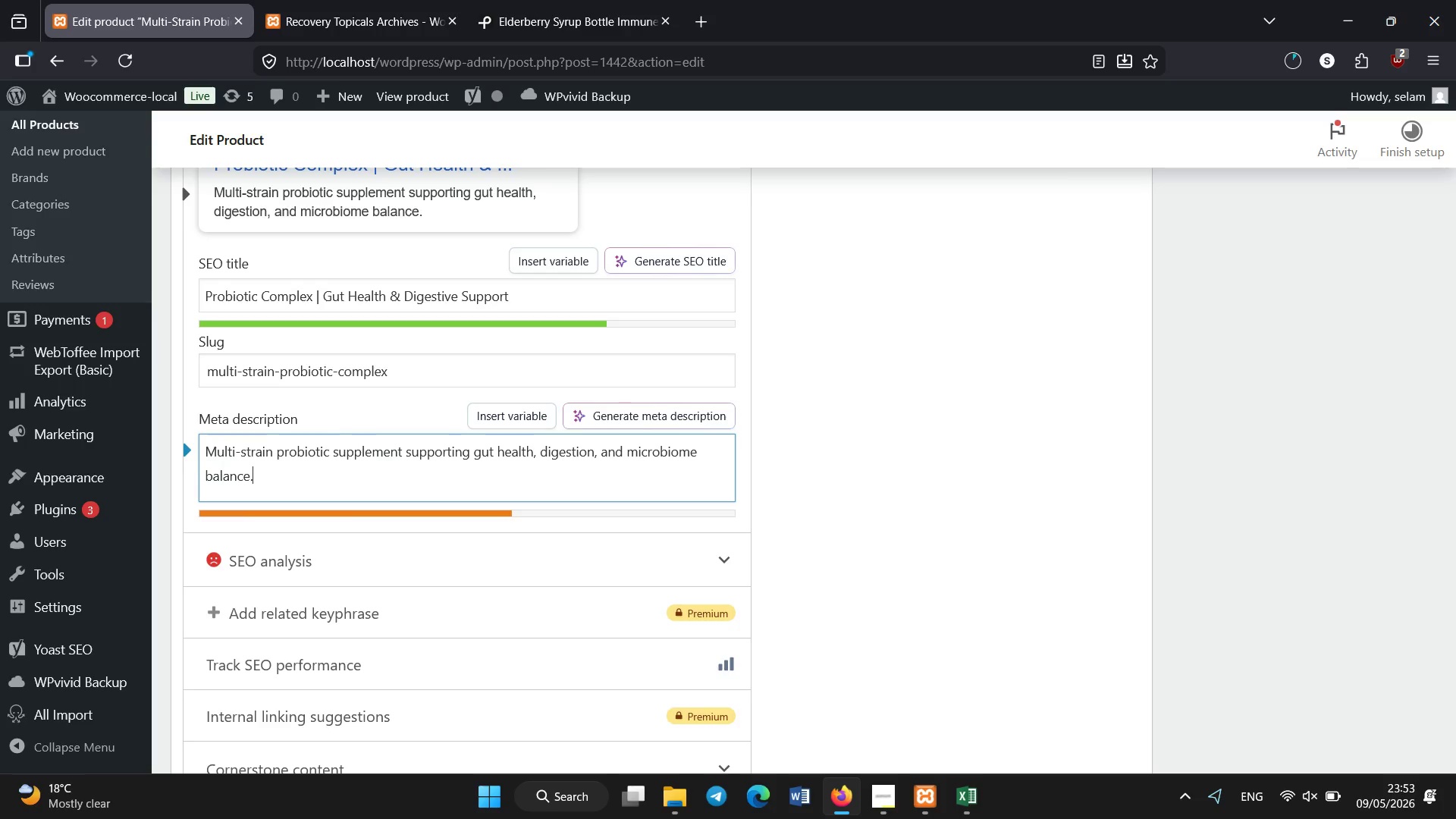 
scroll: coordinate [438, 499], scroll_direction: up, amount: 1.0
 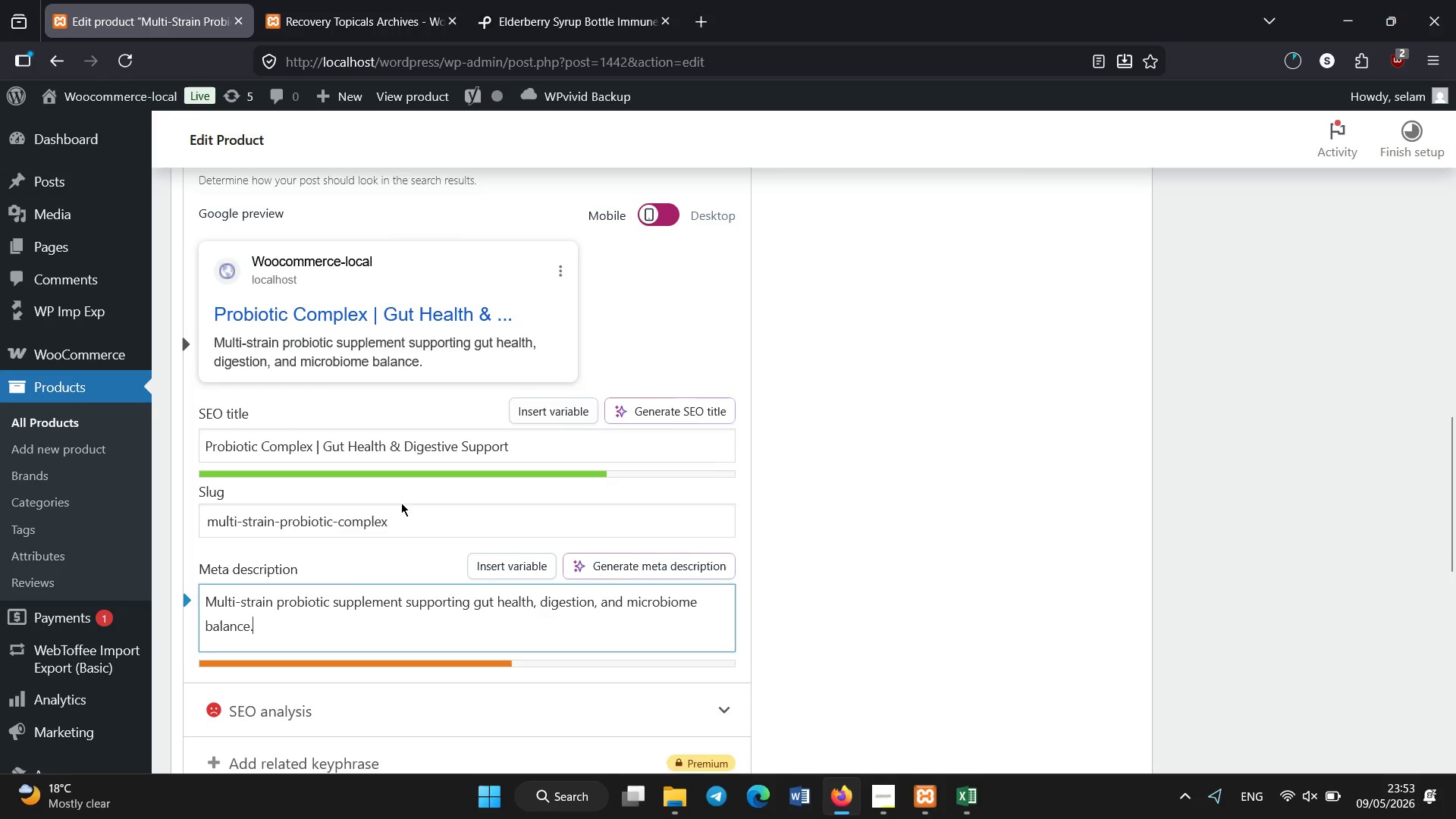 
scroll: coordinate [400, 503], scroll_direction: none, amount: 0.0
 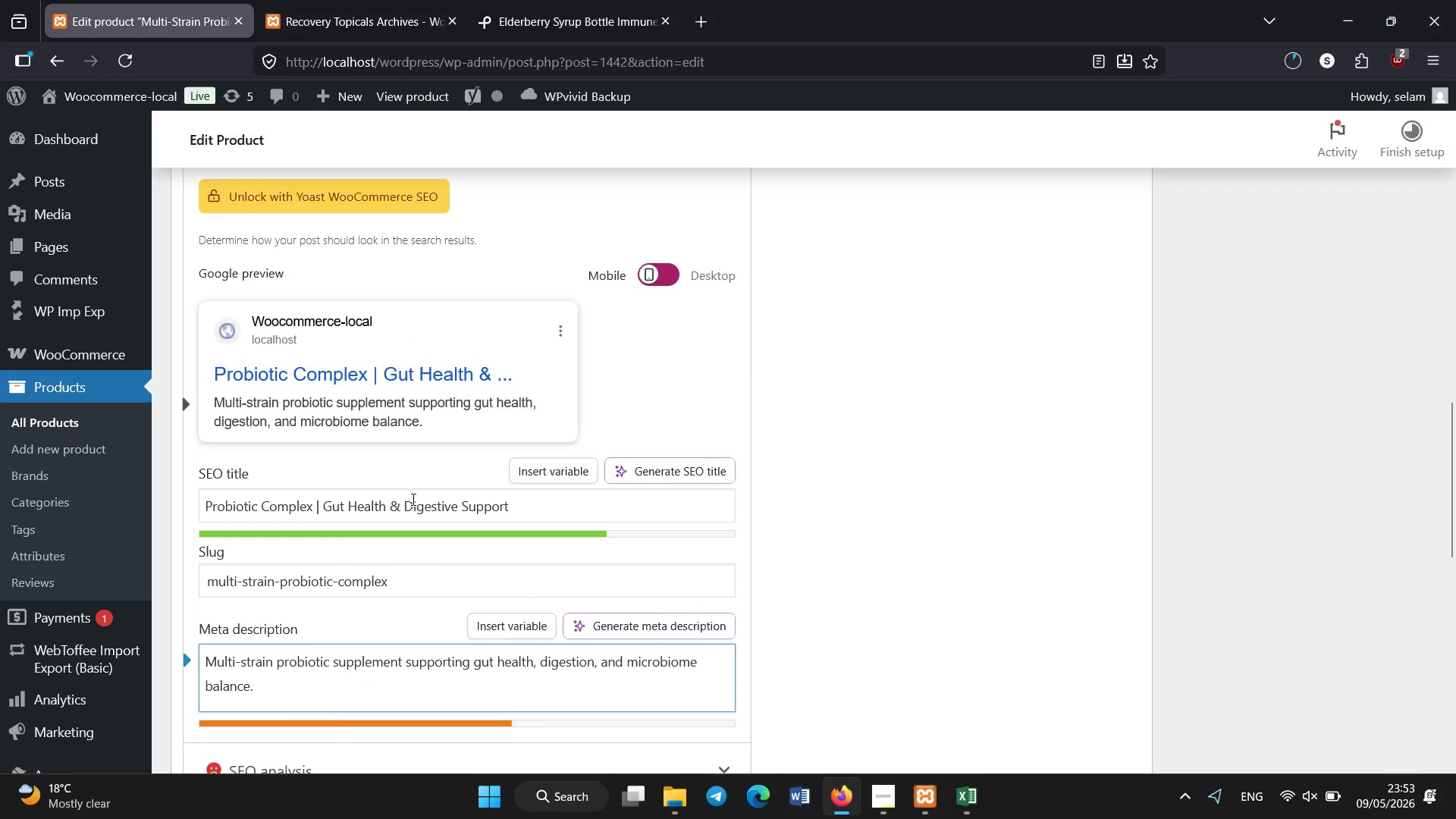 
scroll: coordinate [413, 500], scroll_direction: up, amount: 3.0
 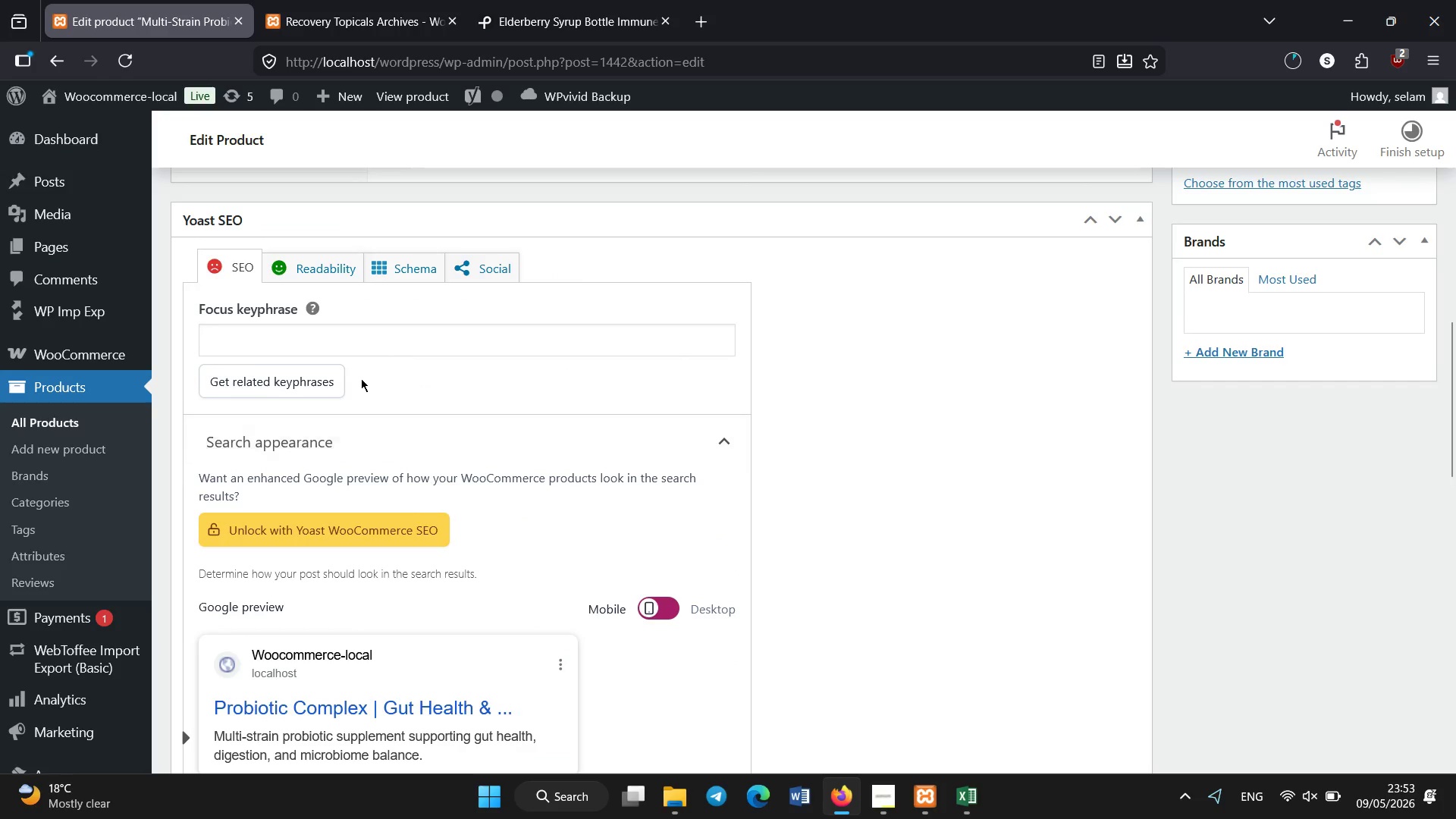 
left_click([353, 359])
 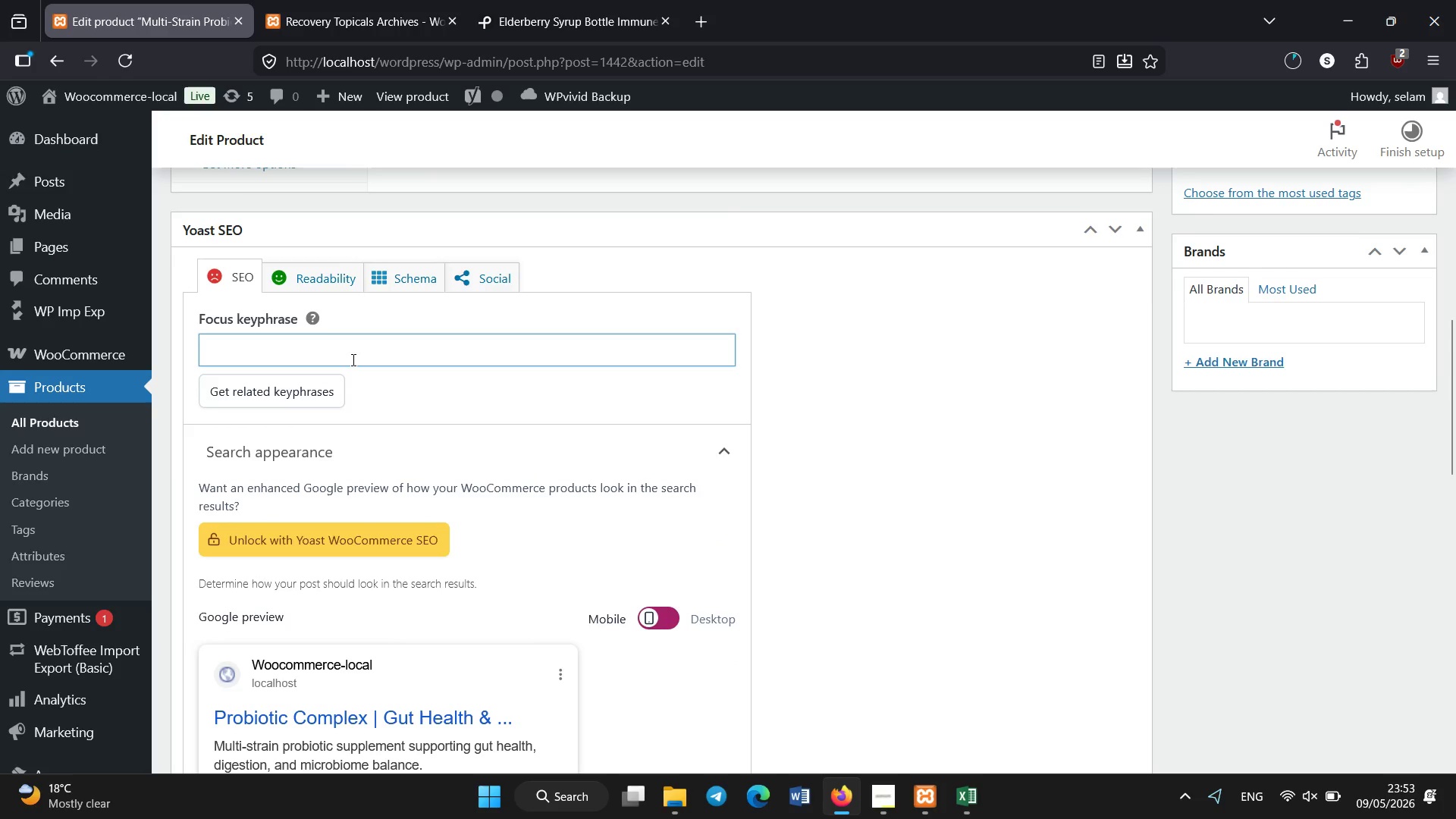 
scroll: coordinate [361, 378], scroll_direction: up, amount: 1.0
 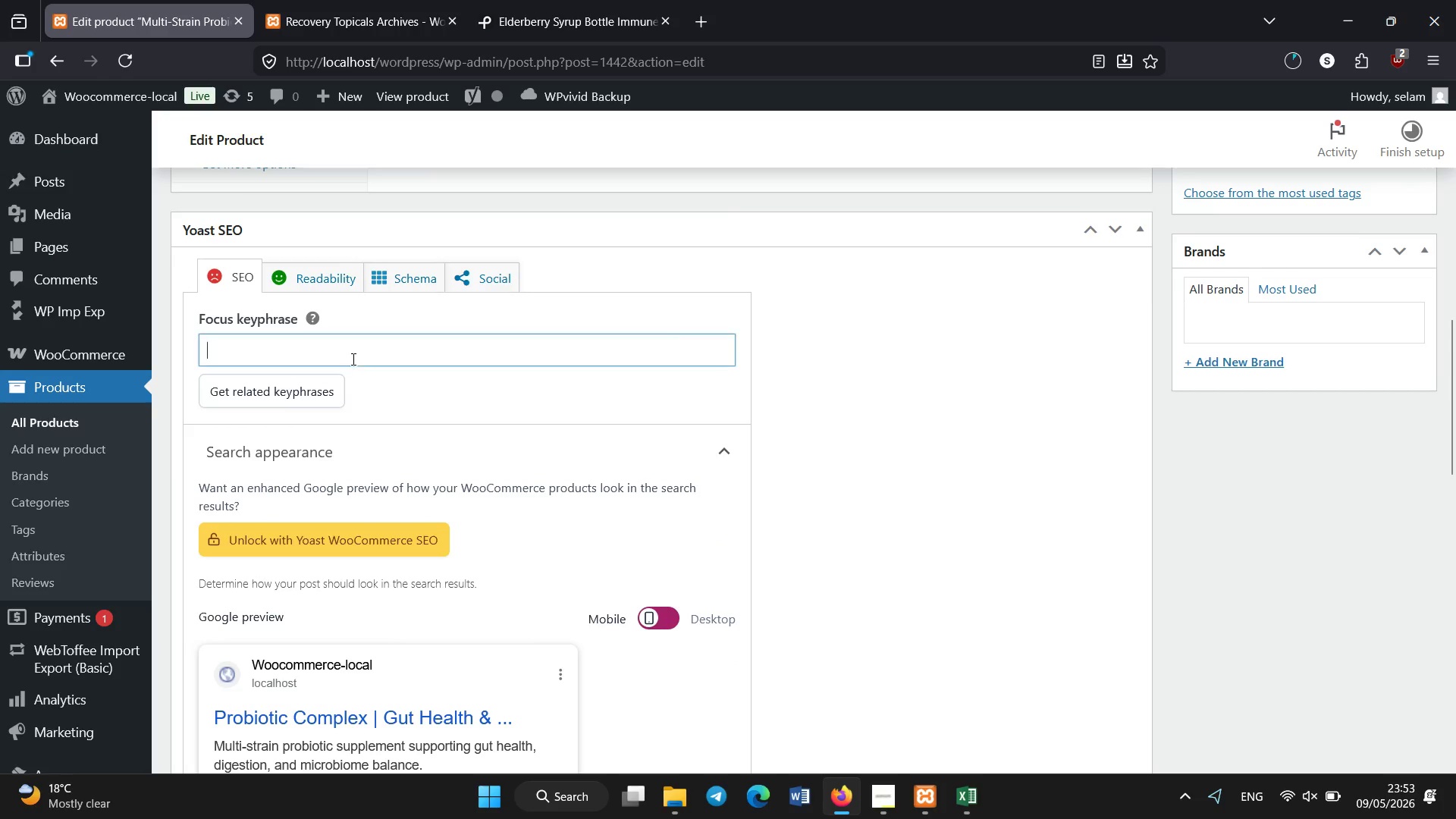 
type(probiotic supplement)
 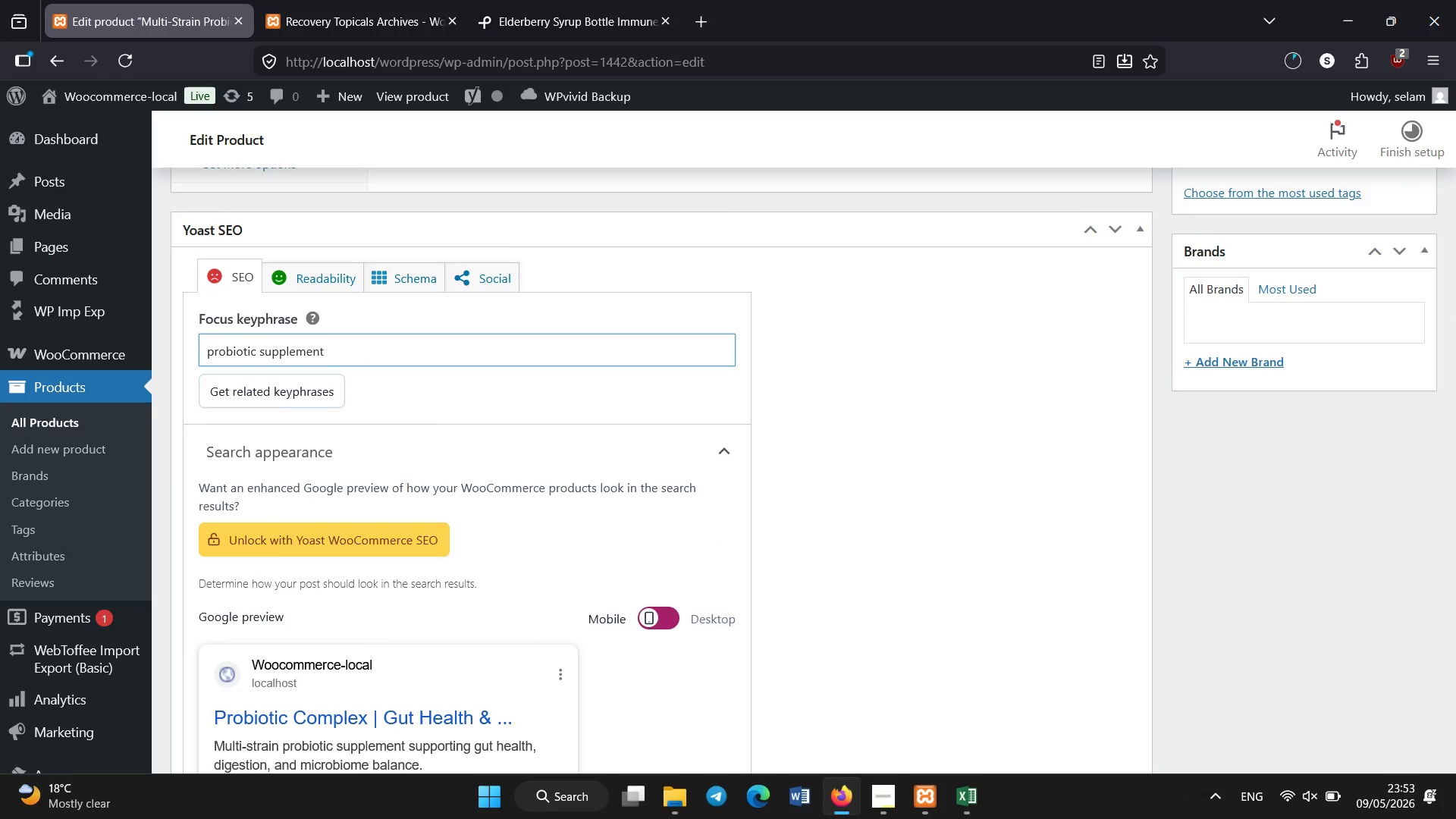 
scroll: coordinate [234, 315], scroll_direction: up, amount: 9.0
 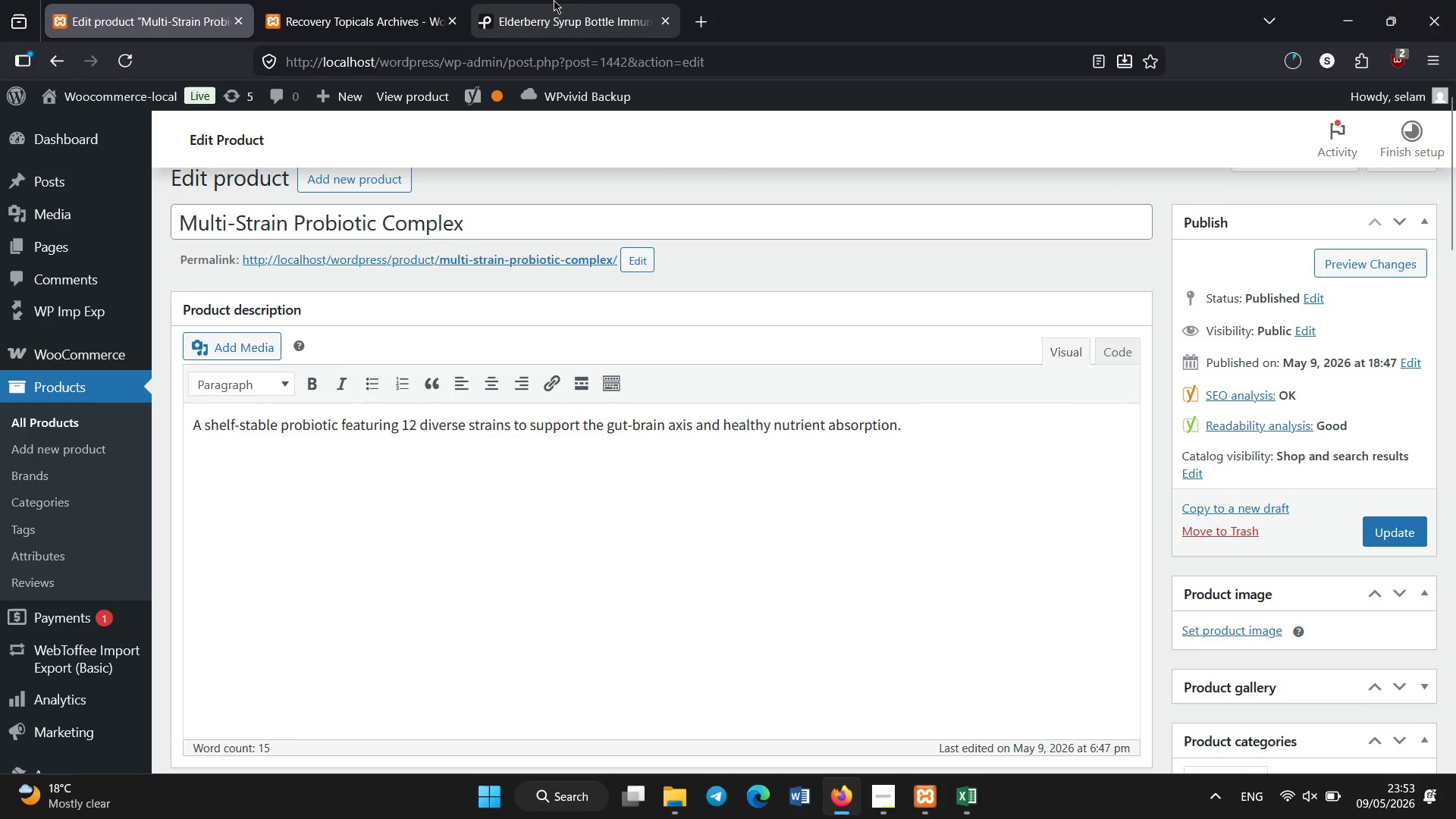 
left_click([554, 0])
 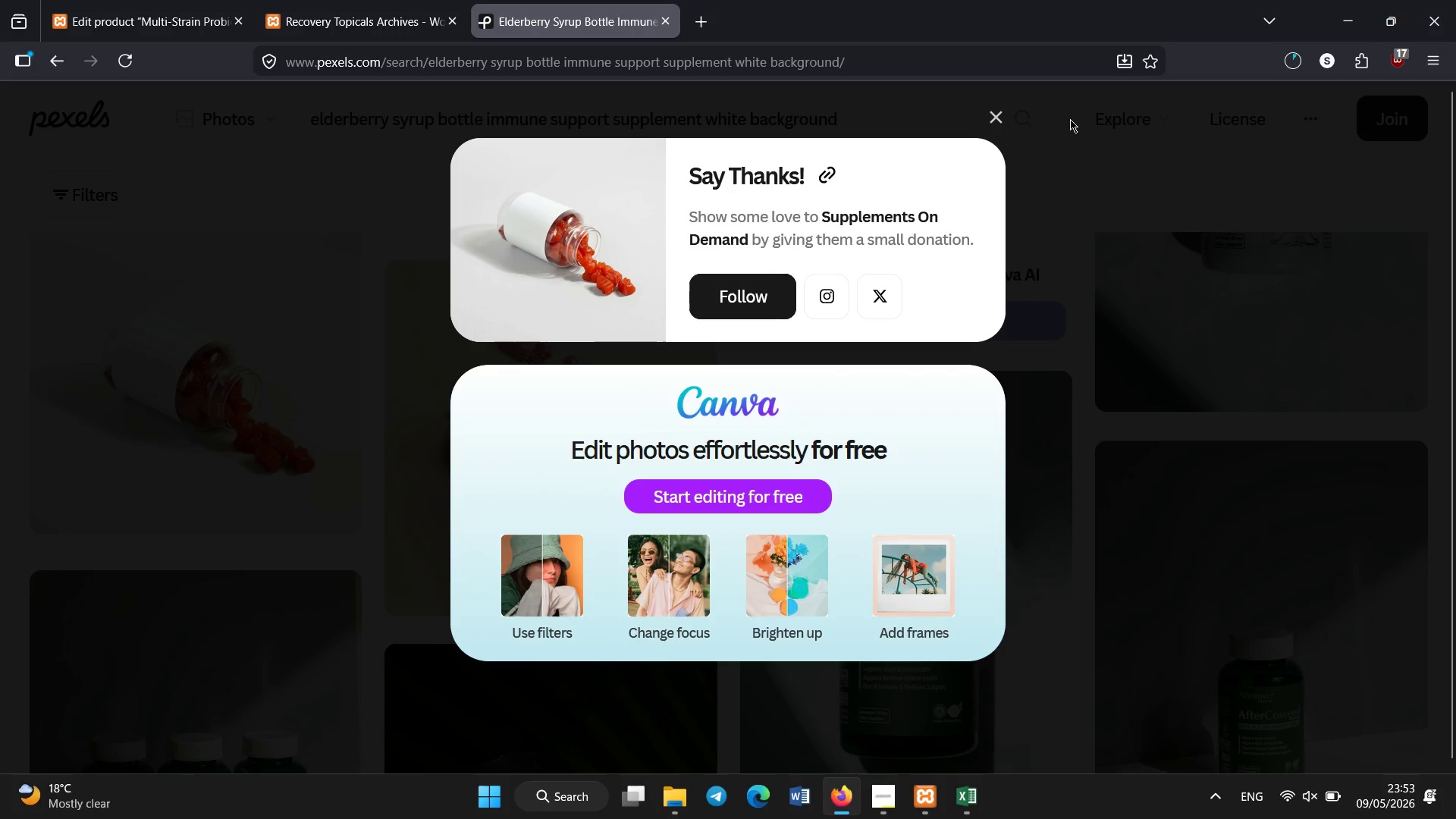 
left_click([856, 128])
 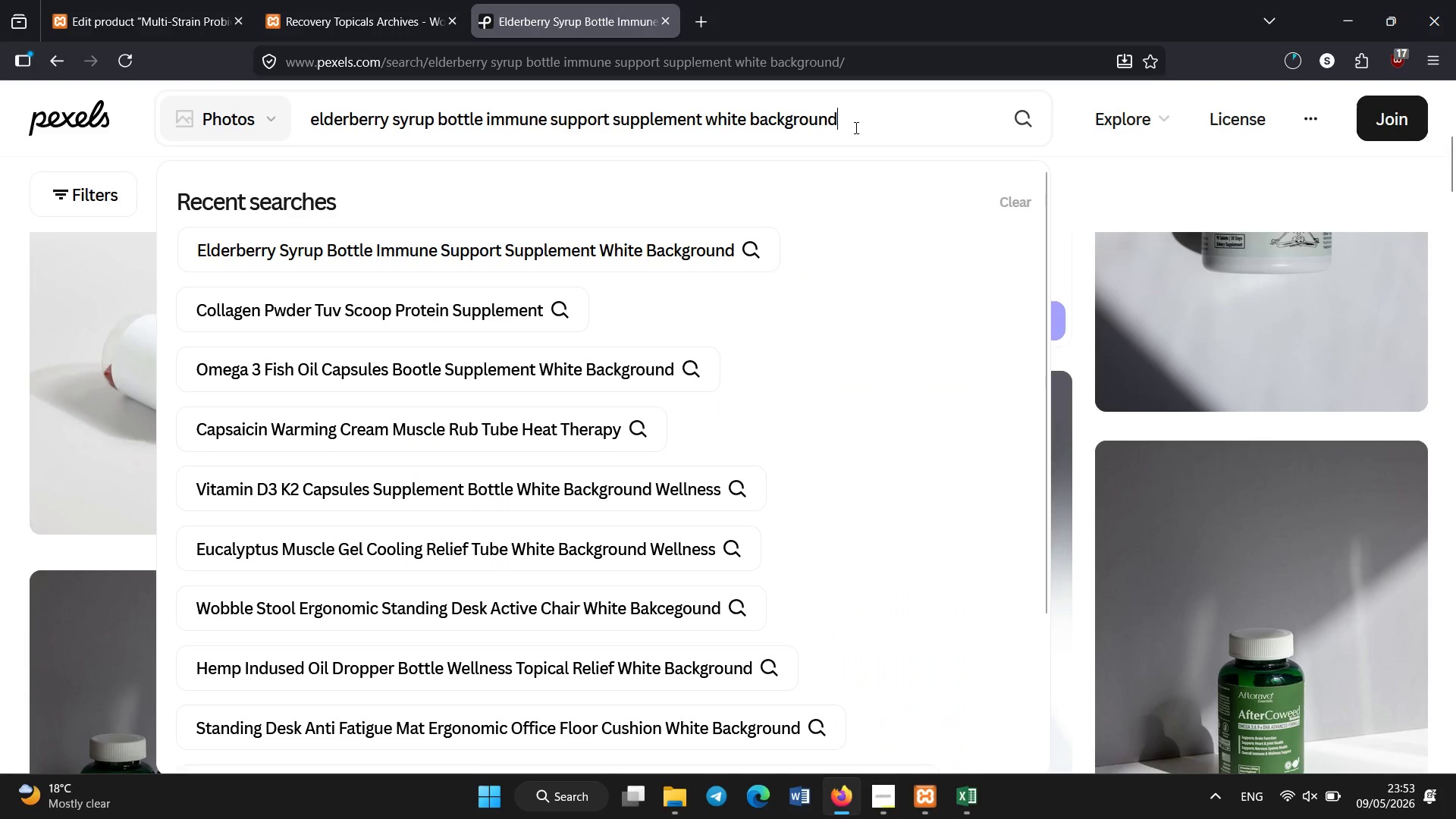 
key(Control+A)
 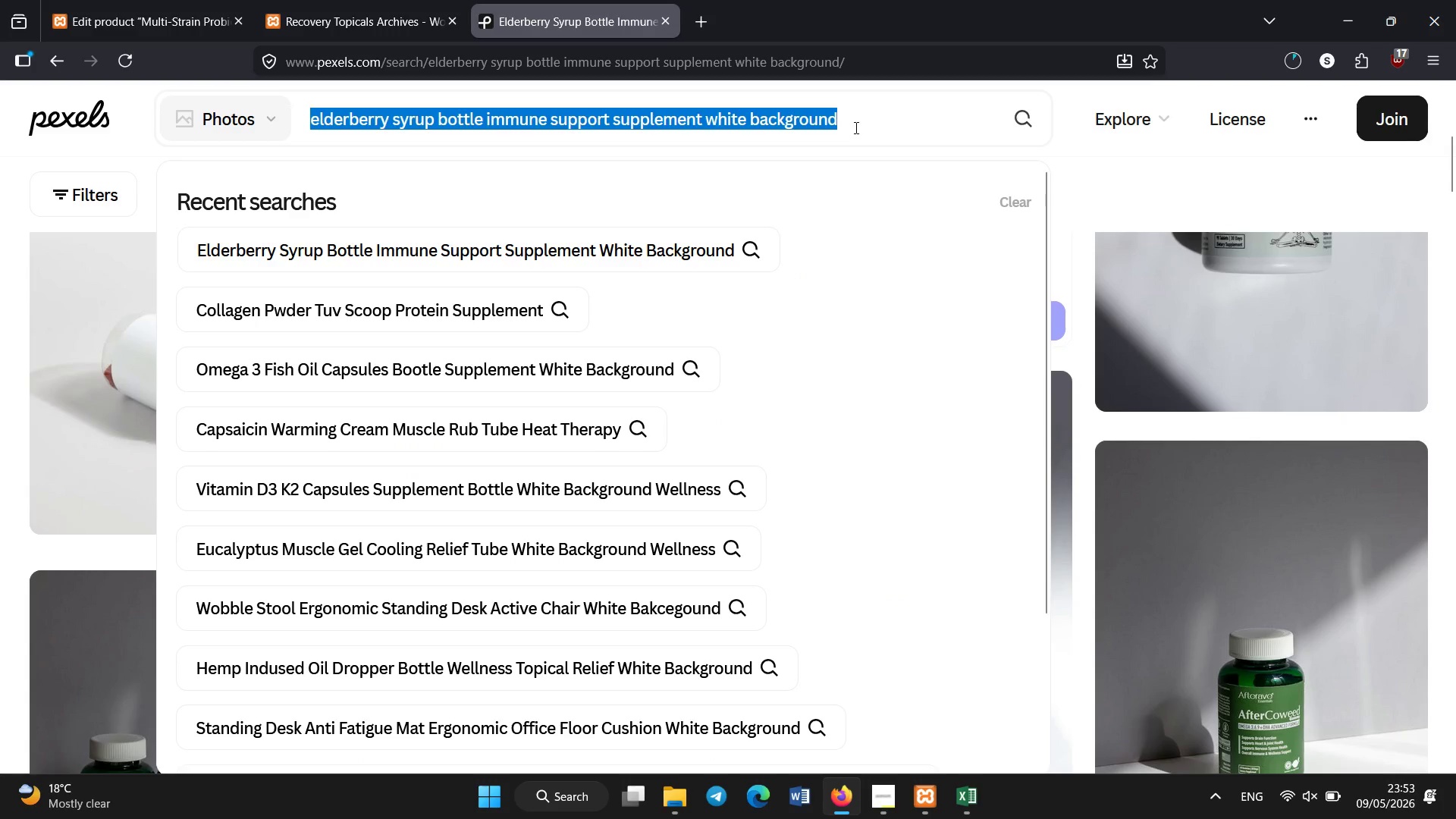 
key(Backspace)
type(probiotic capsules bottle gut health supplement white background)
 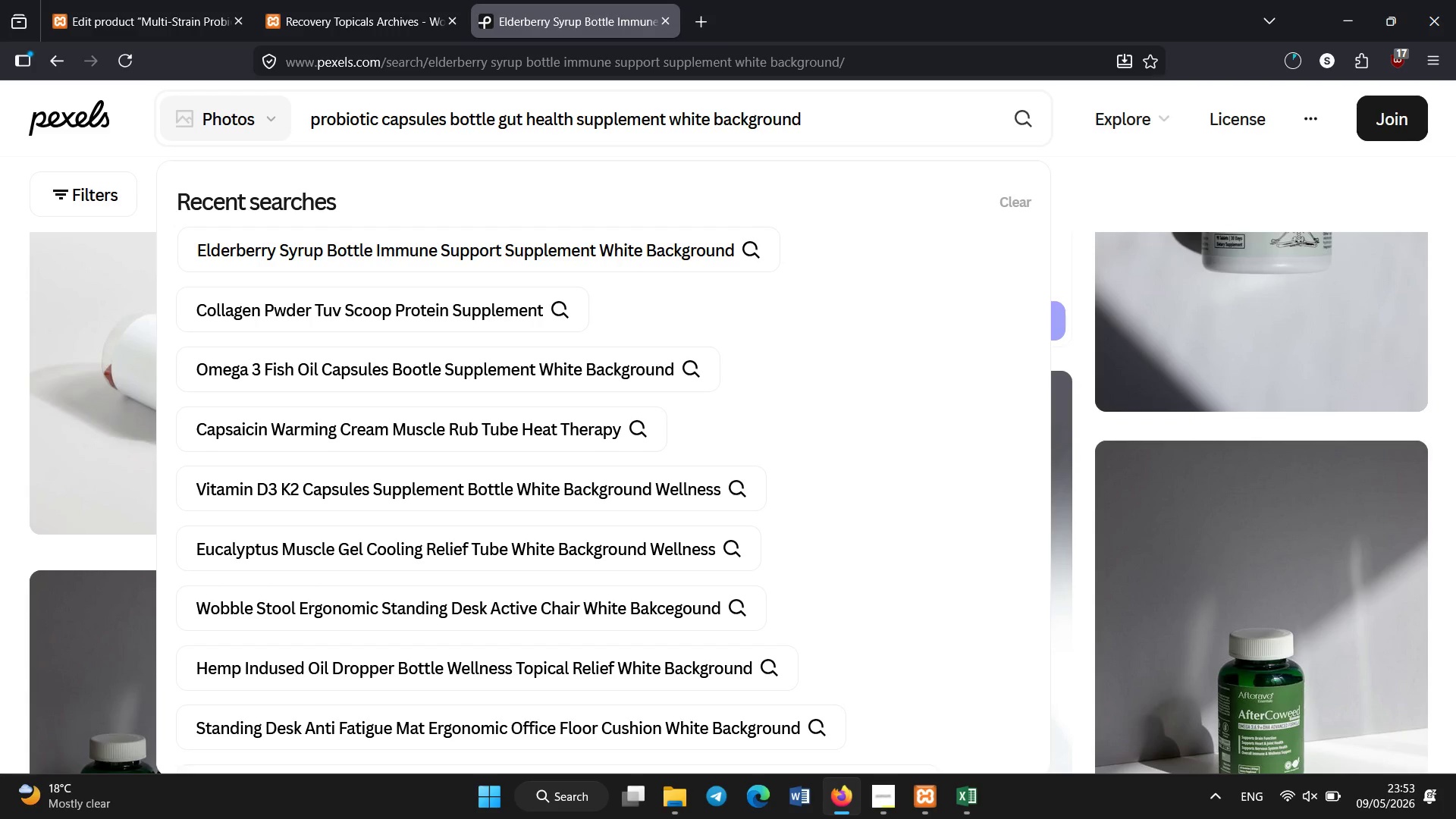 
key(Enter)
 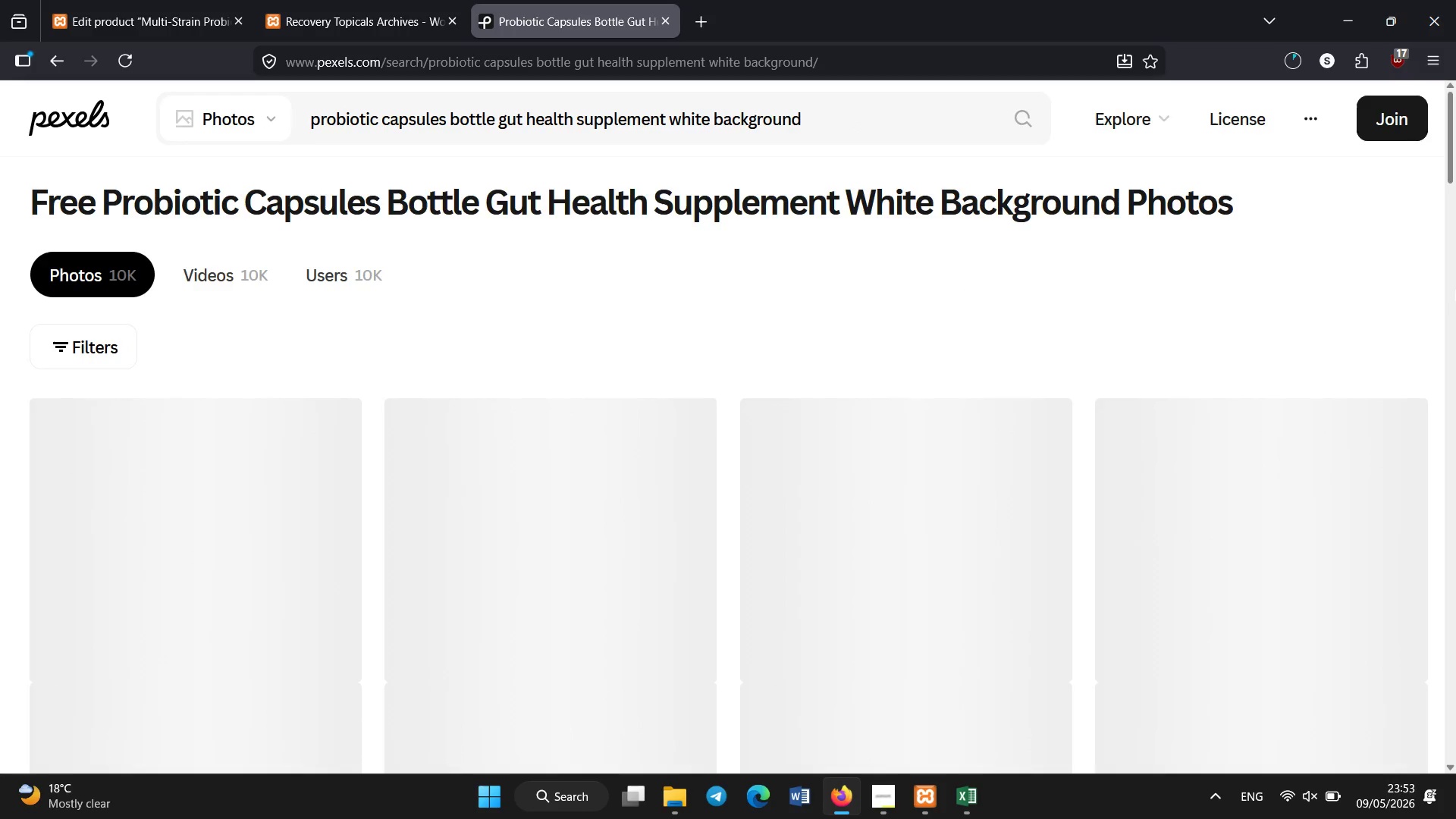 
left_click_drag(start_coordinate=[1451, 151], to_coordinate=[1451, 178])
 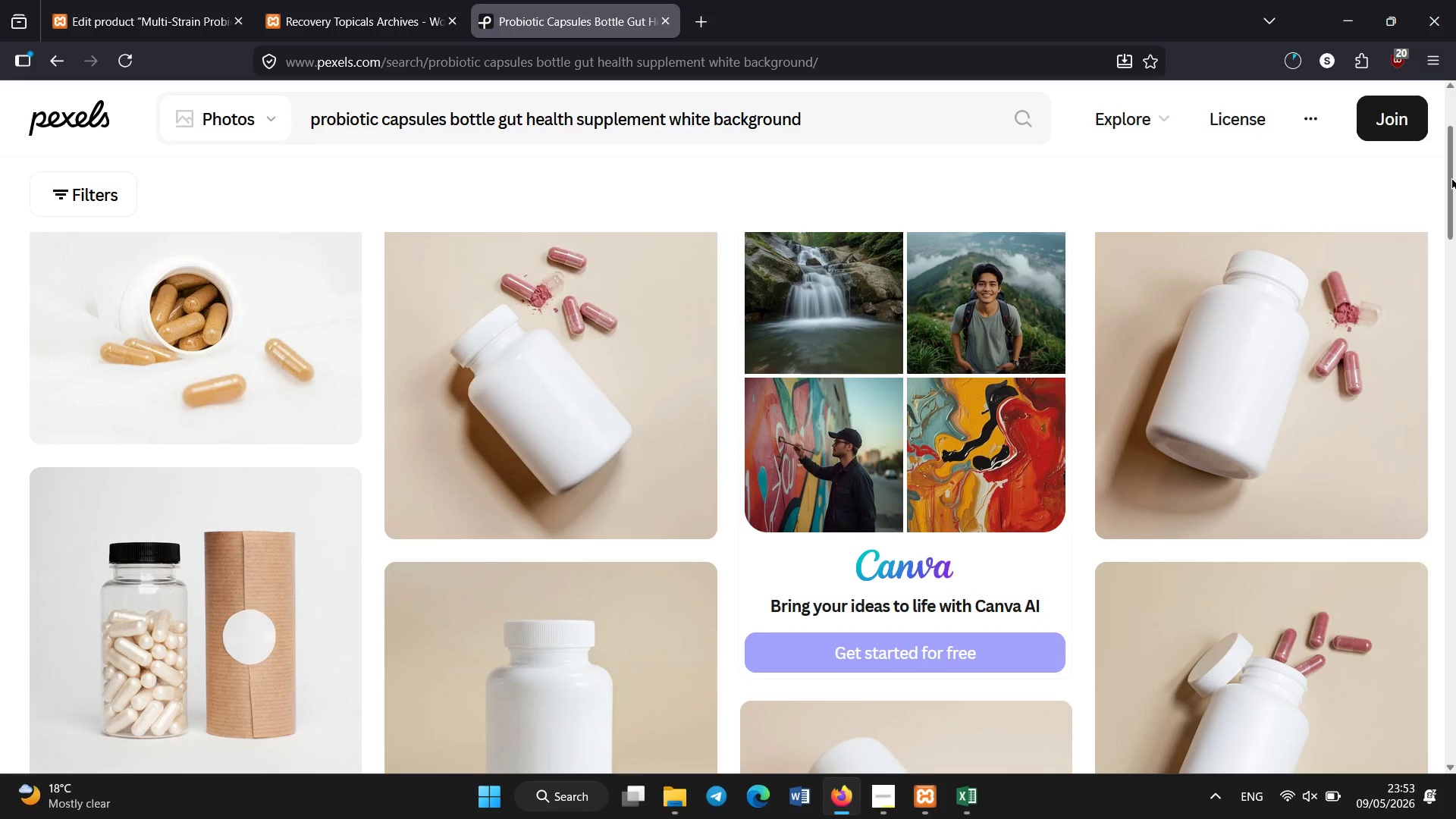 
left_click_drag(start_coordinate=[1448, 157], to_coordinate=[1455, 536])
 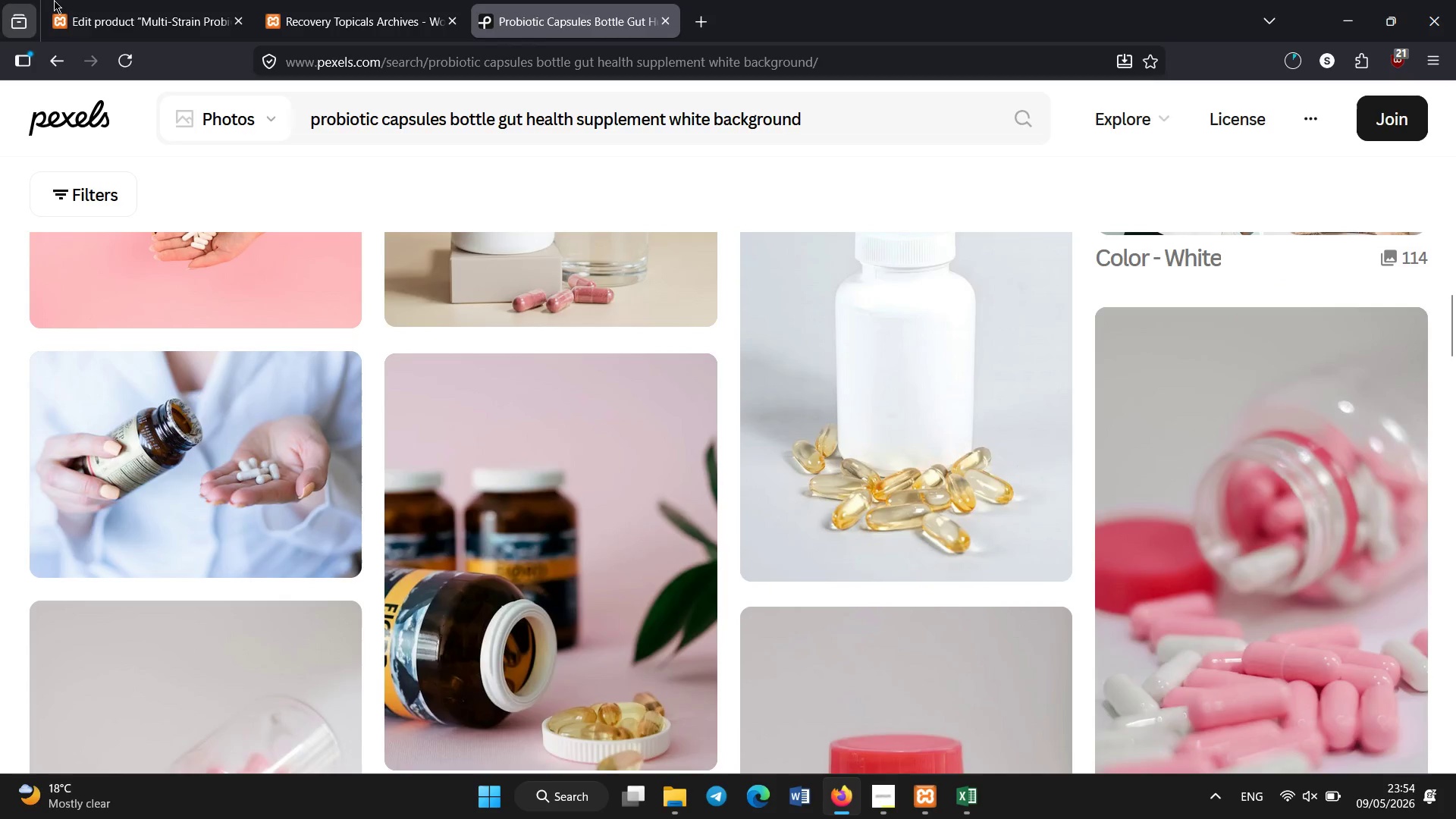 
left_click([93, 0])
 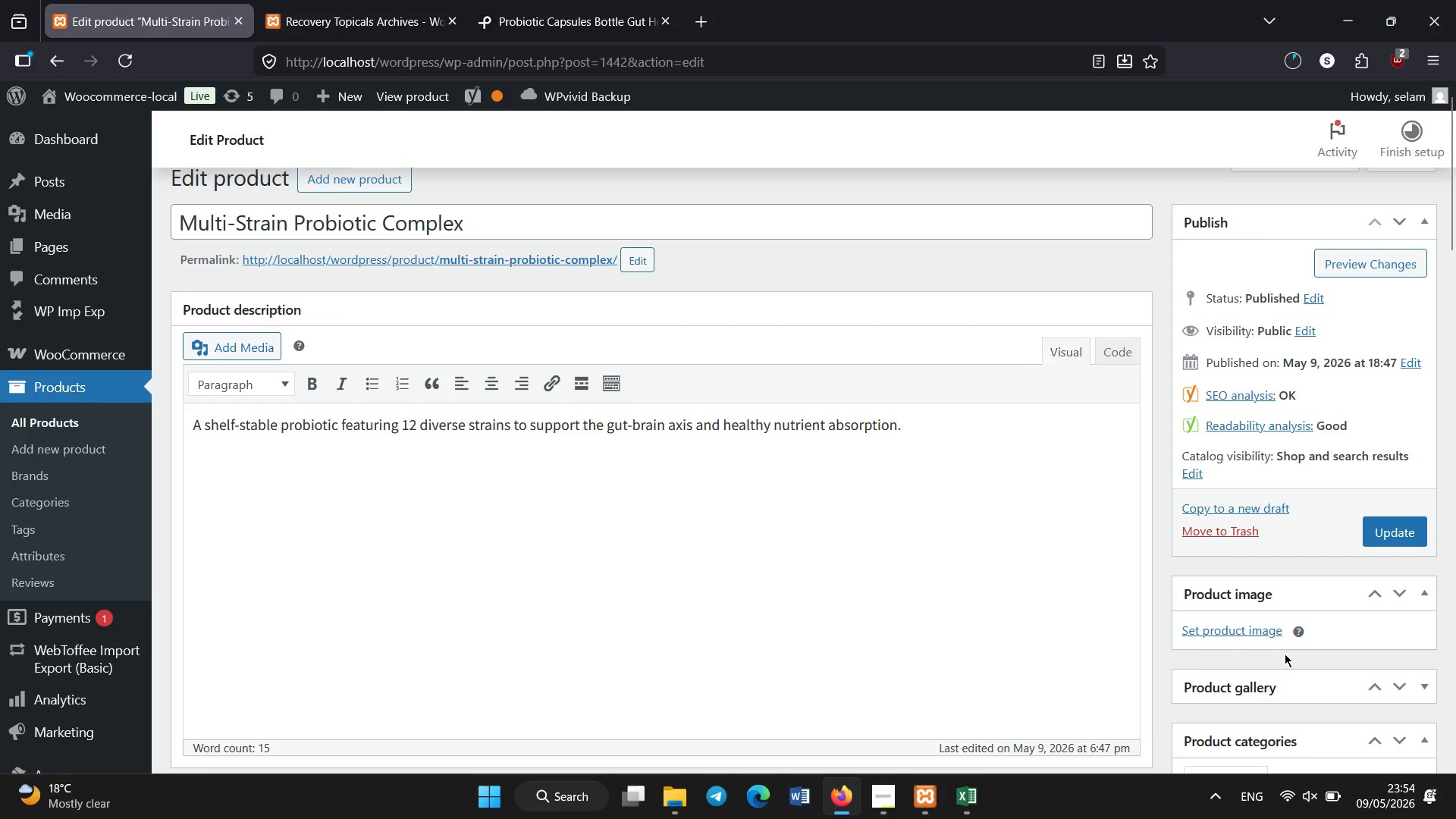 
left_click([1260, 630])
 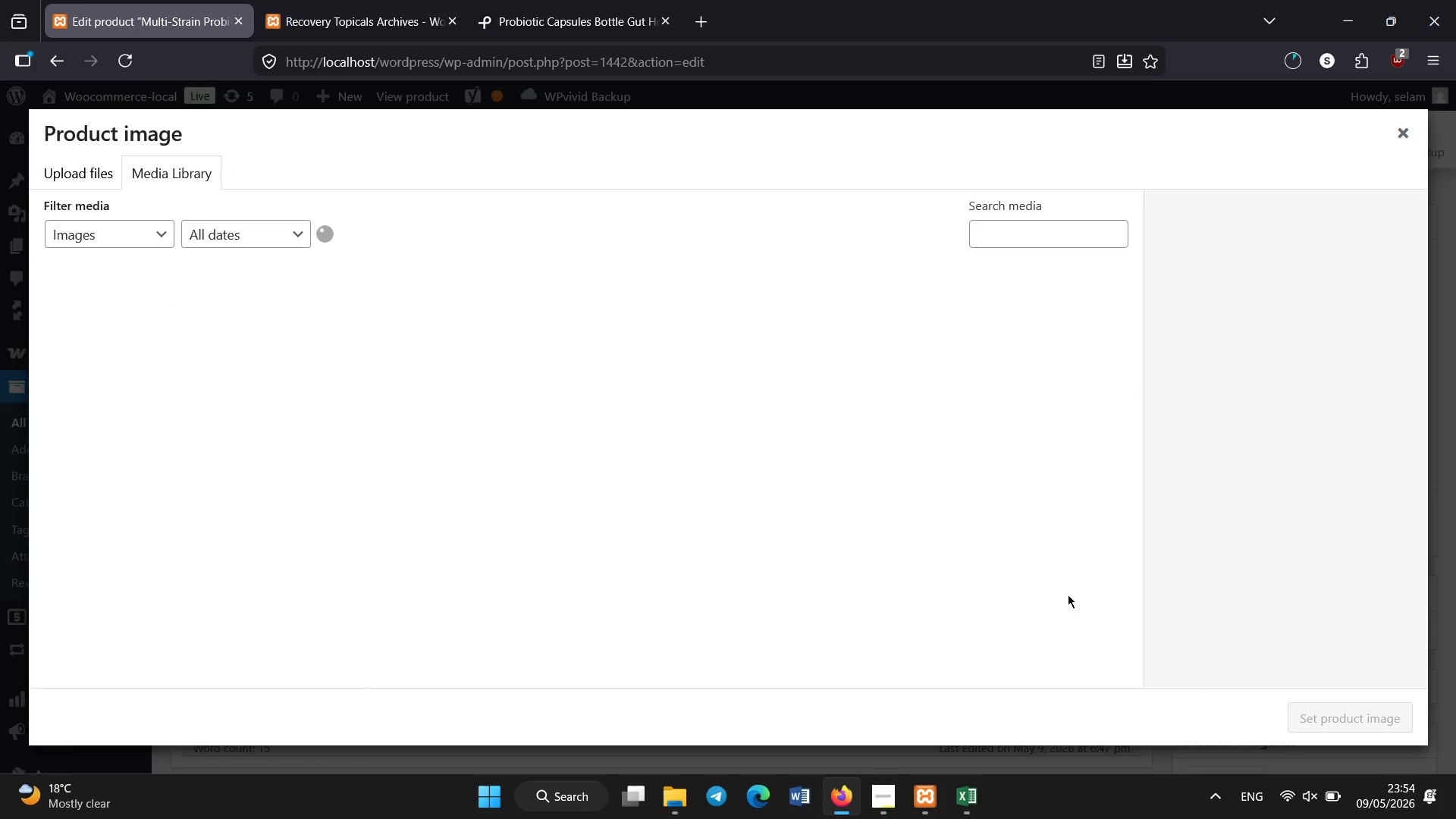 
mouse_move([923, 566])
 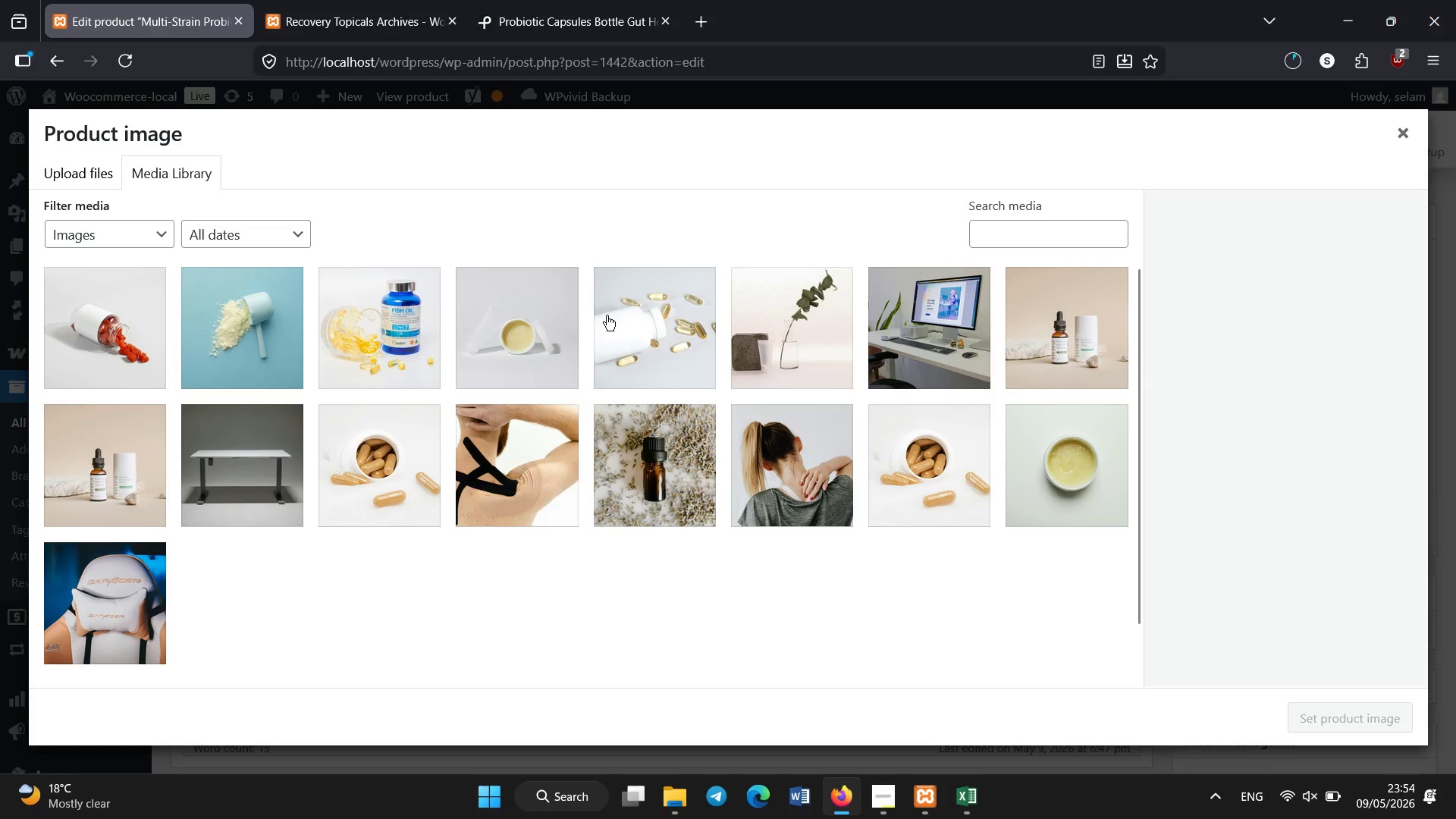 
left_click([617, 325])
 